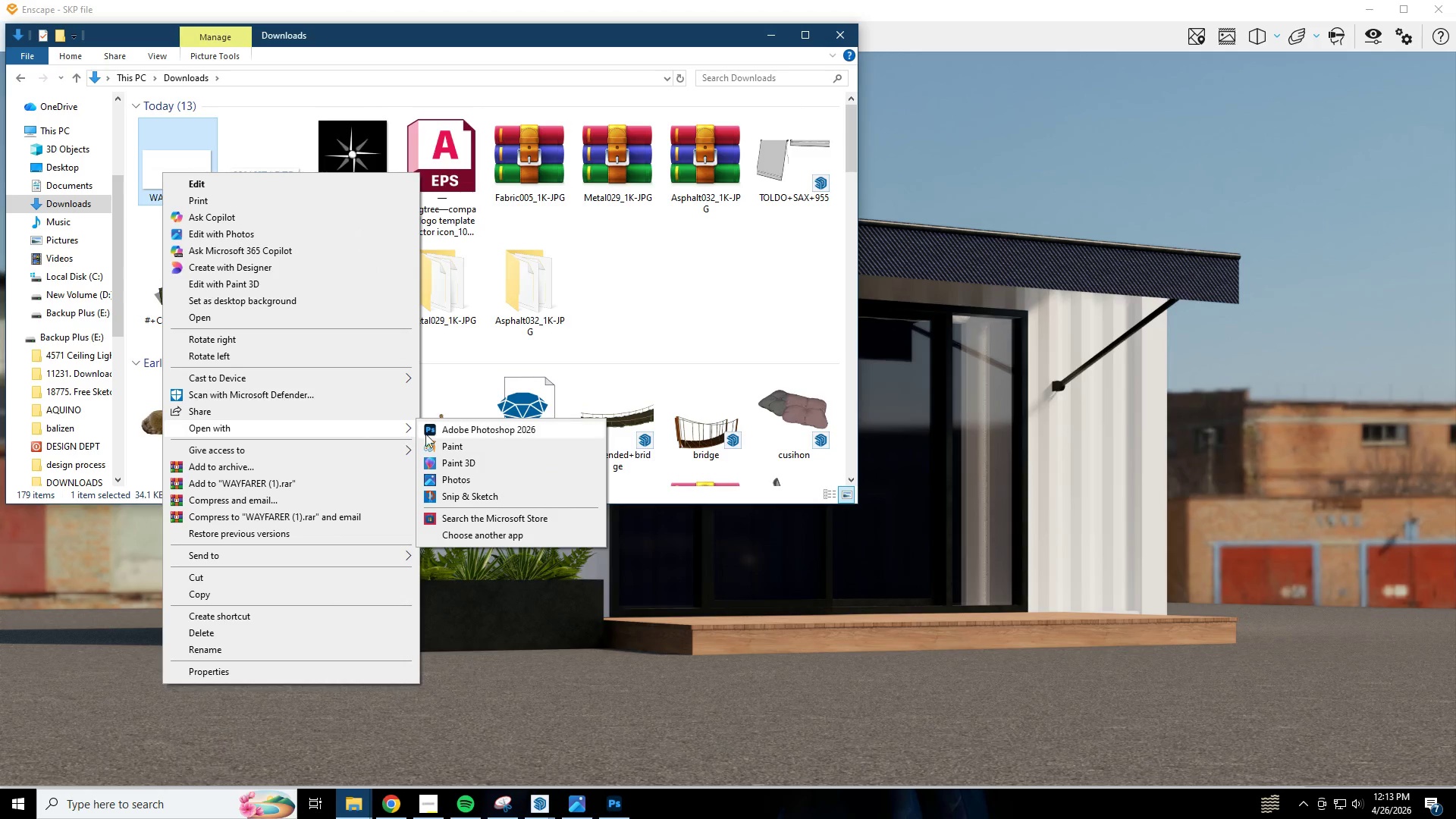 
left_click([444, 434])
 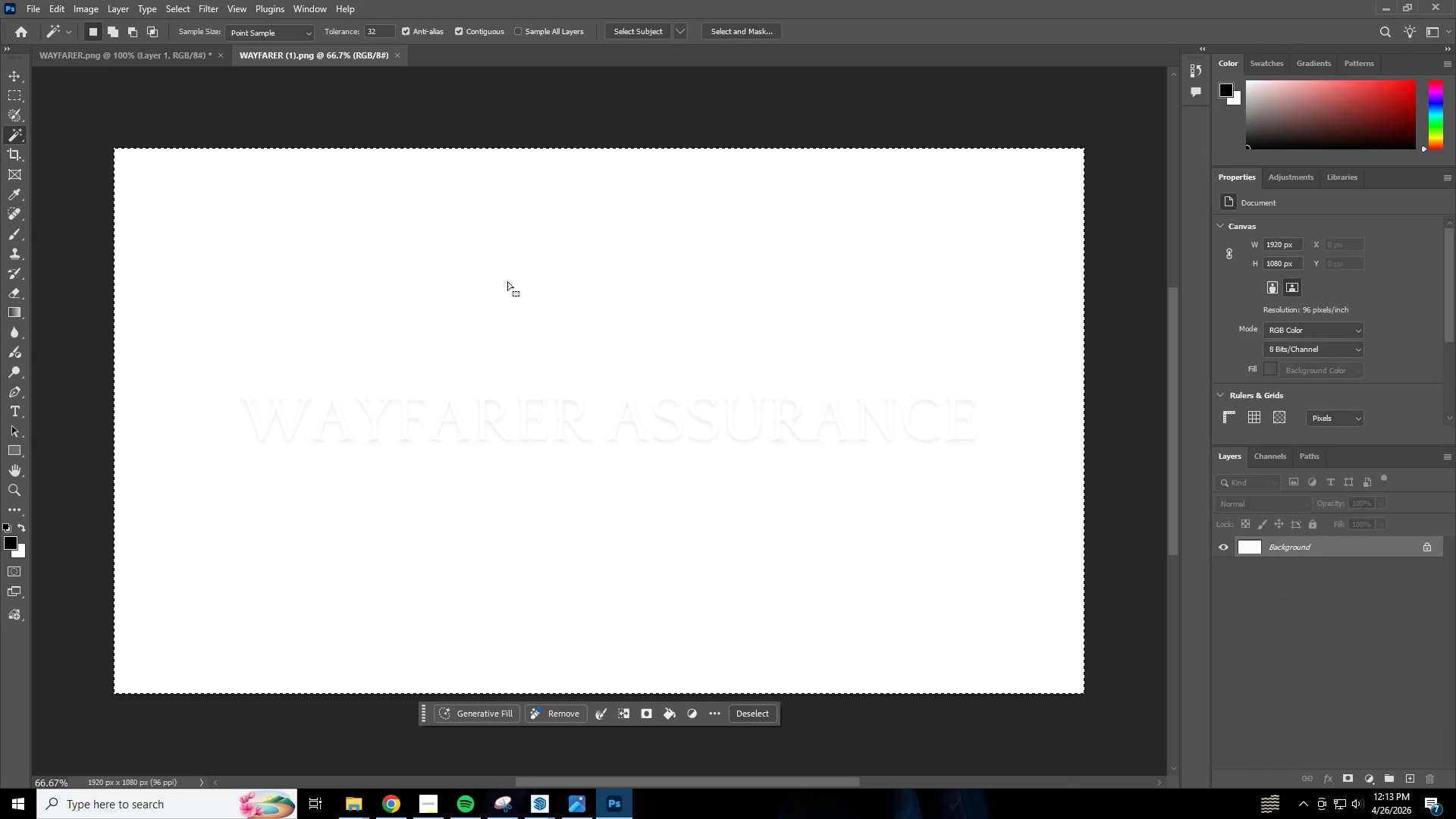 
wait(5.81)
 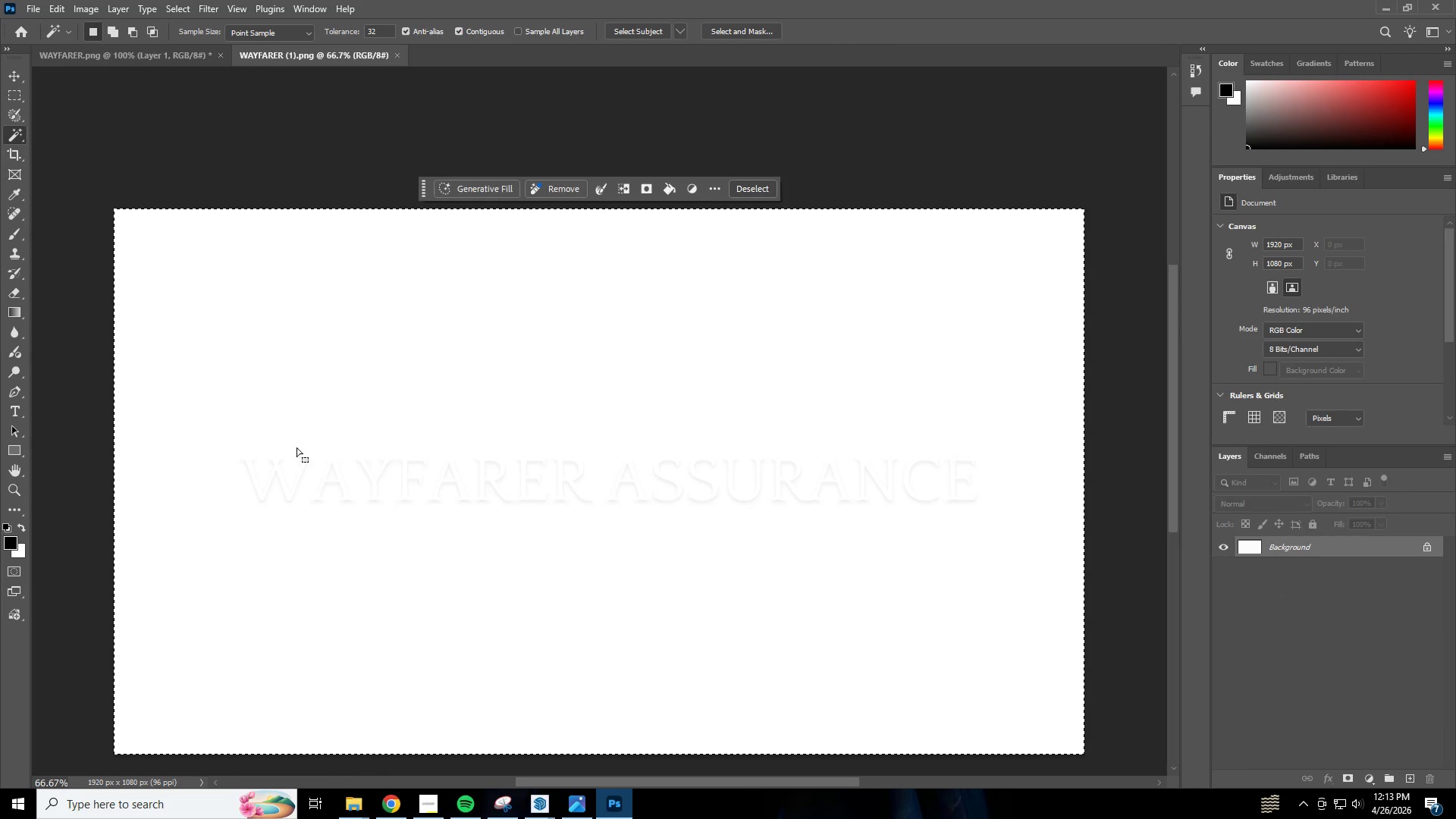 
left_click([309, 420])
 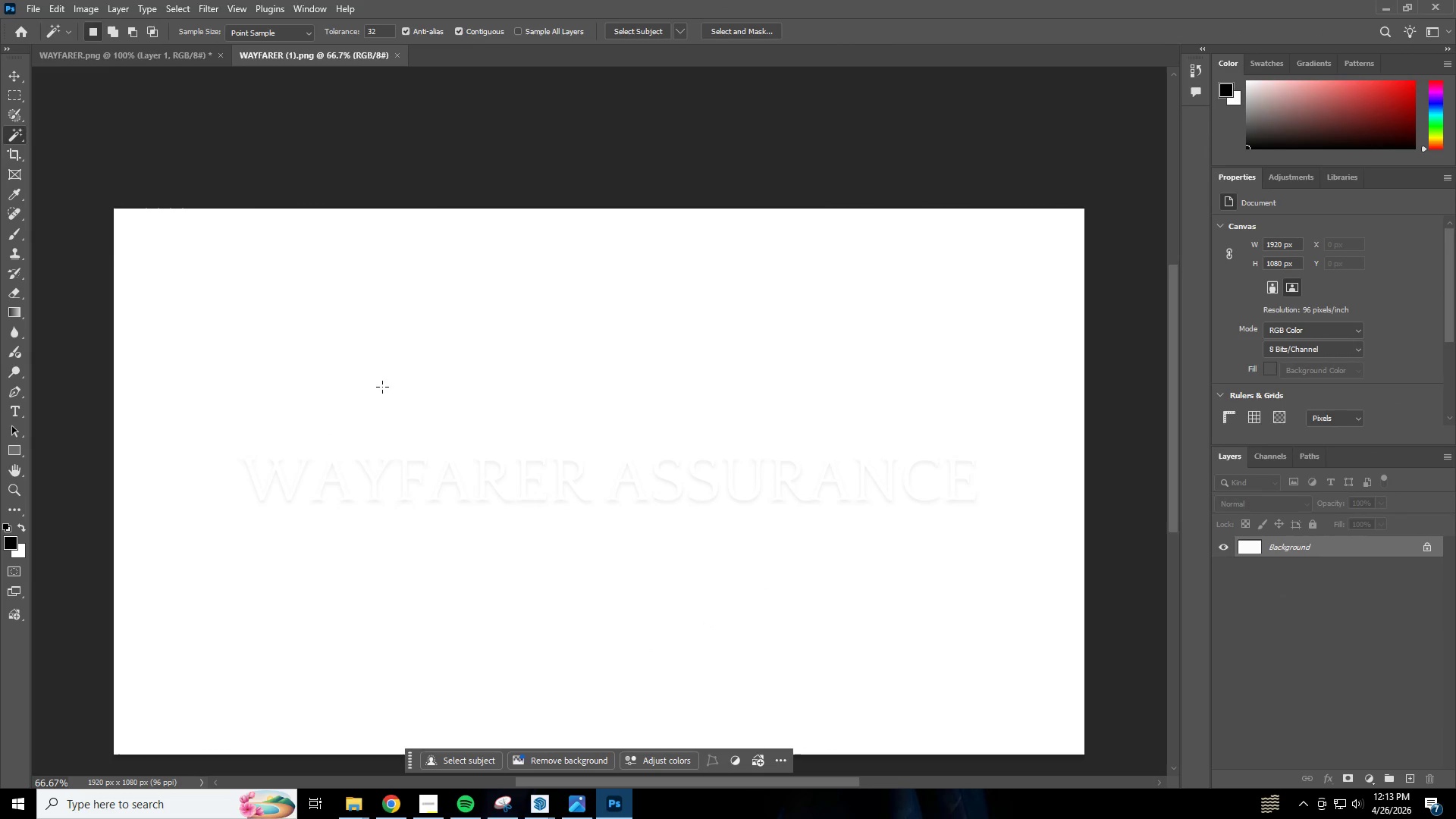 
scroll: coordinate [286, 421], scroll_direction: up, amount: 5.0
 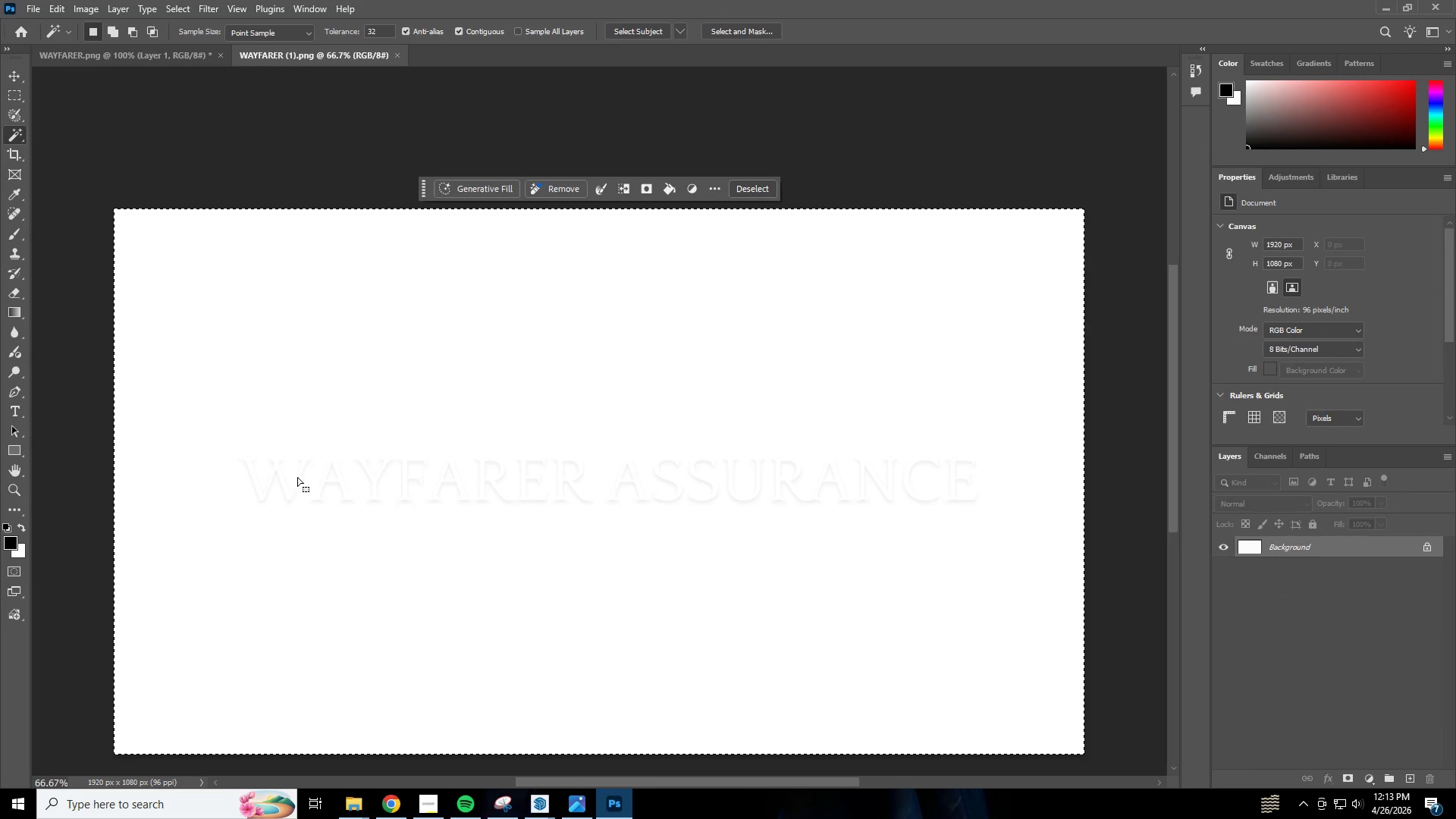 
scroll: coordinate [388, 397], scroll_direction: none, amount: 0.0
 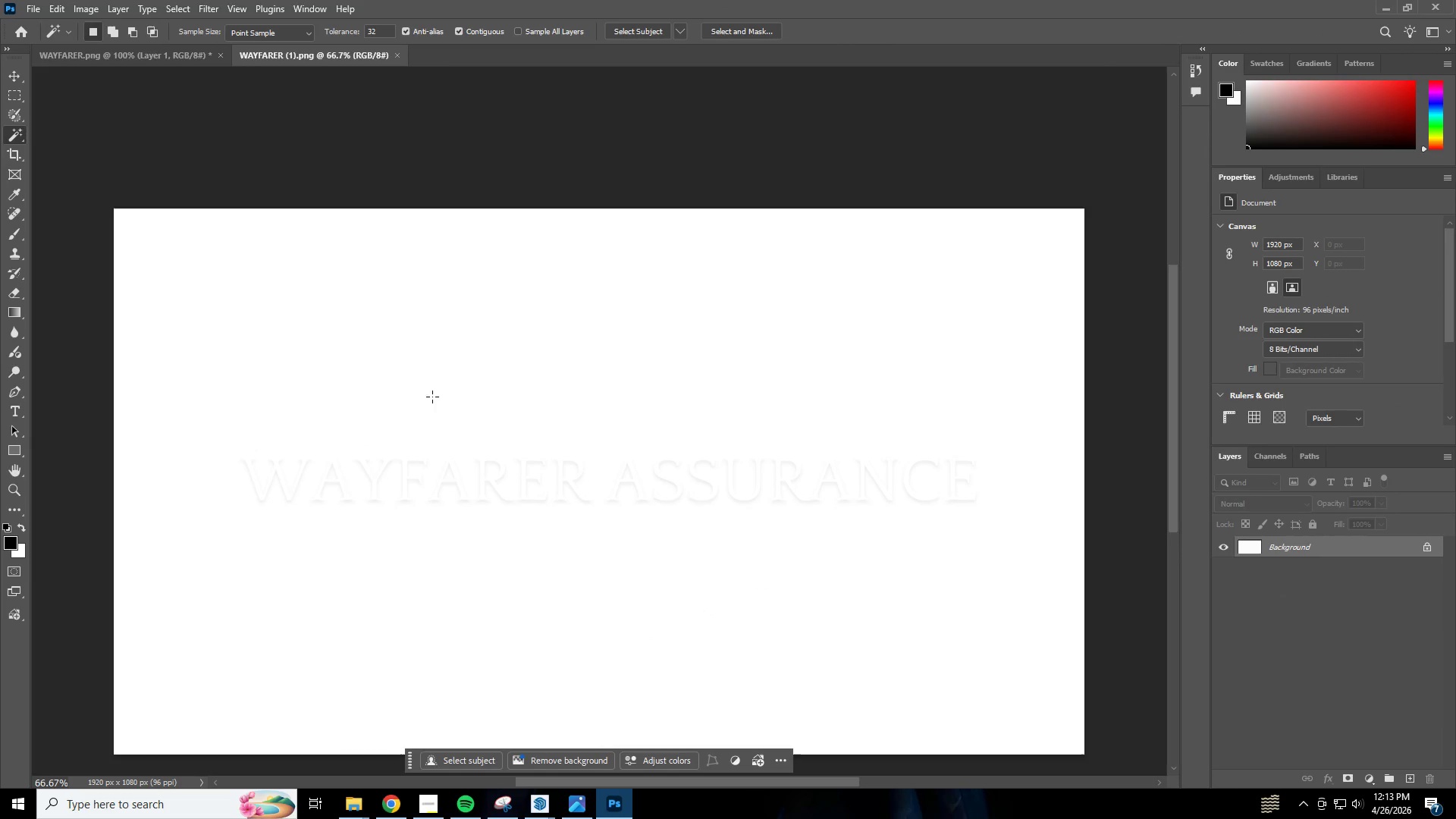 
left_click([488, 389])
 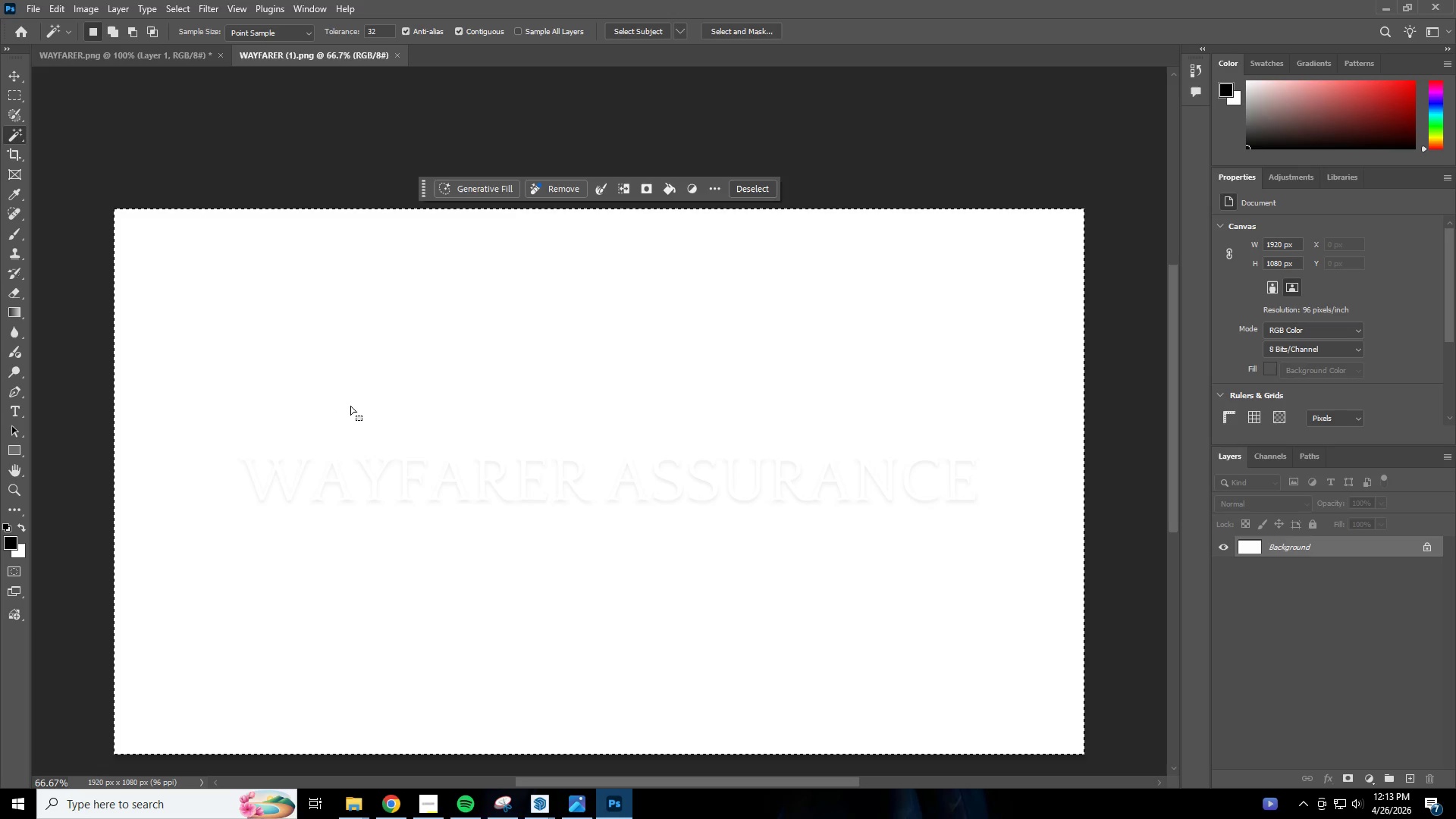 
wait(6.48)
 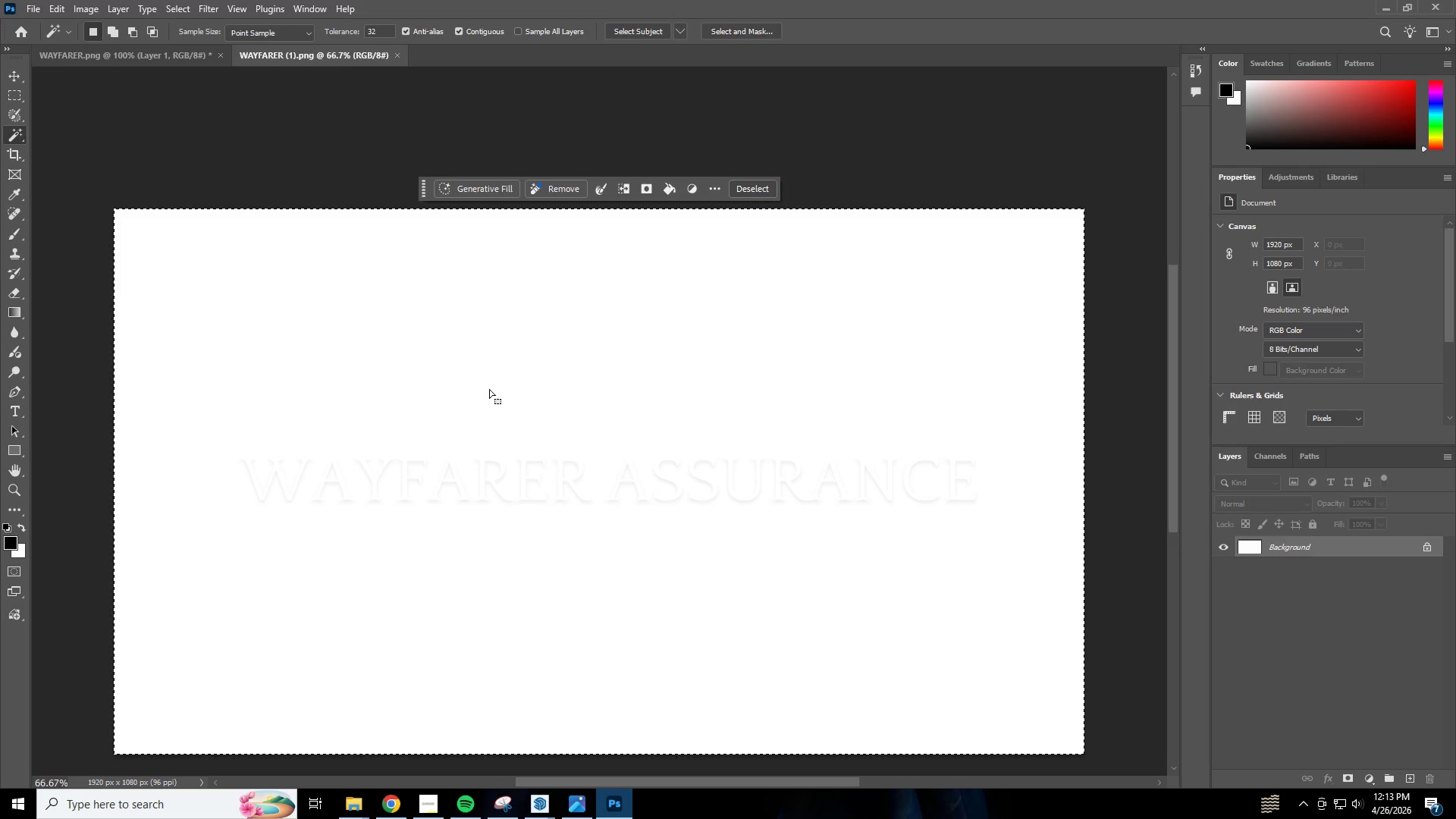 
key(Delete)
 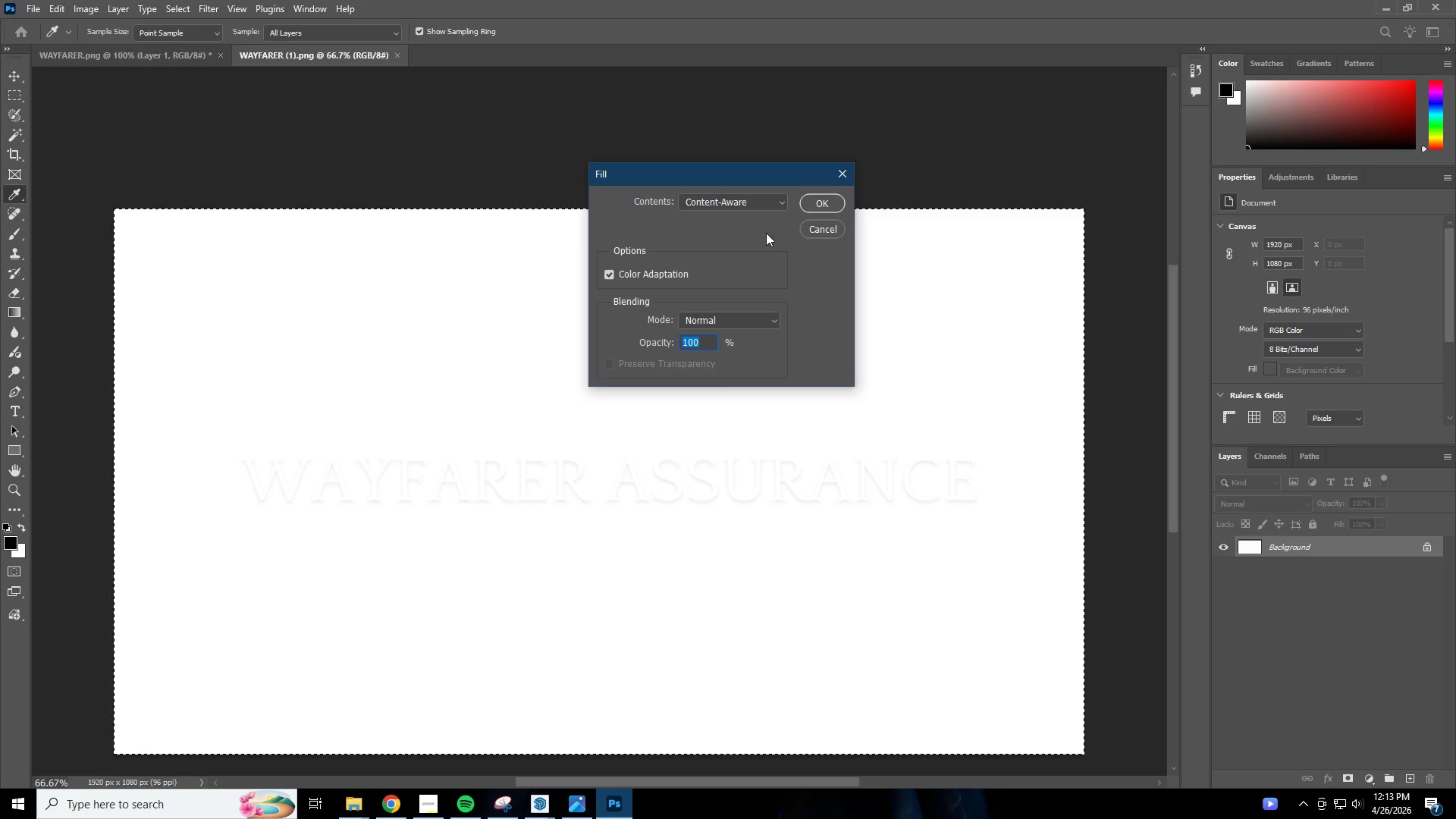 
left_click([810, 199])
 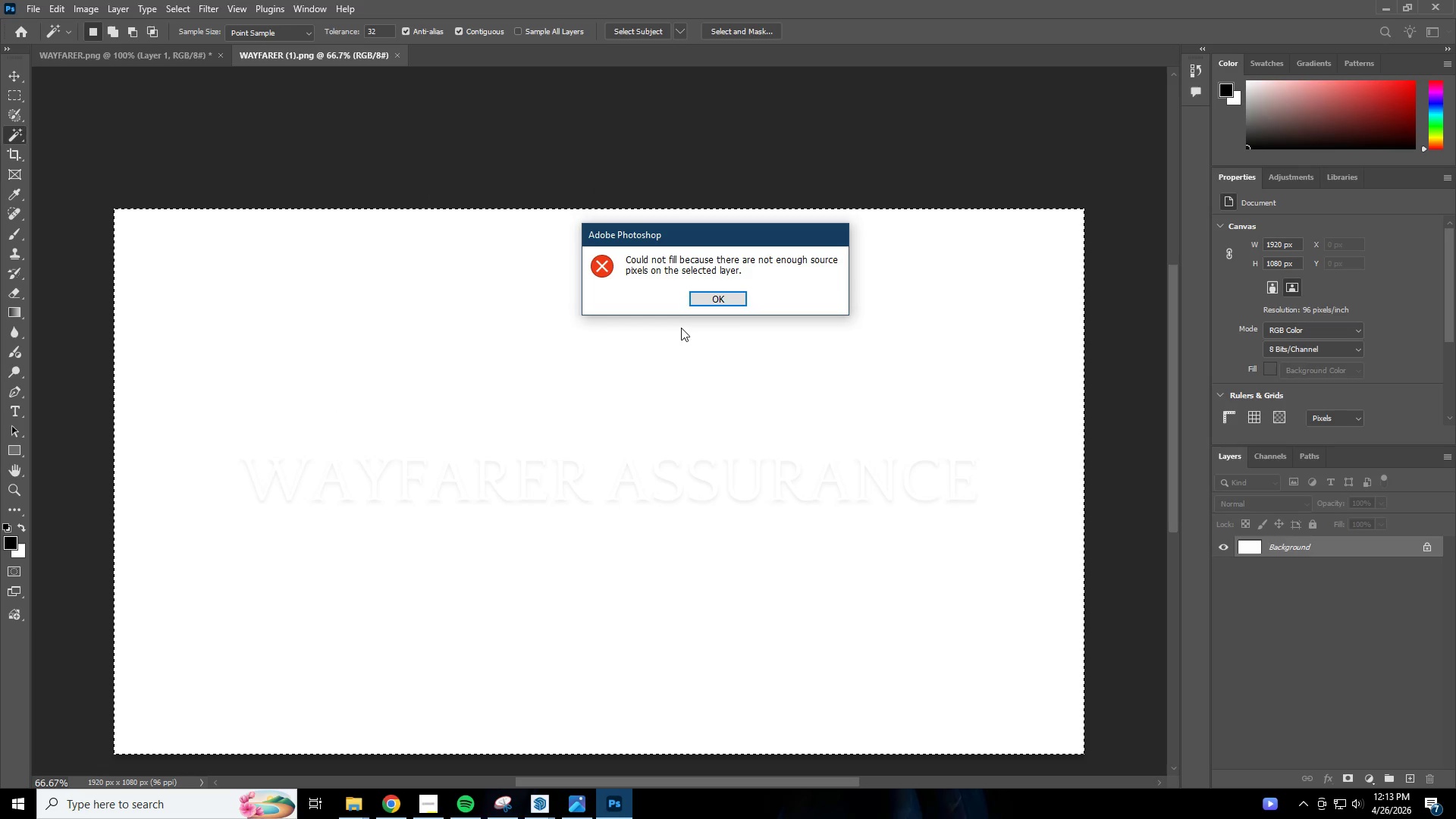 
left_click([729, 293])
 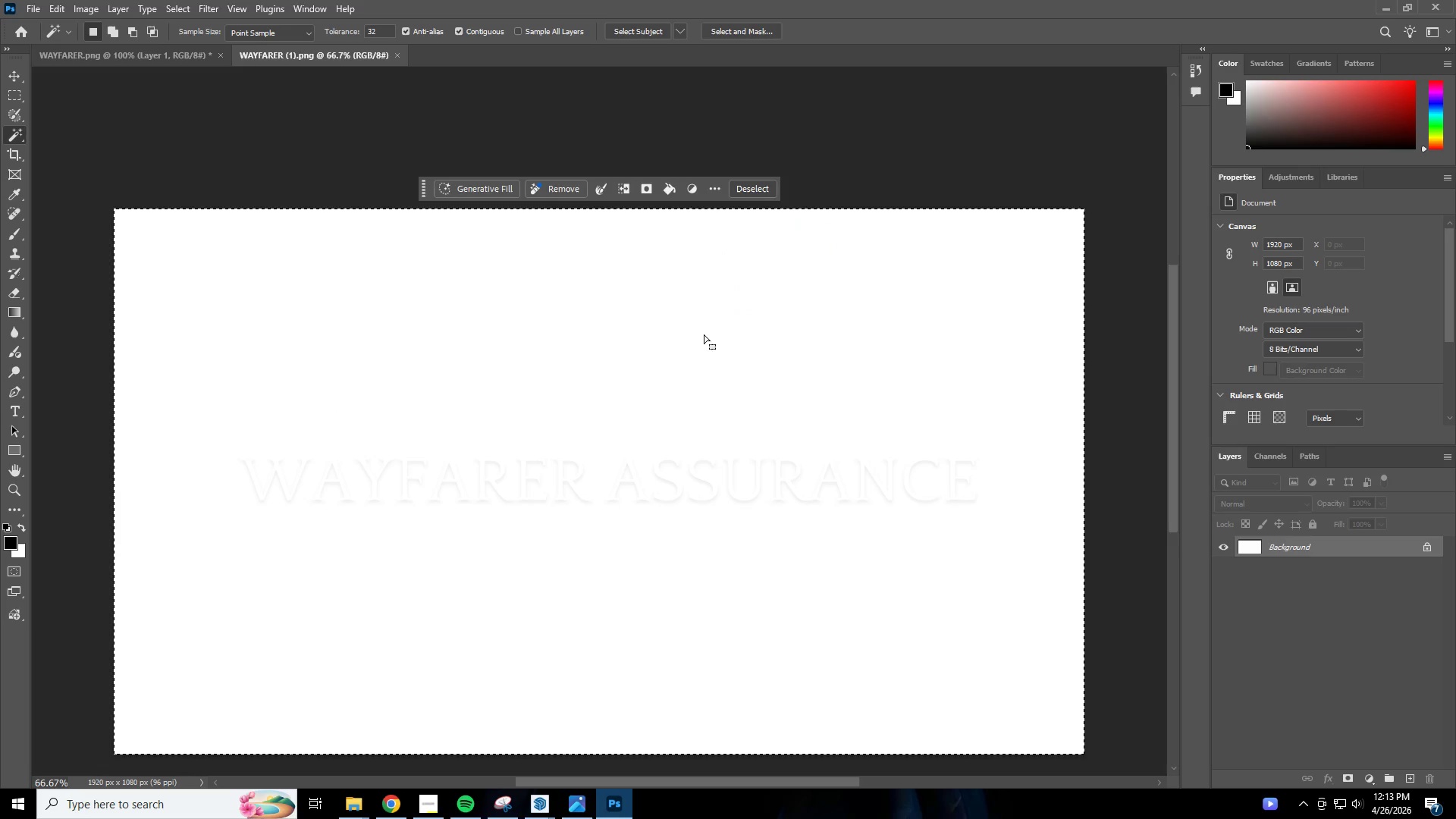 
left_click([699, 344])
 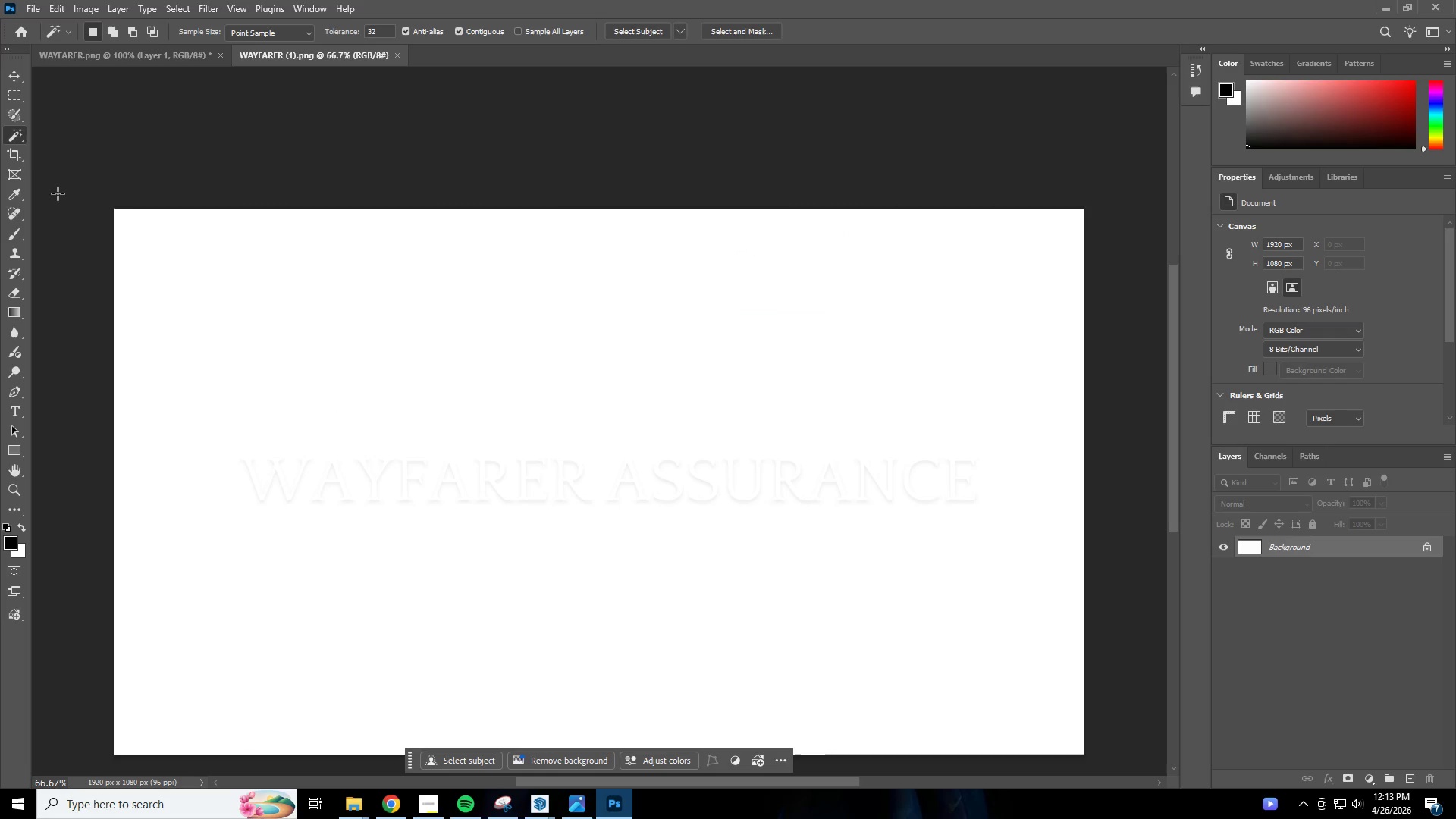 
double_click([12, 127])
 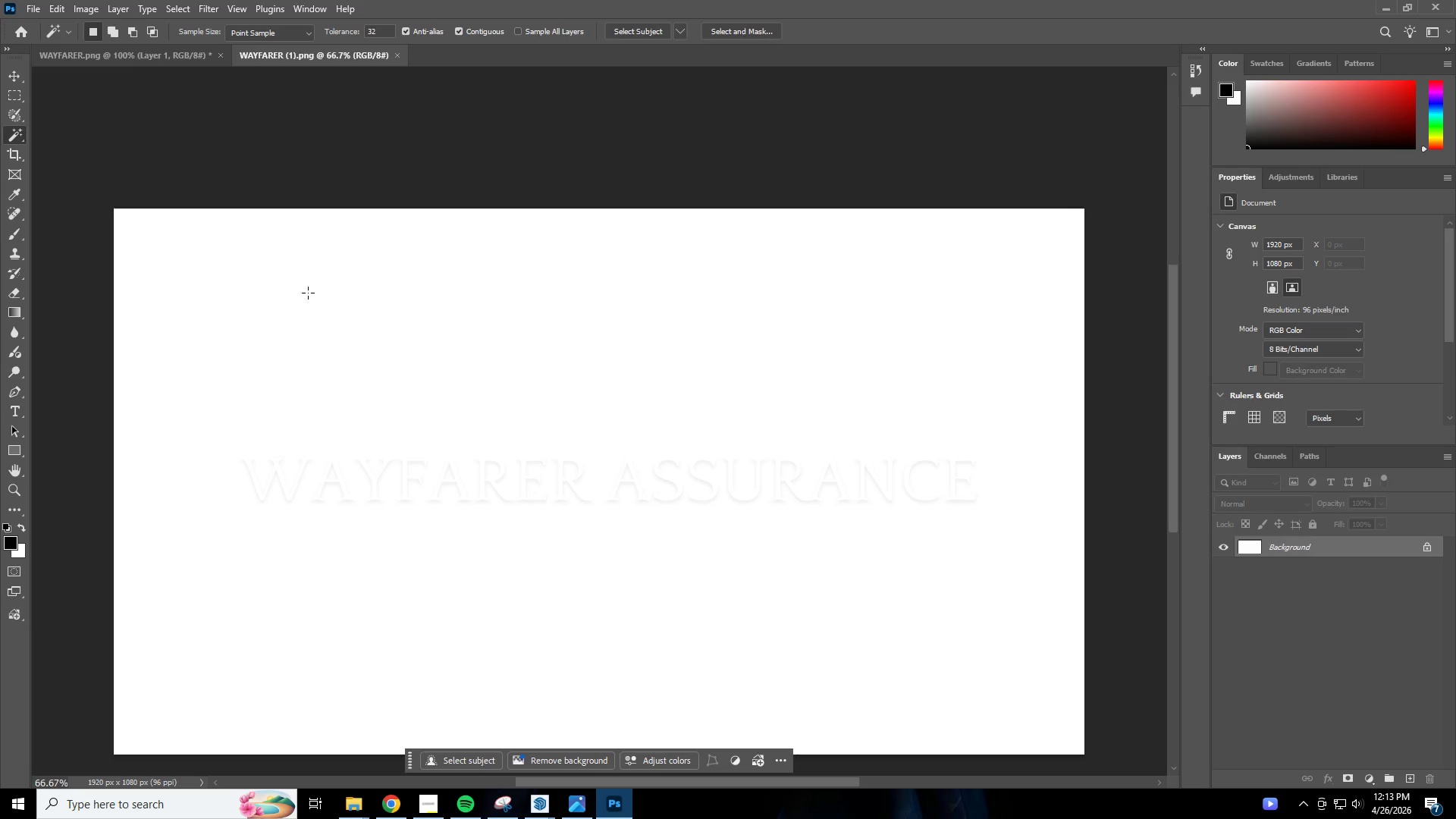 
triple_click([375, 349])
 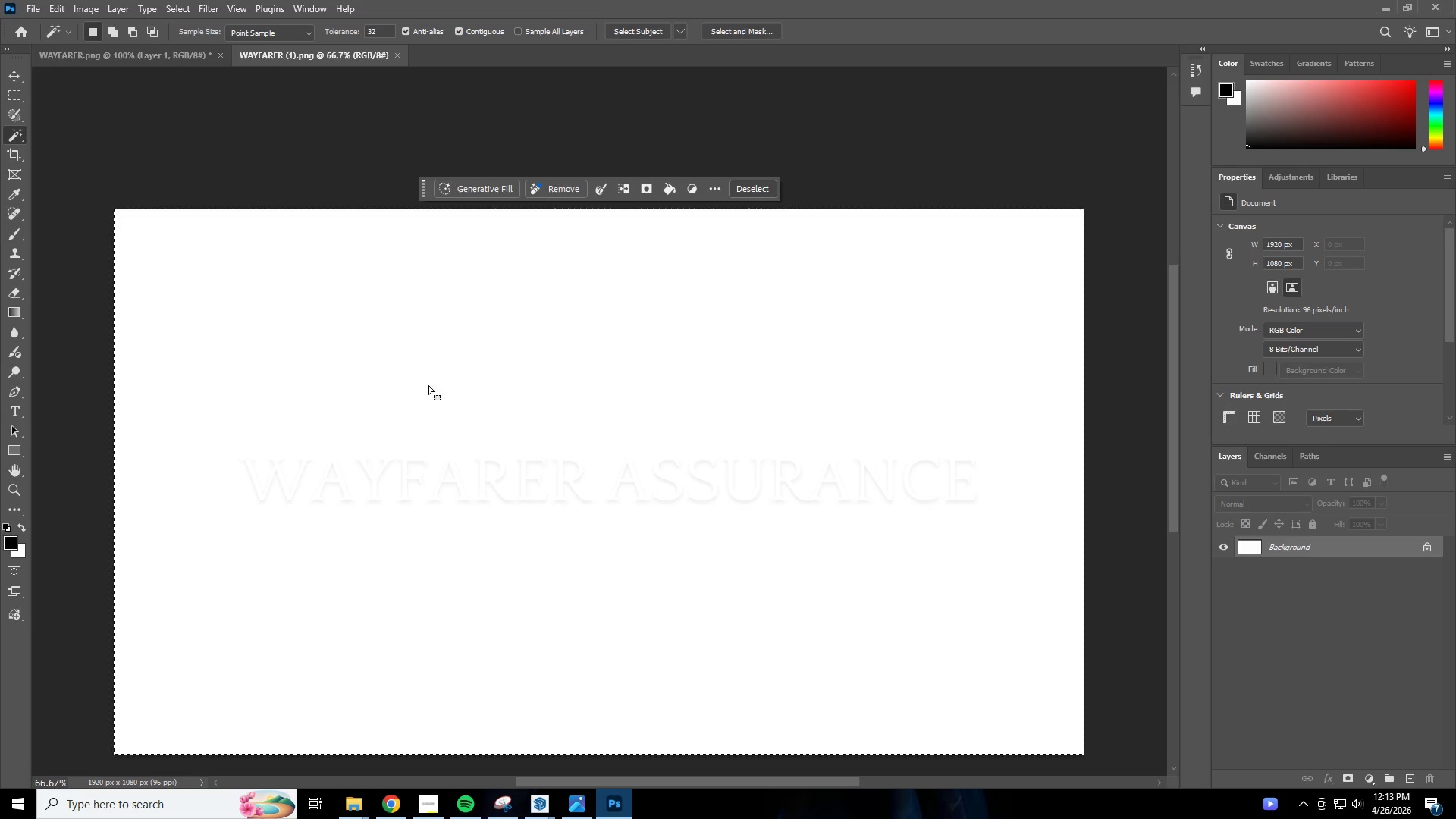 
left_click([544, 192])
 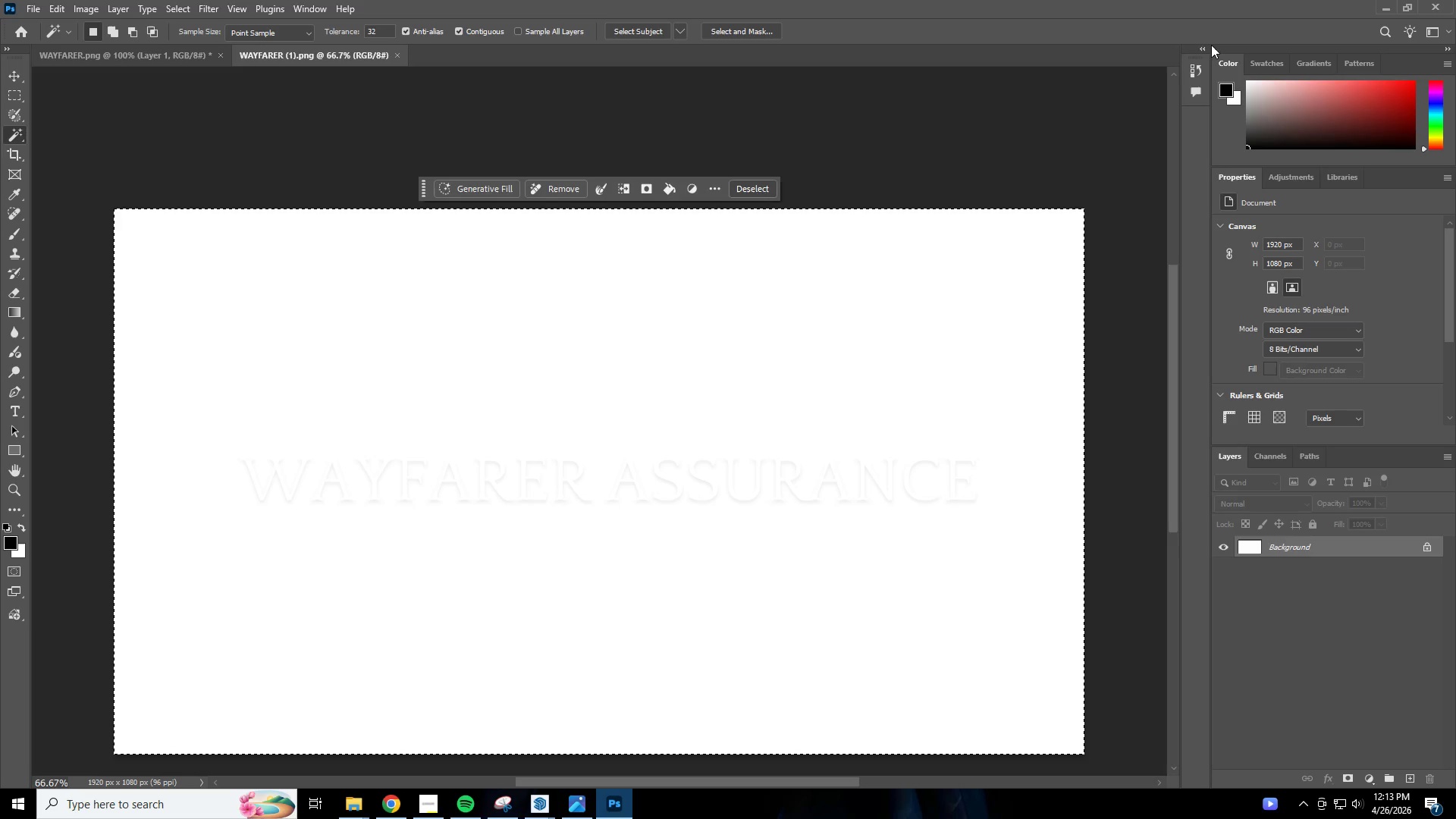 
left_click([1389, 3])
 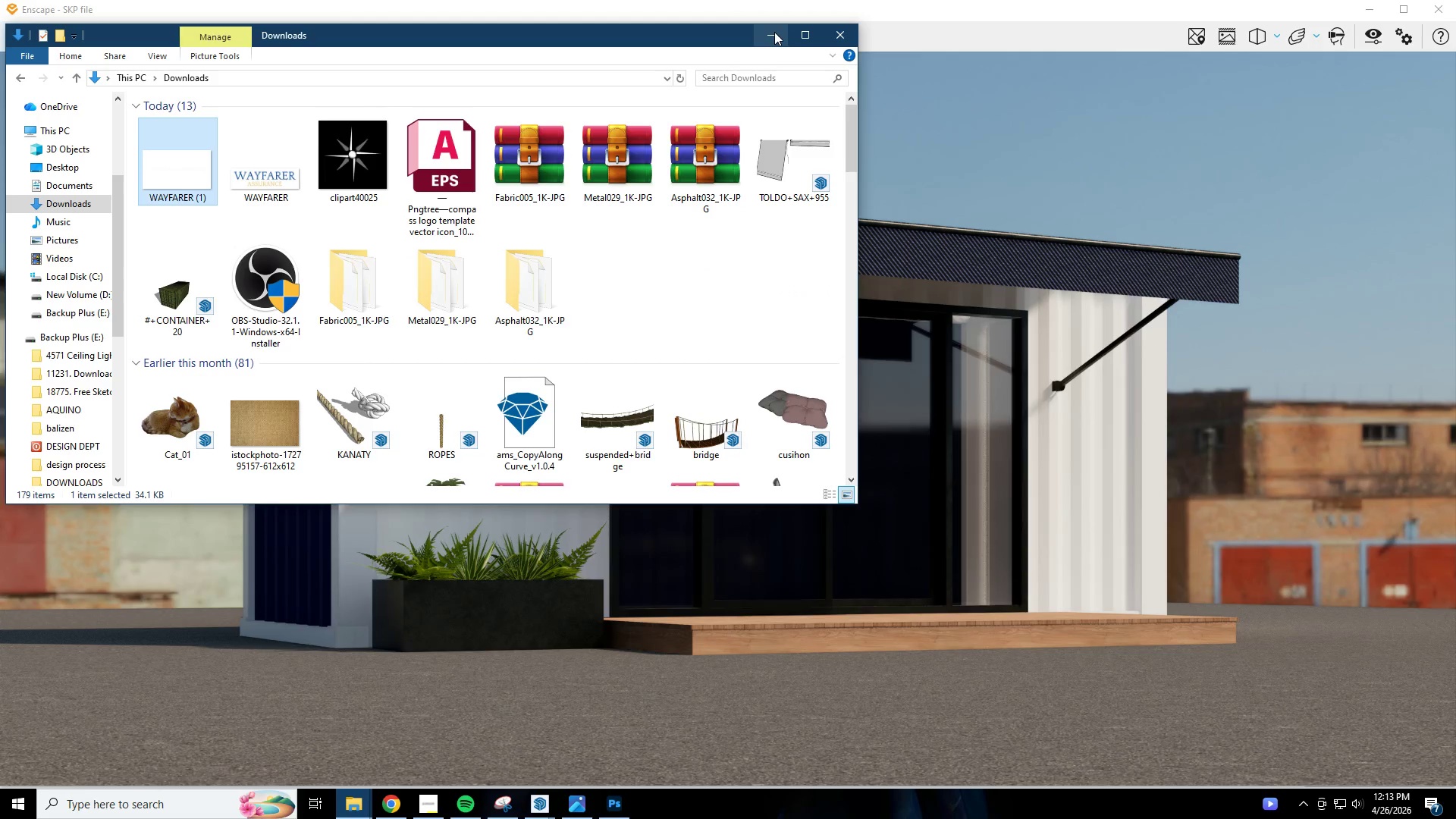 
left_click([774, 32])
 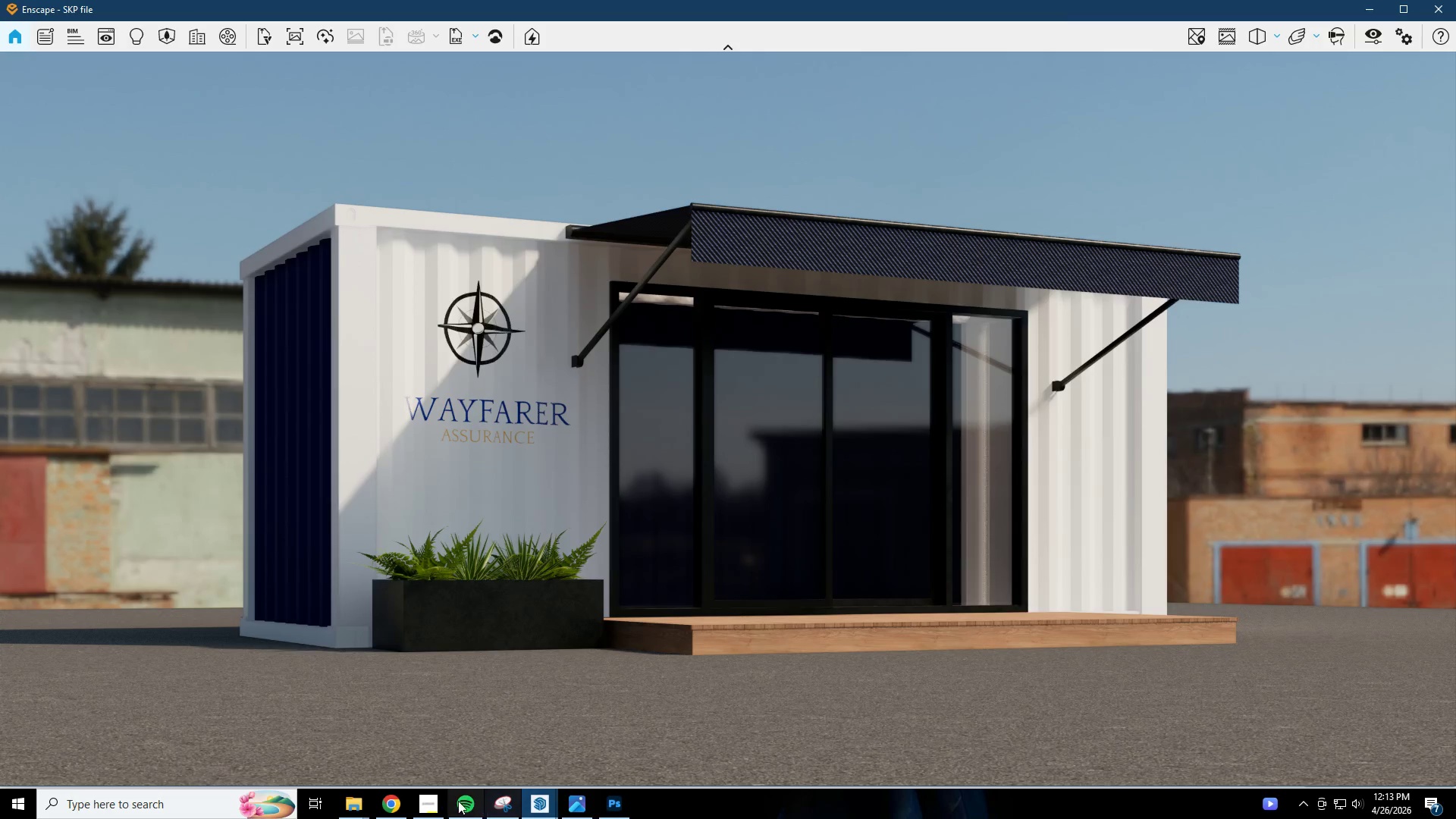 
left_click([399, 801])
 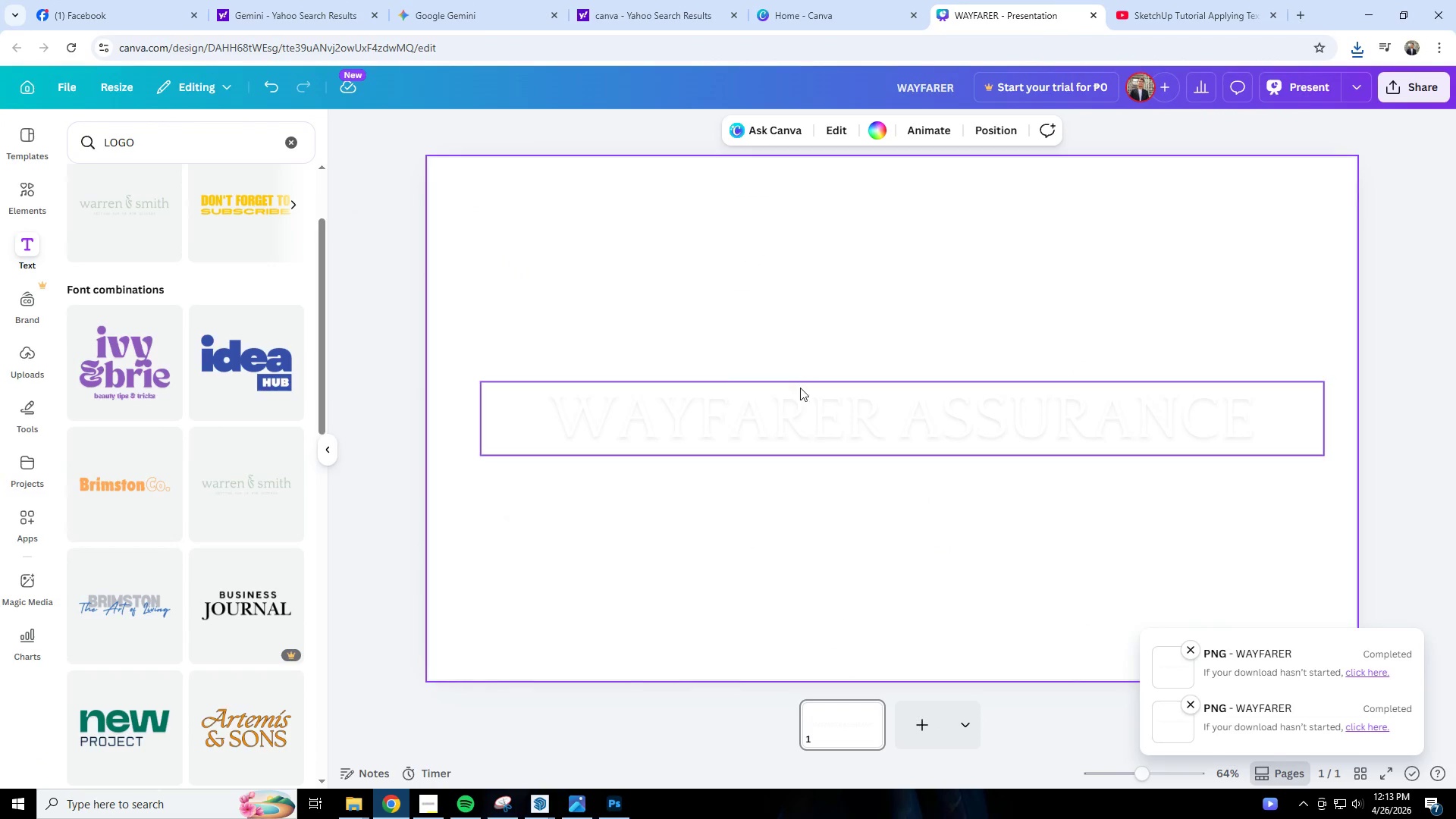 
double_click([789, 401])
 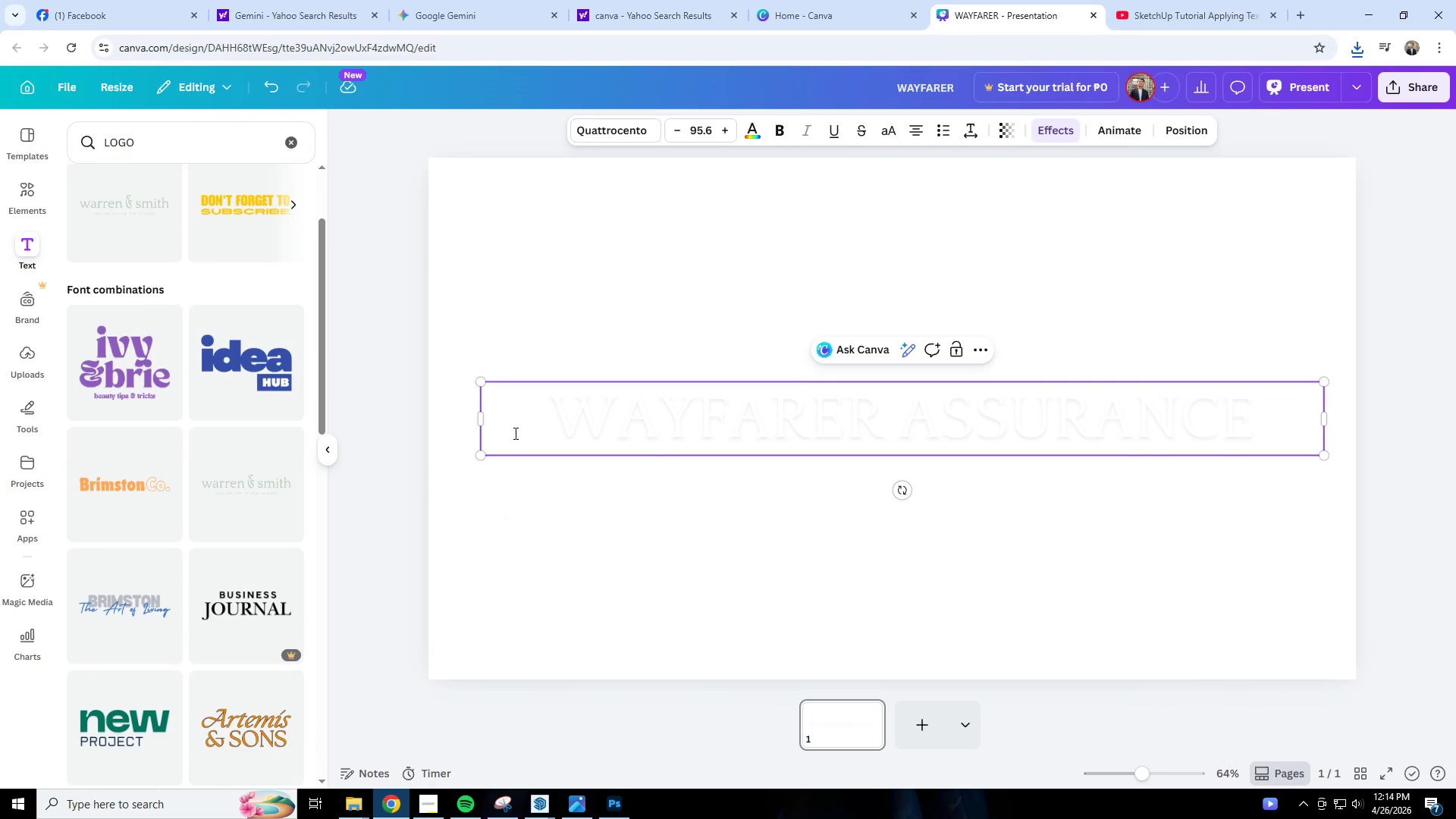 
left_click_drag(start_coordinate=[540, 421], to_coordinate=[1323, 433])
 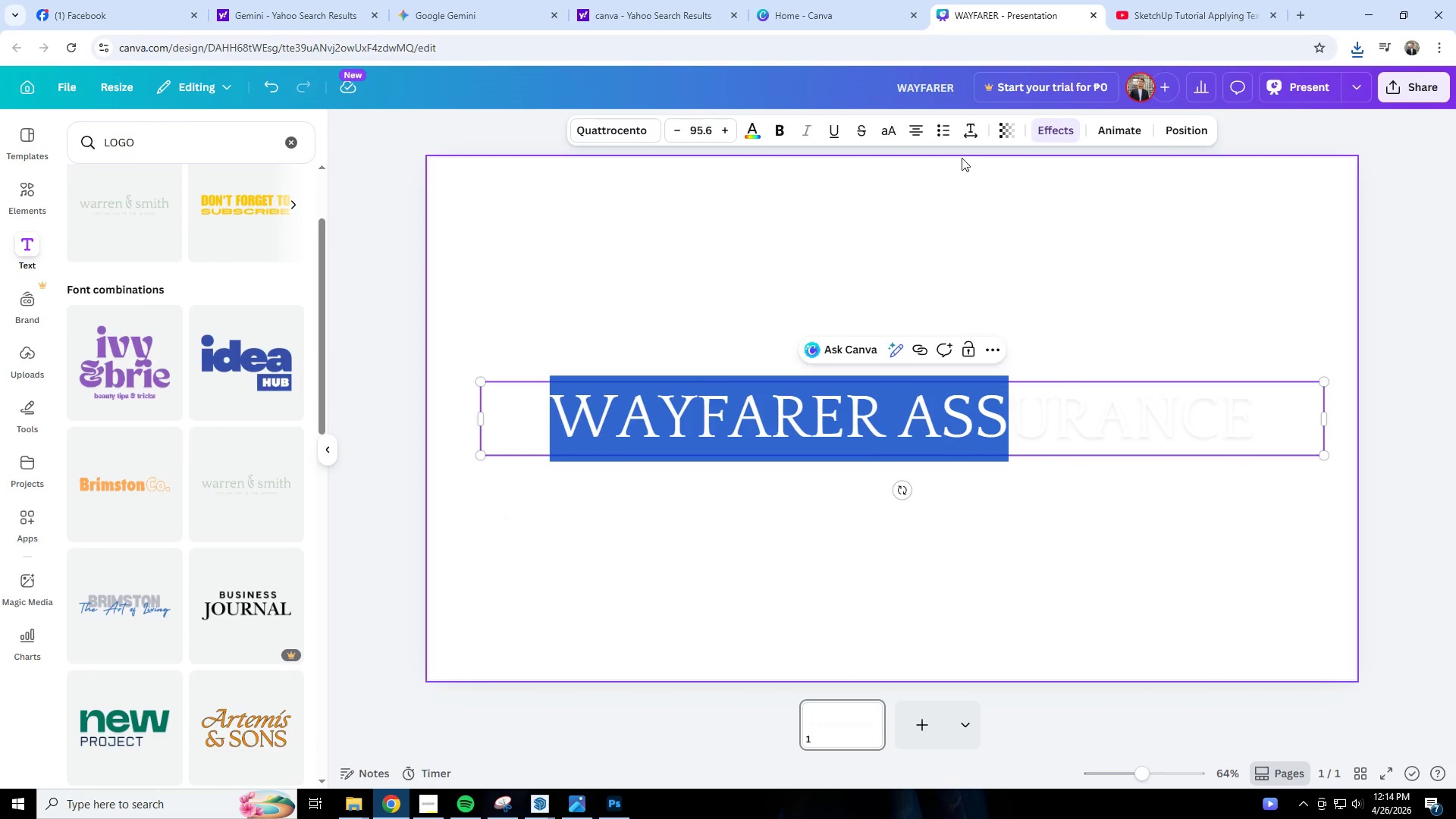 
left_click([937, 249])
 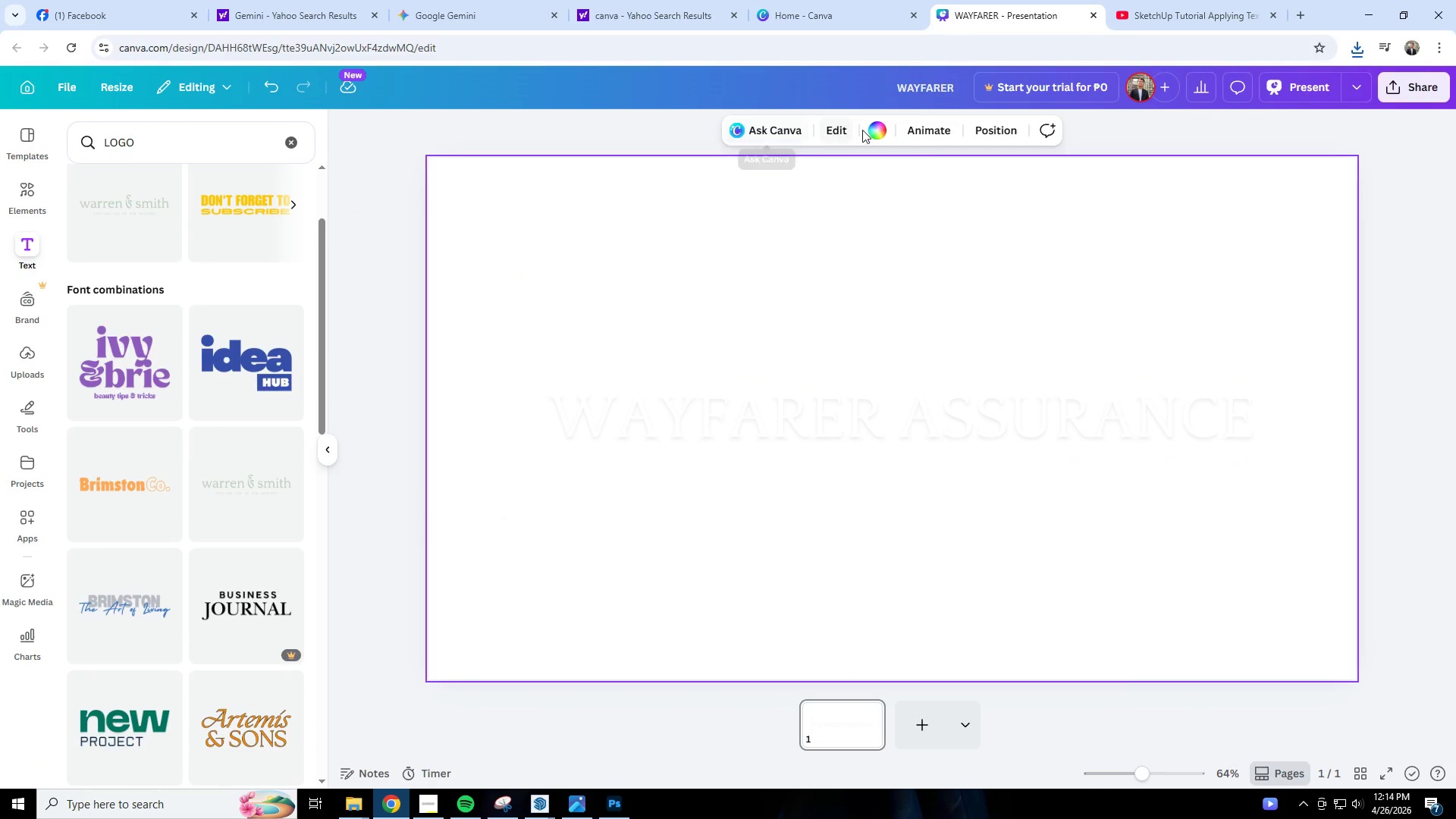 
left_click([888, 234])
 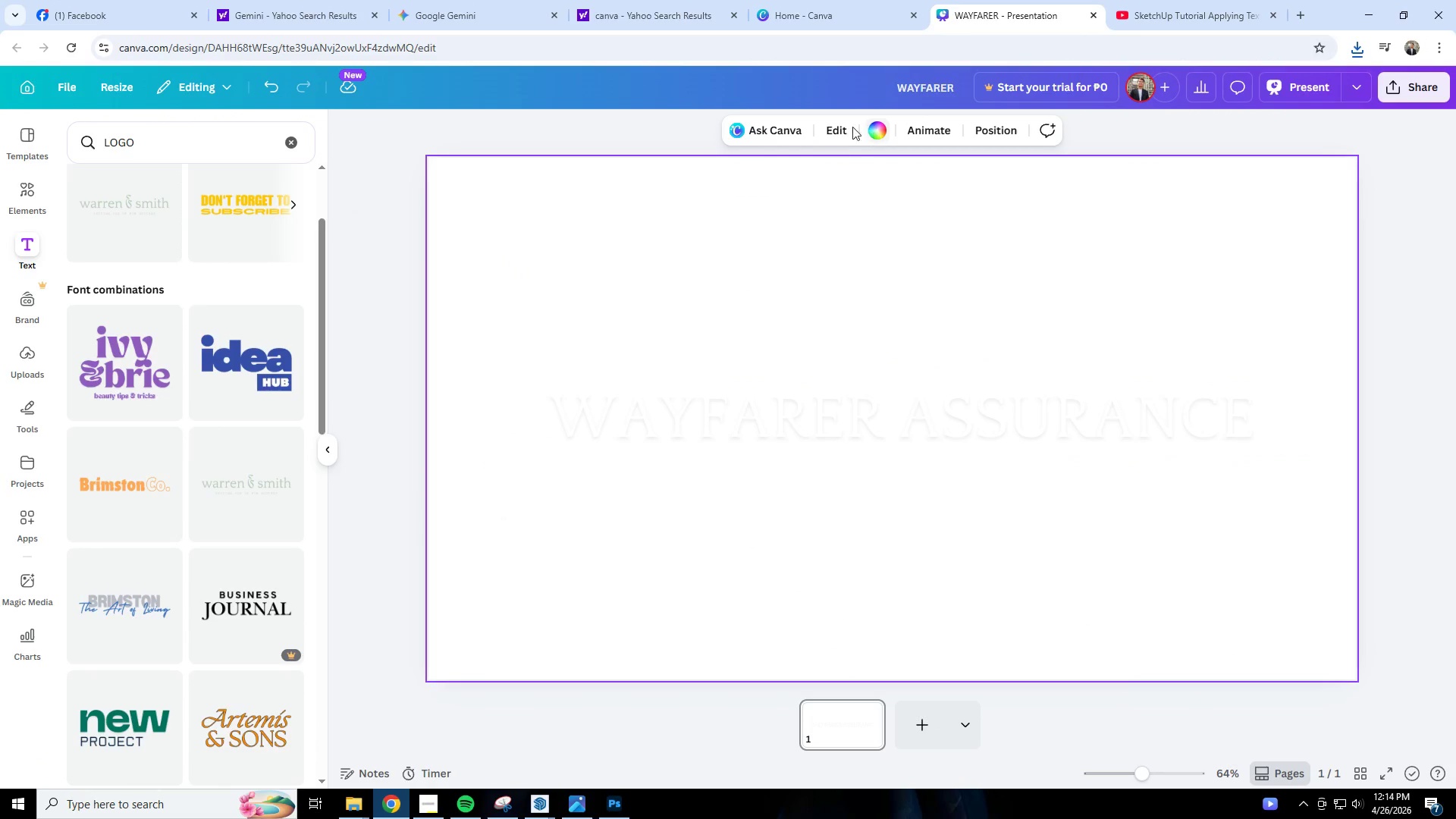 
left_click([851, 127])
 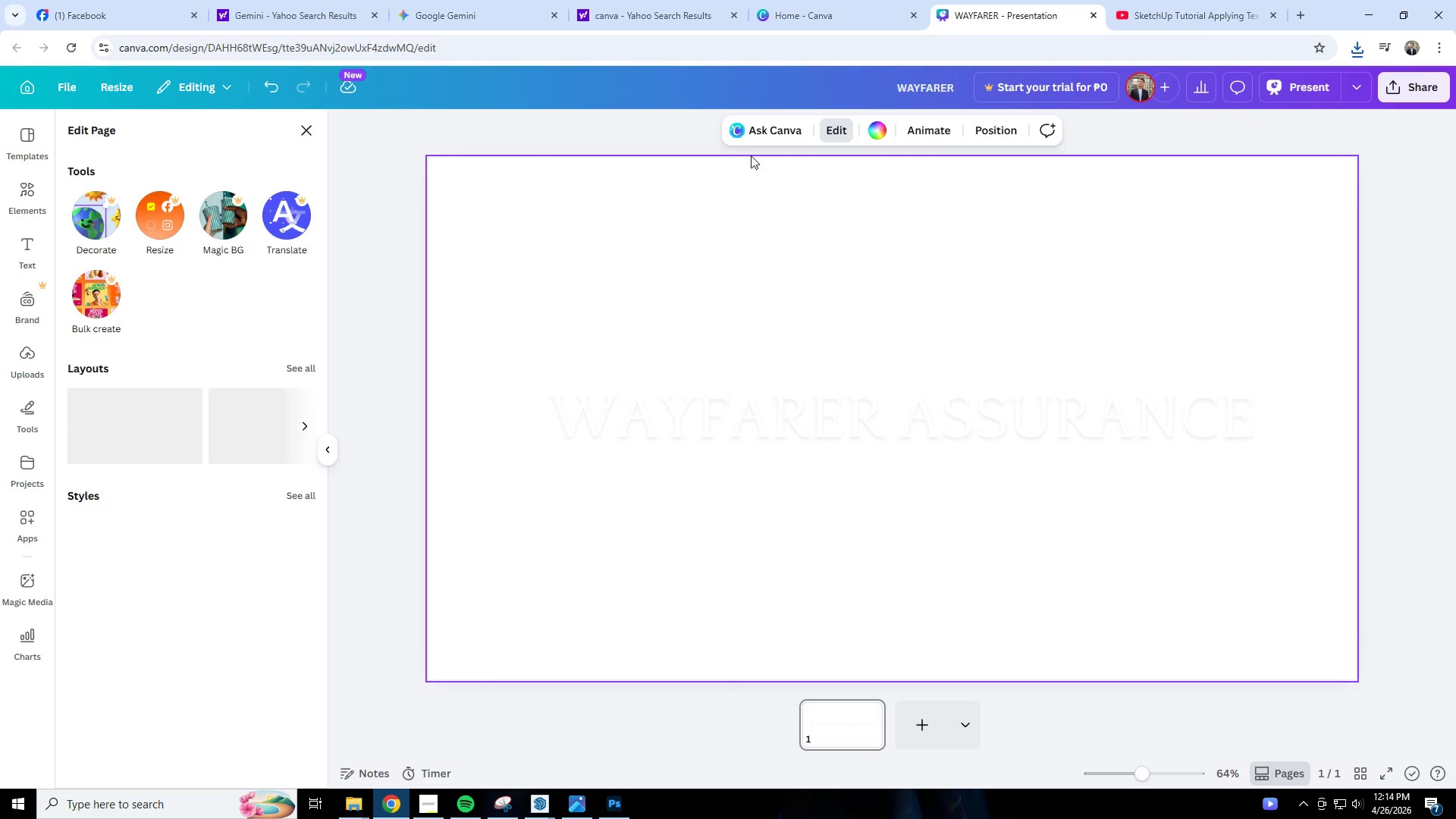 
left_click([878, 130])
 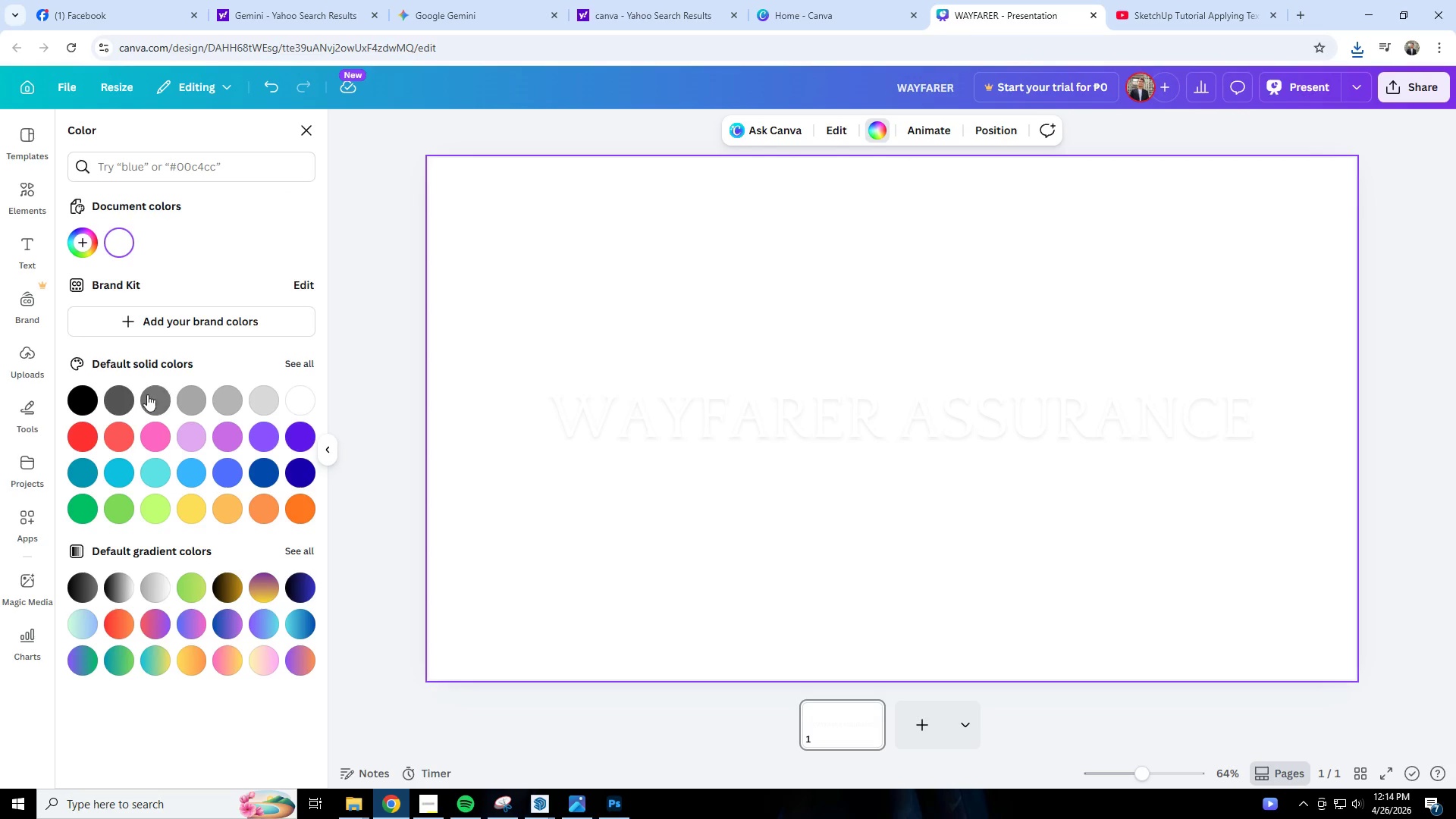 
left_click([110, 397])
 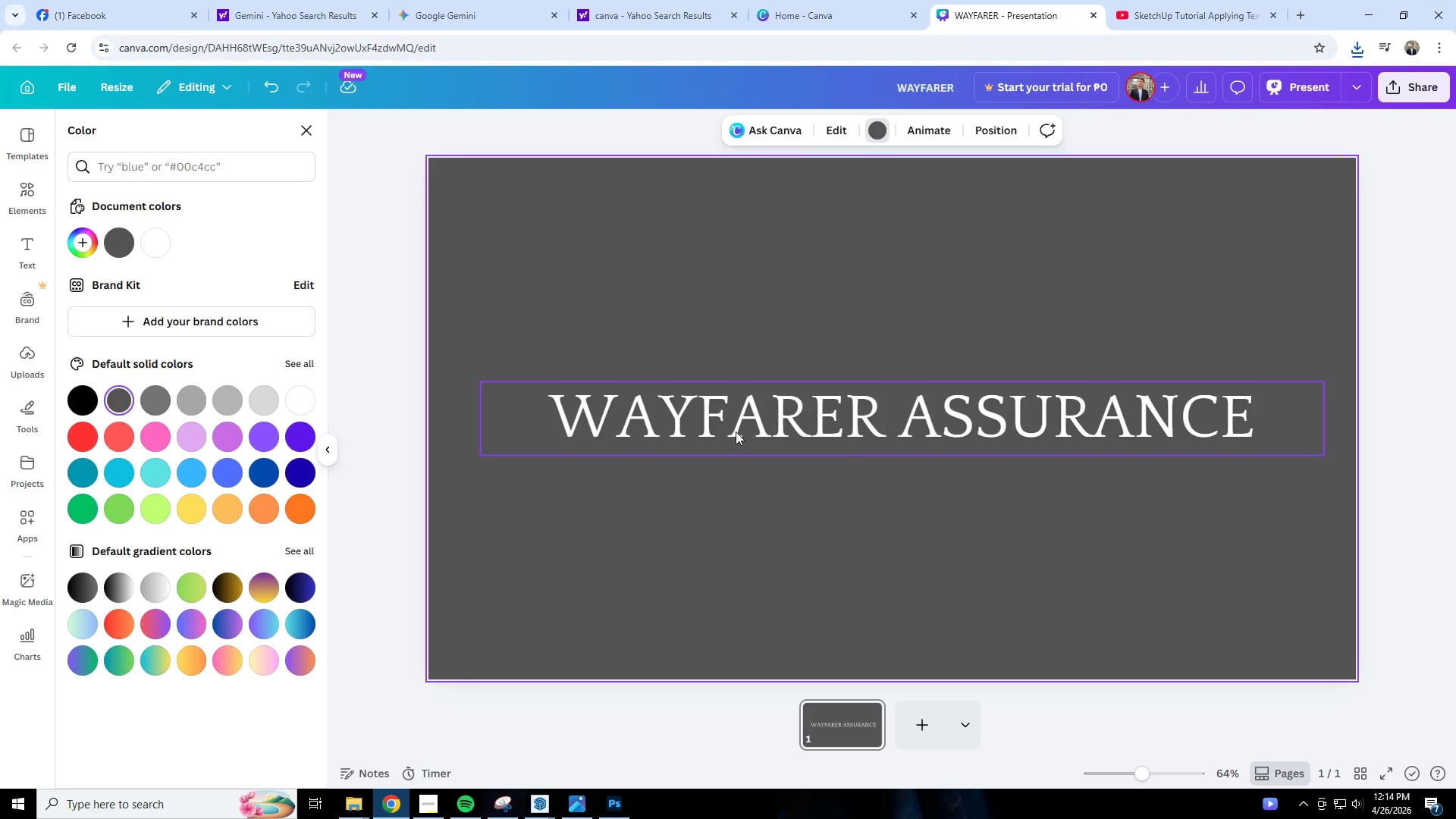 
left_click([381, 318])
 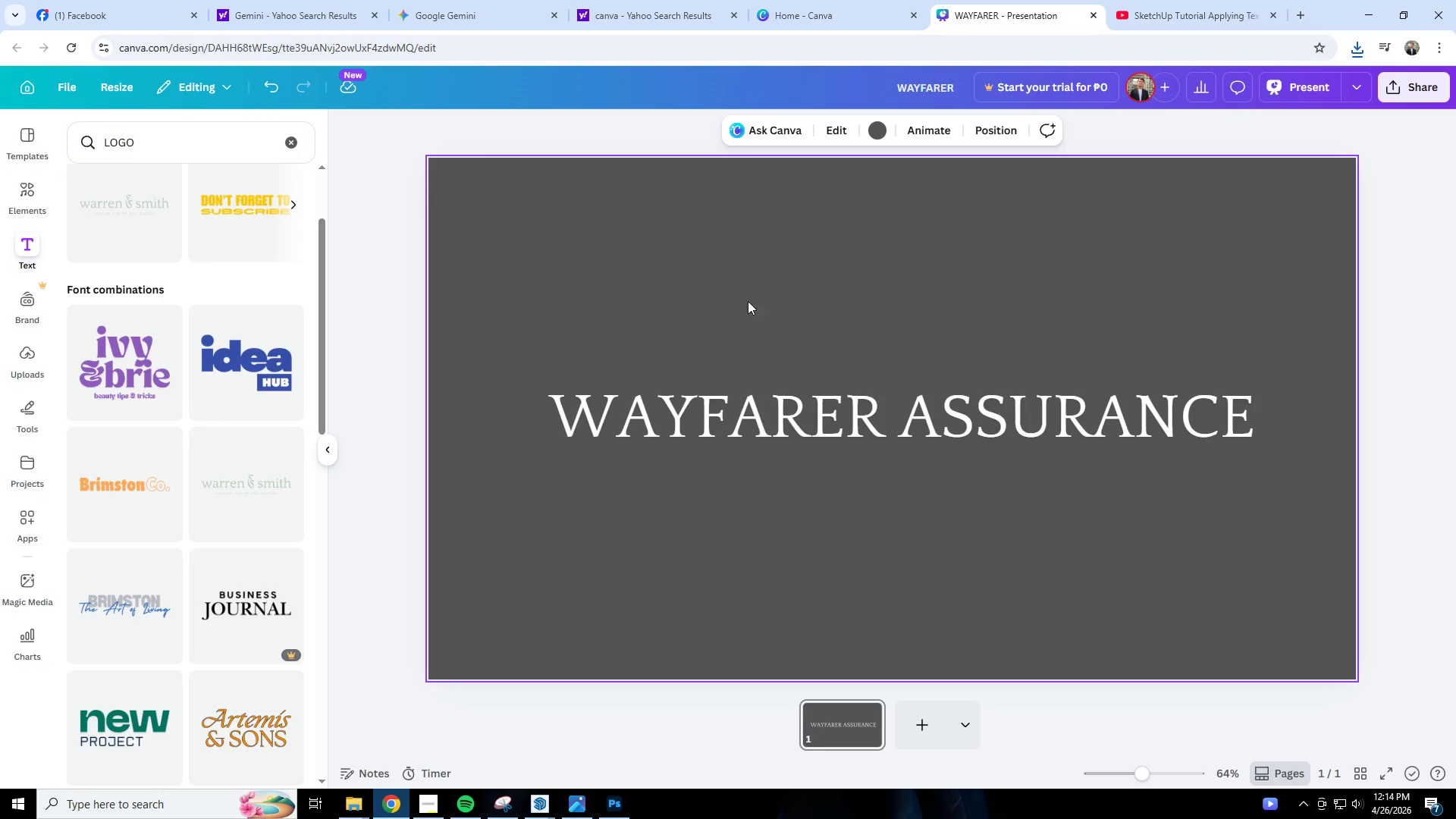 
left_click([759, 299])
 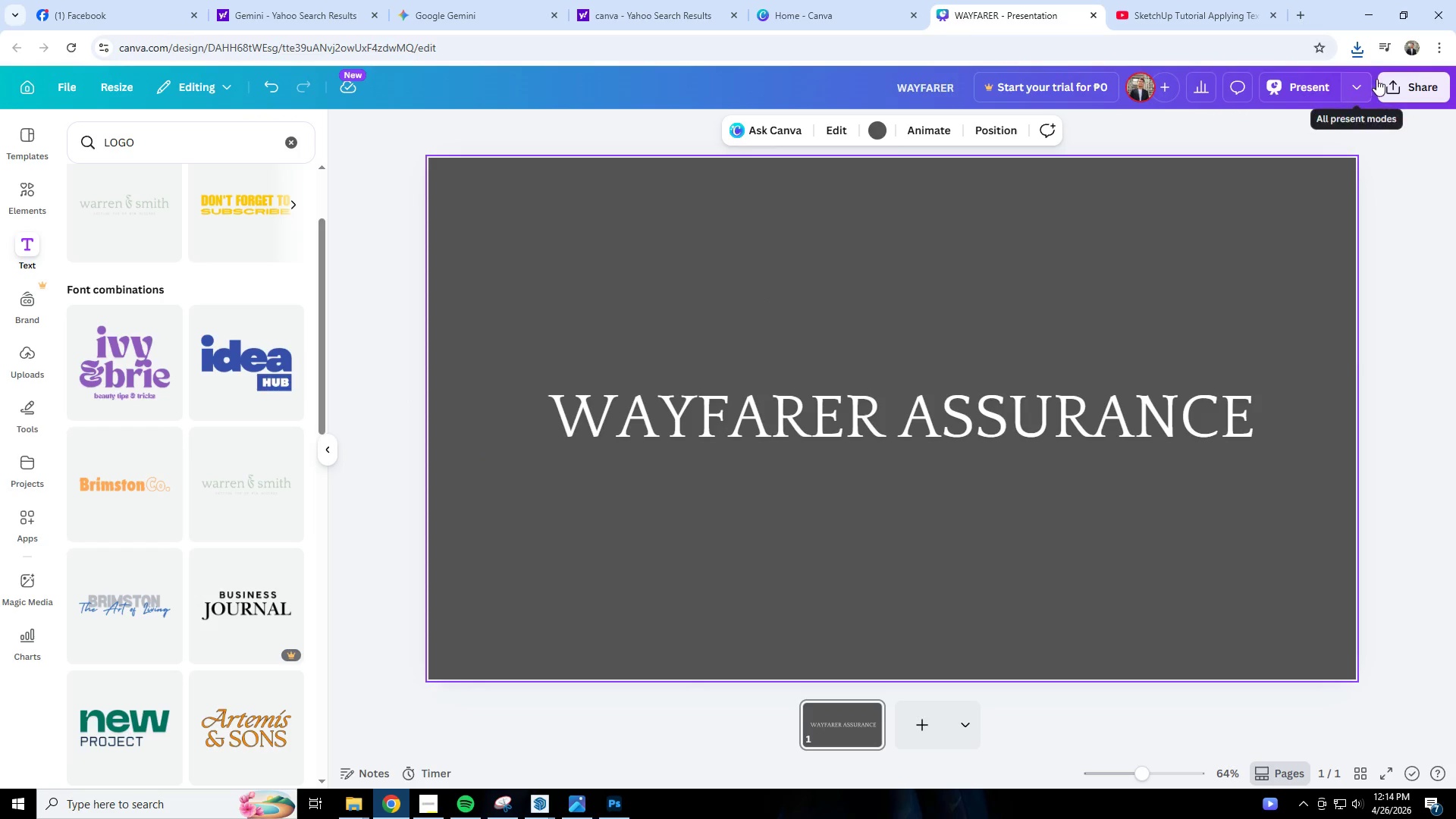 
left_click([1366, 42])
 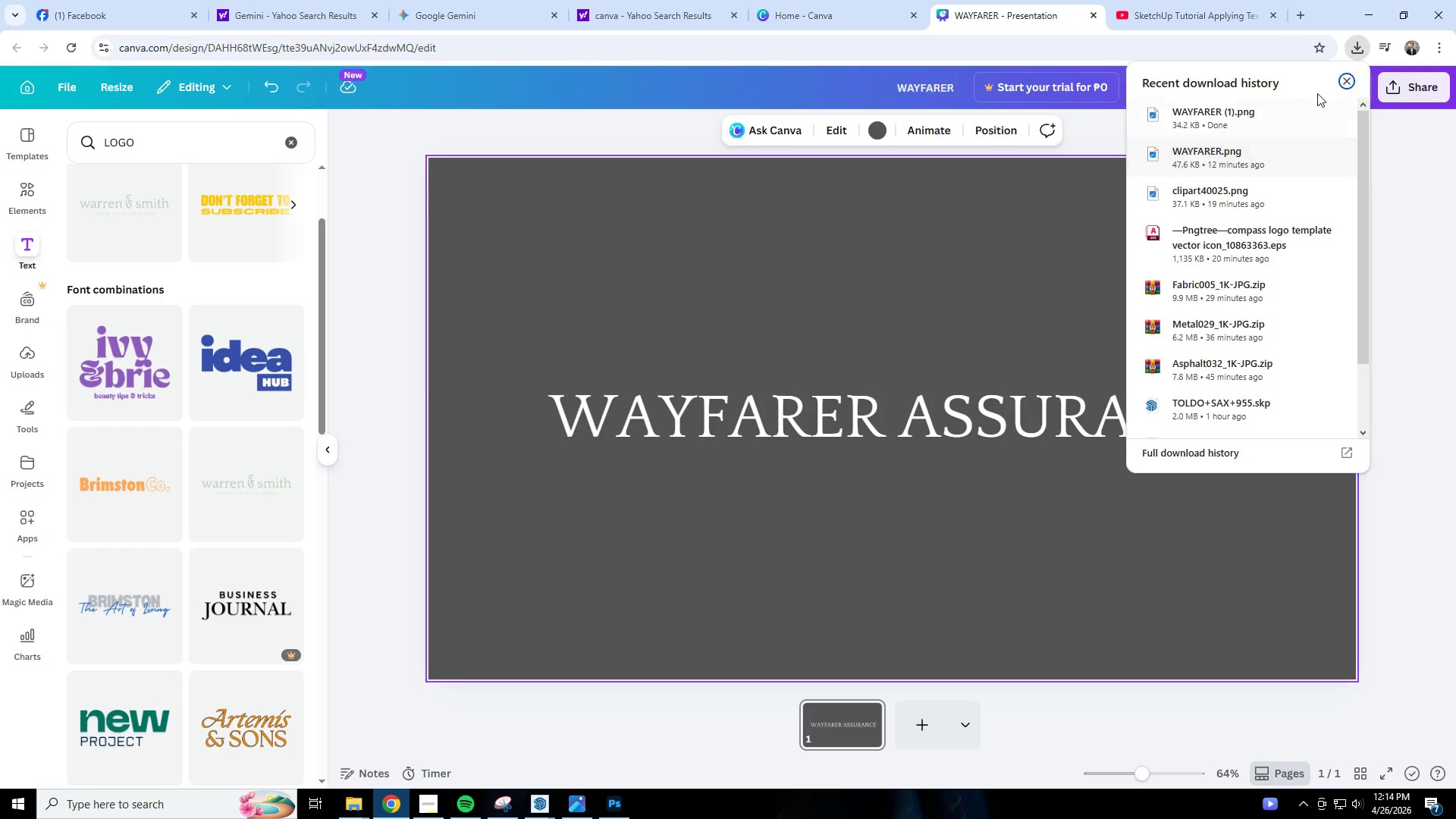 
left_click([1348, 42])
 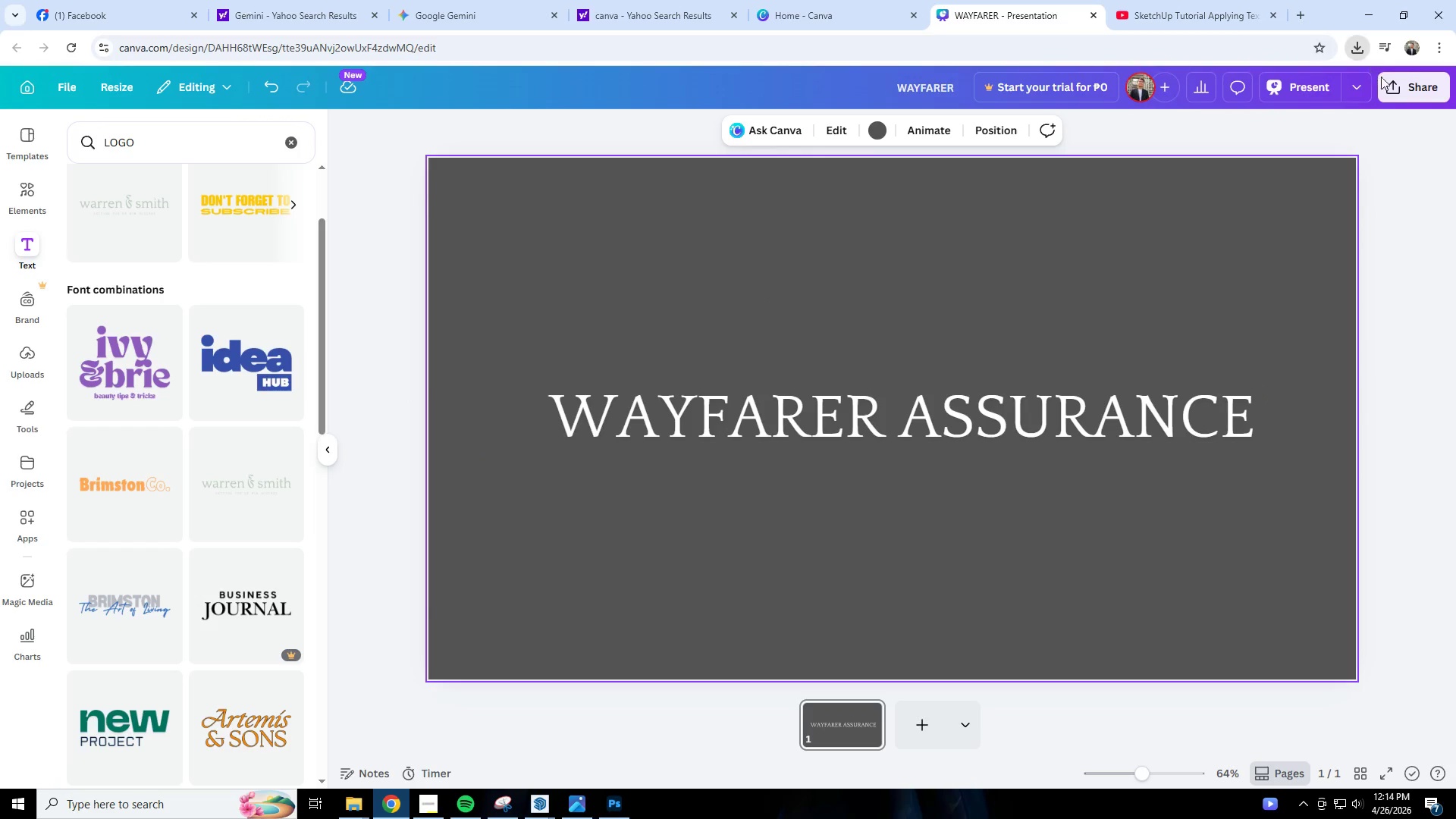 
left_click([1398, 83])
 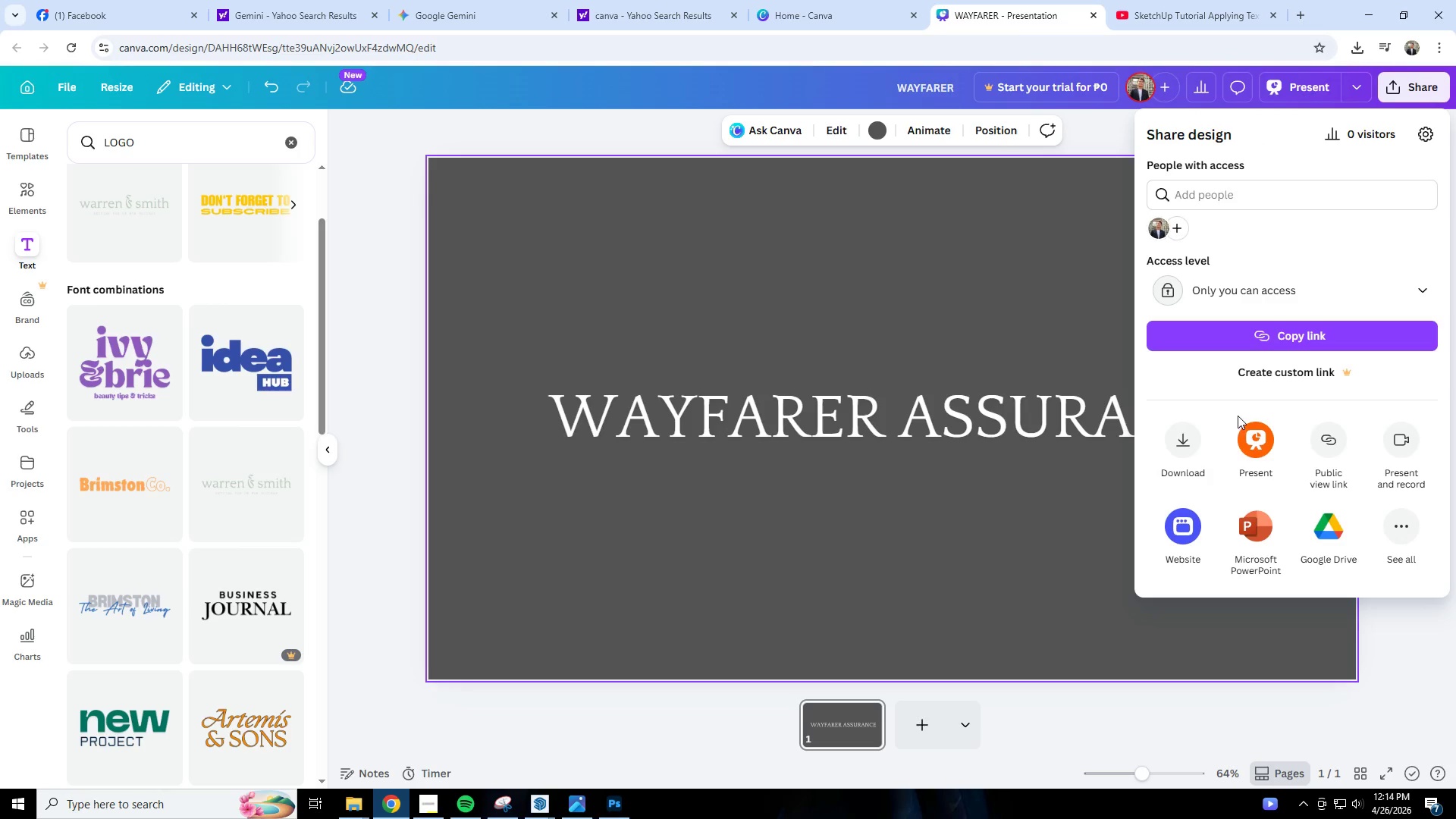 
left_click([1195, 442])
 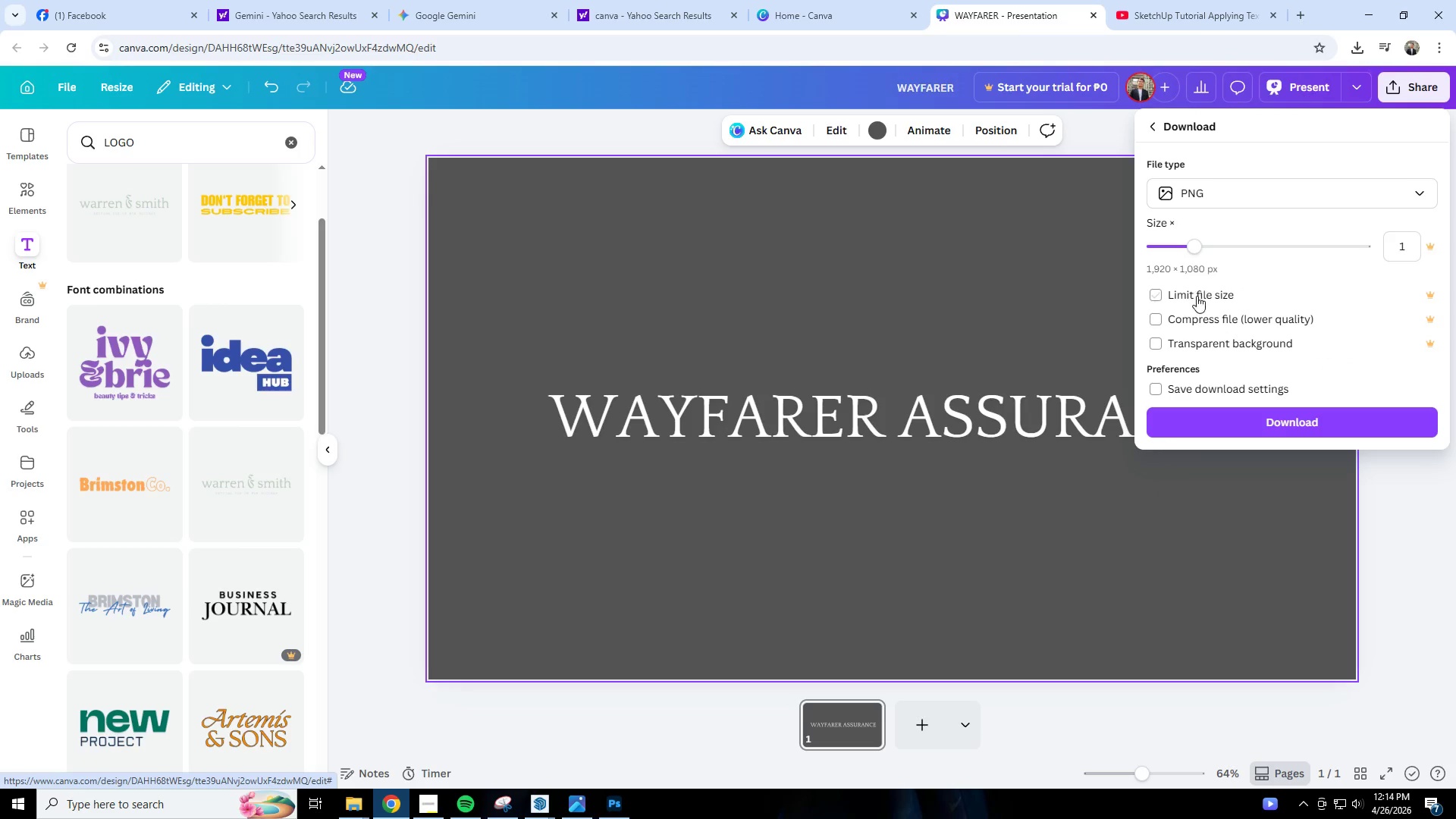 
left_click([1246, 423])
 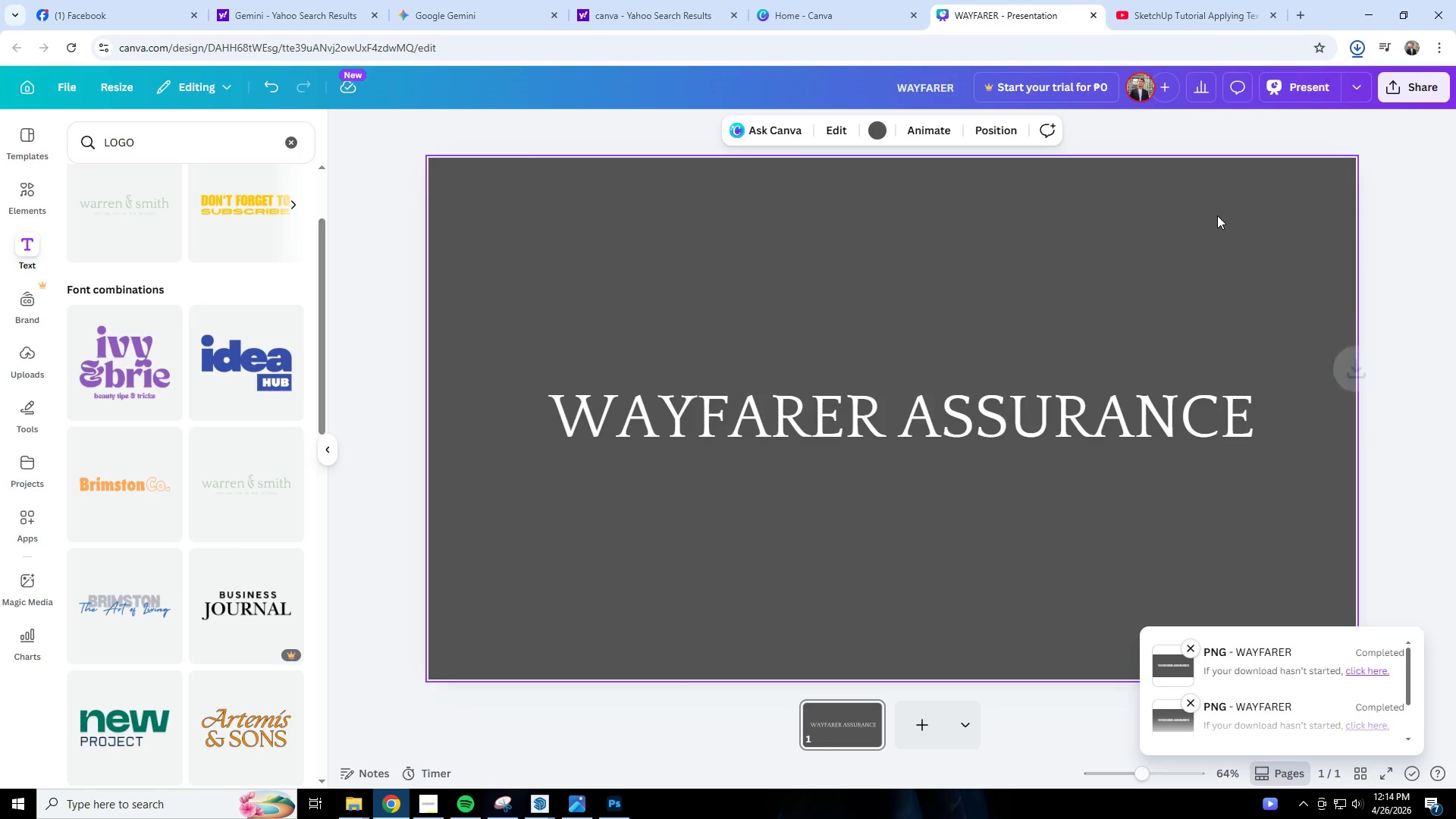 
left_click([1367, 17])
 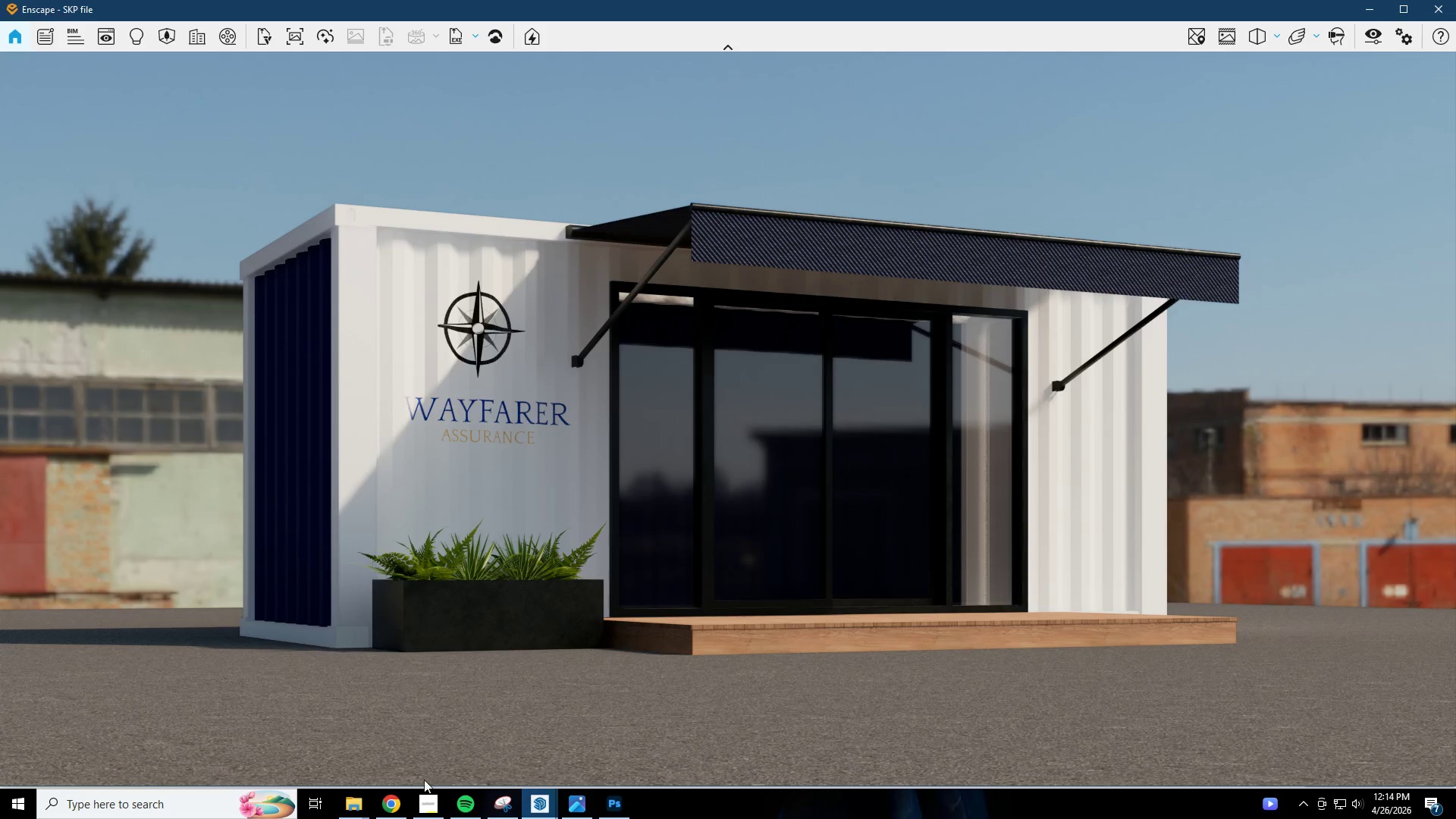 
left_click([343, 805])
 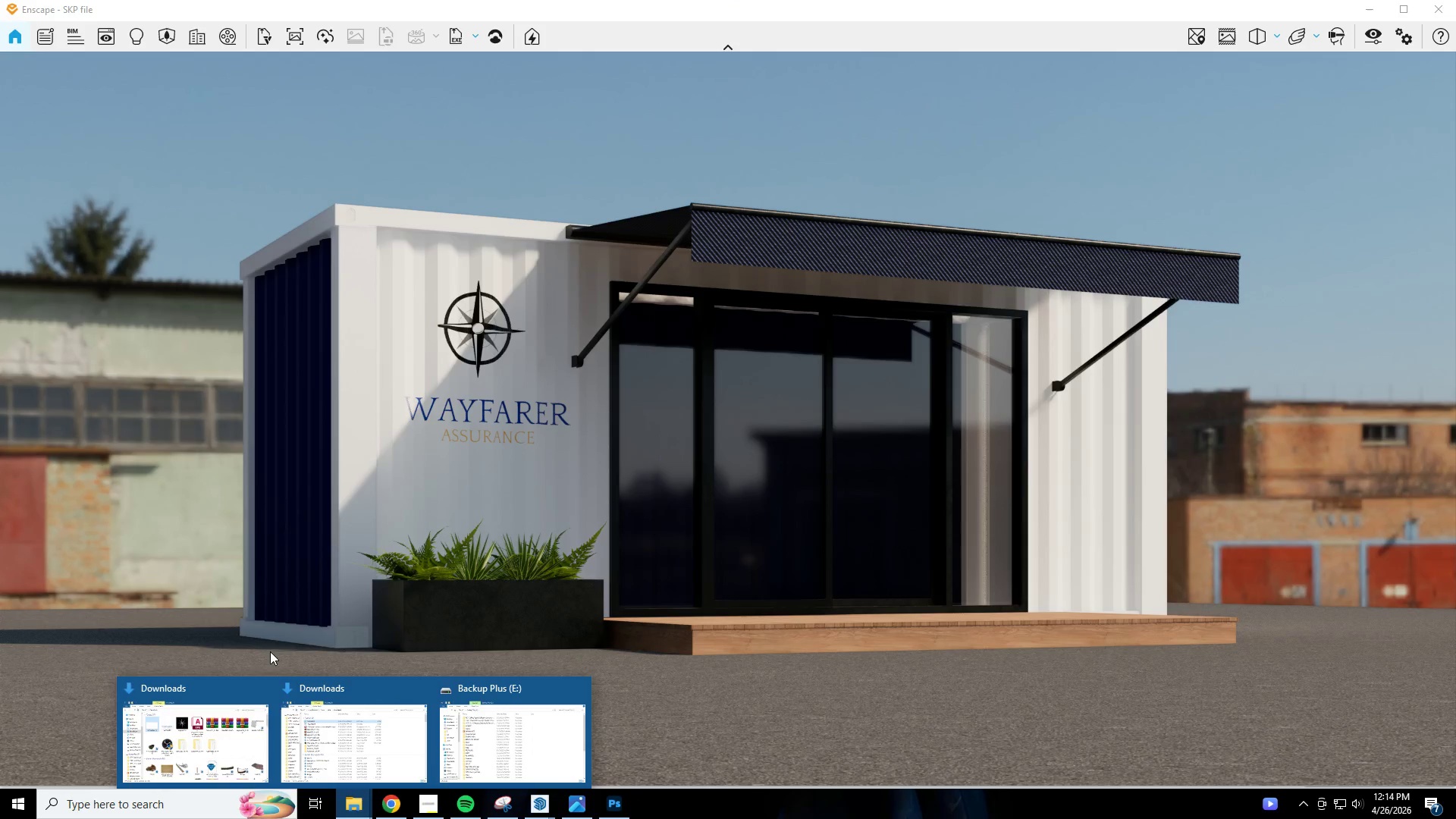 
left_click([238, 707])
 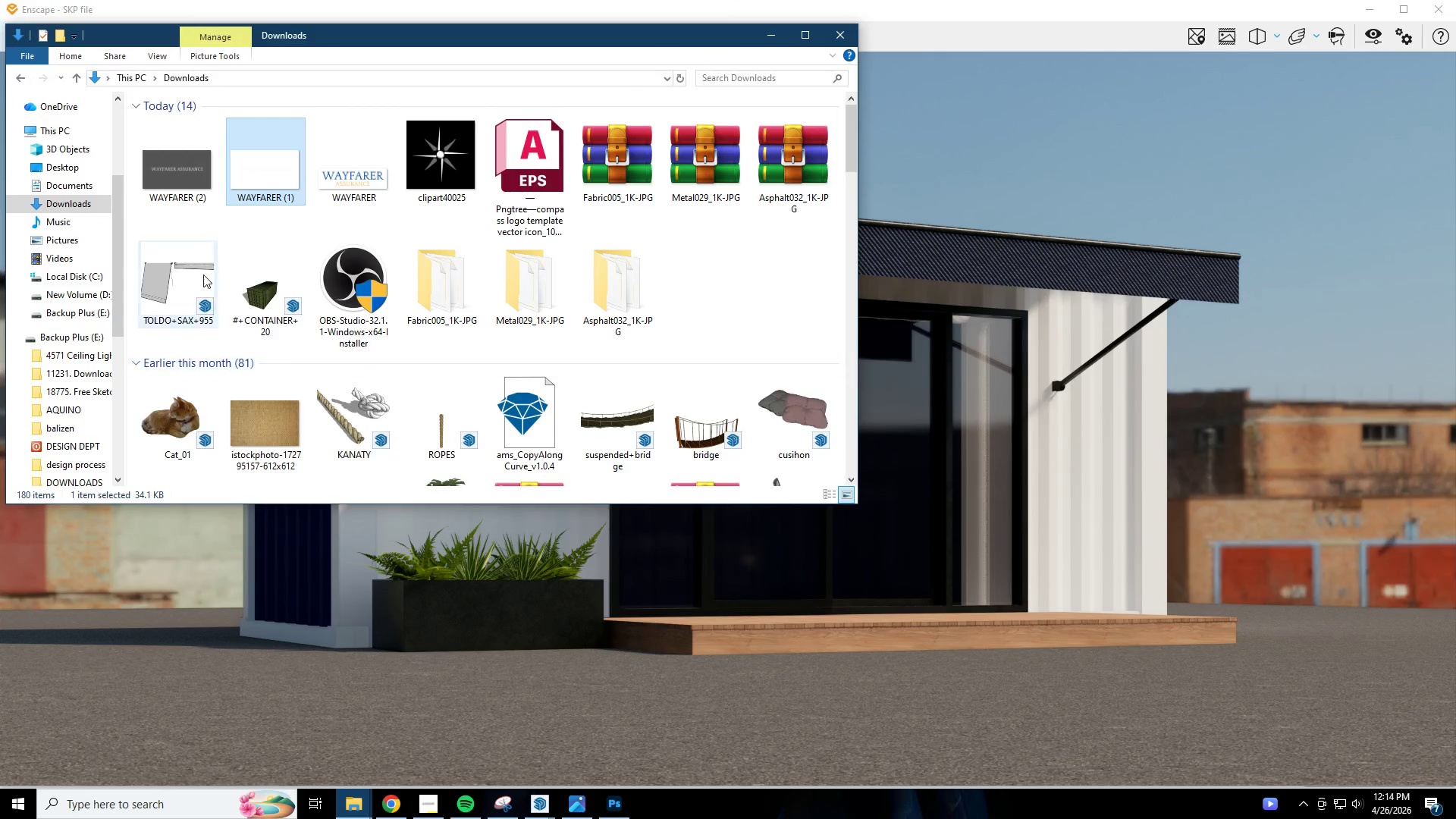 
right_click([174, 179])
 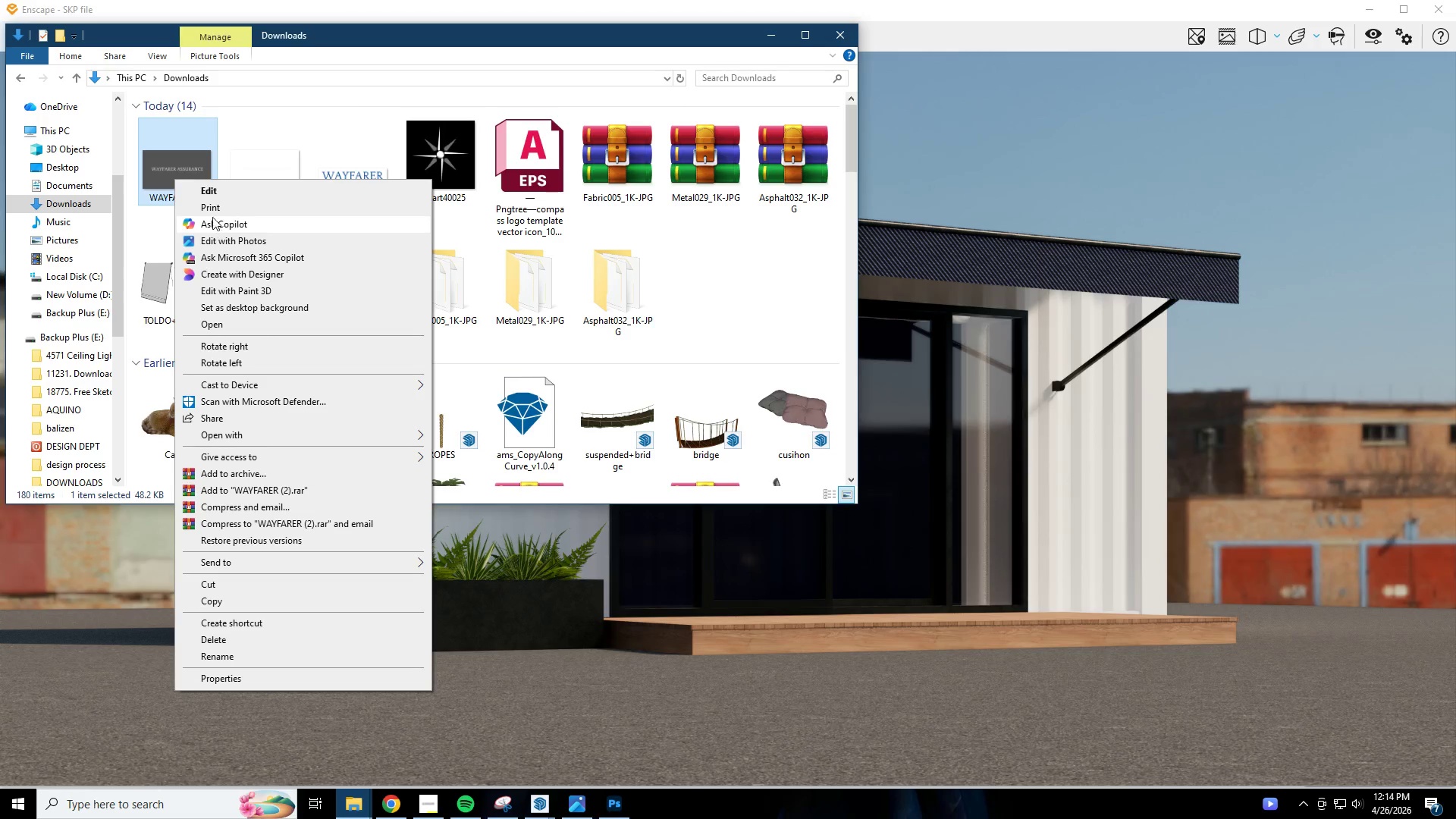 
double_click([193, 155])
 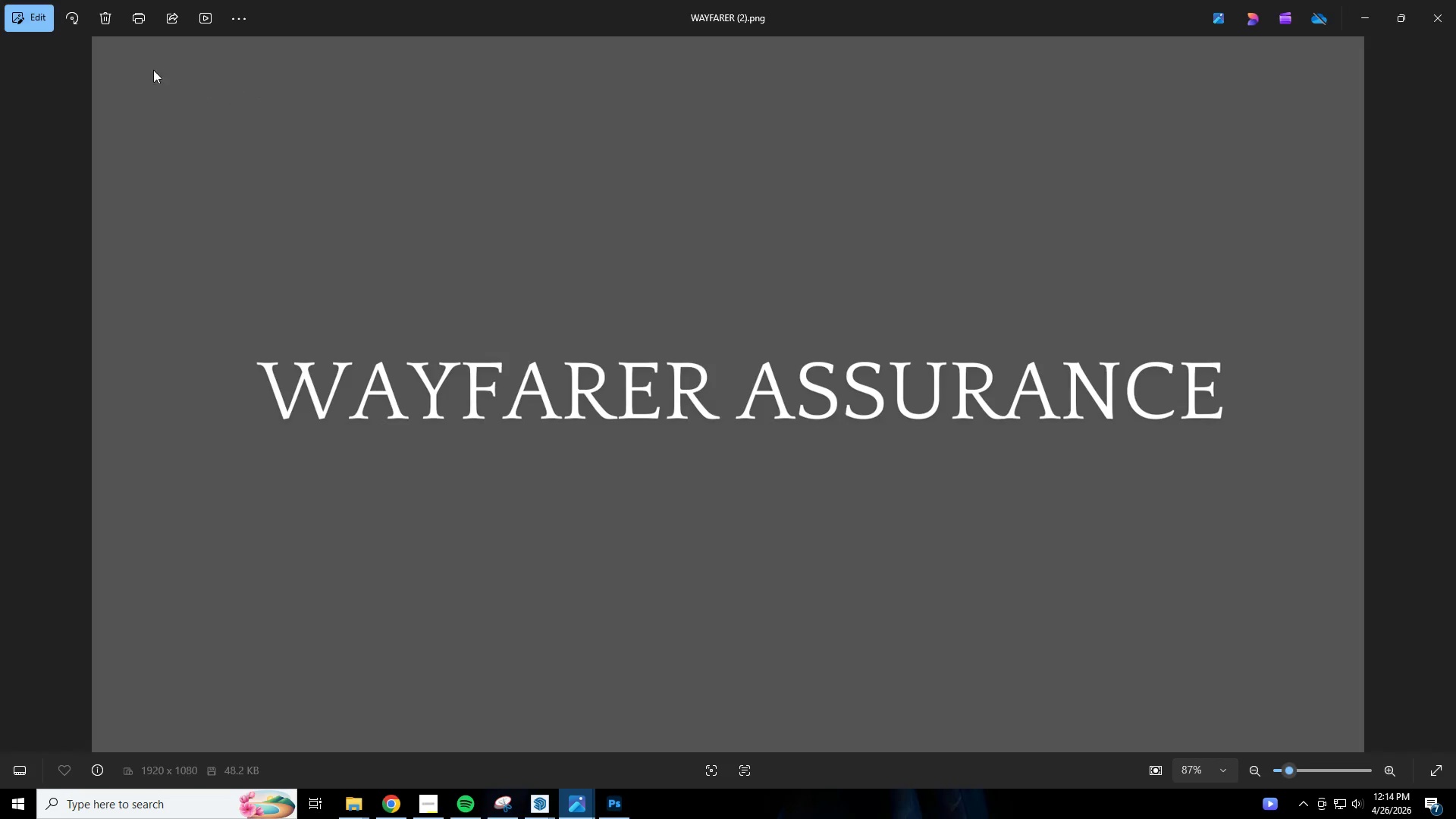 
left_click([38, 21])
 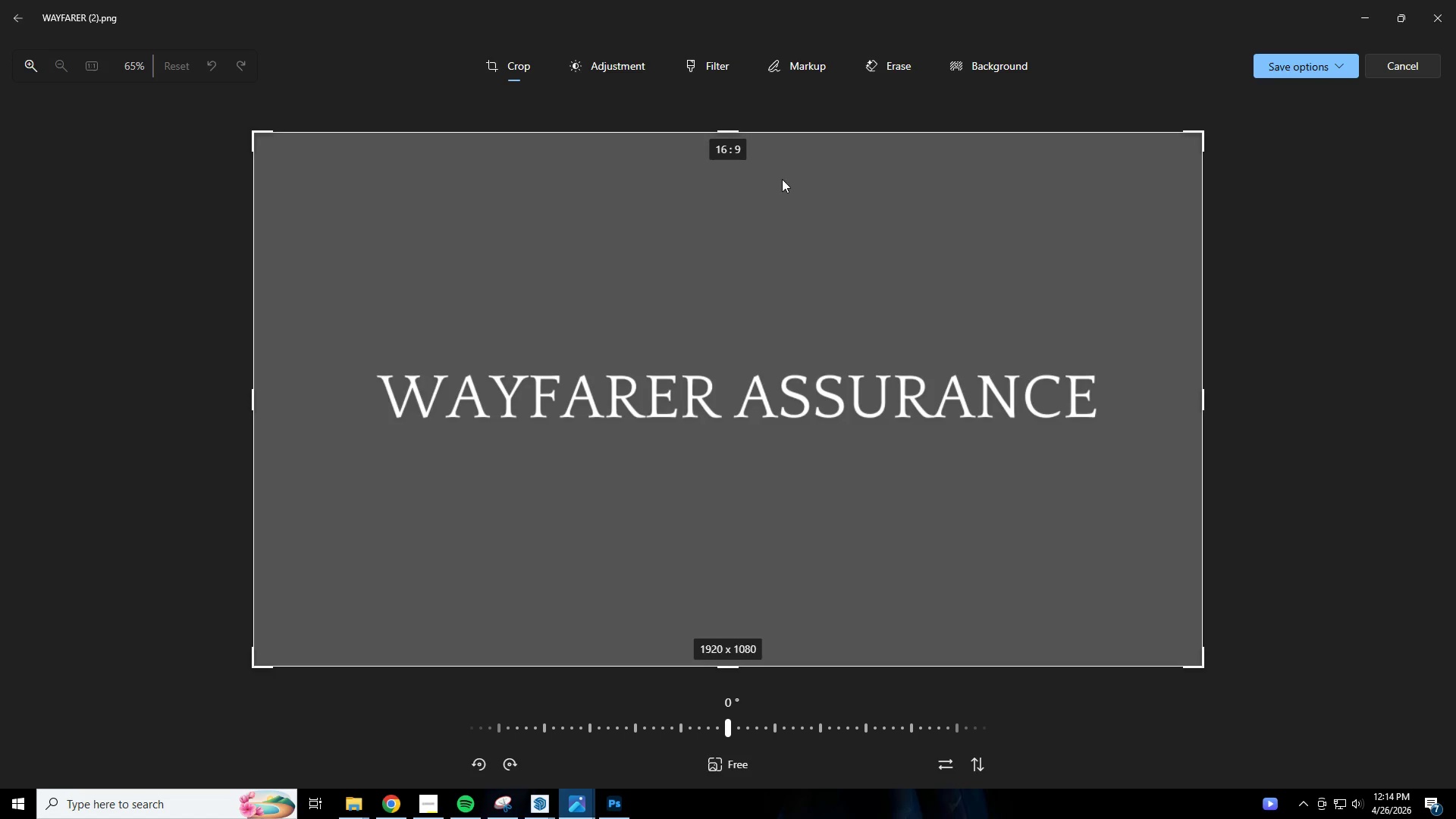 
left_click_drag(start_coordinate=[736, 131], to_coordinate=[733, 345])
 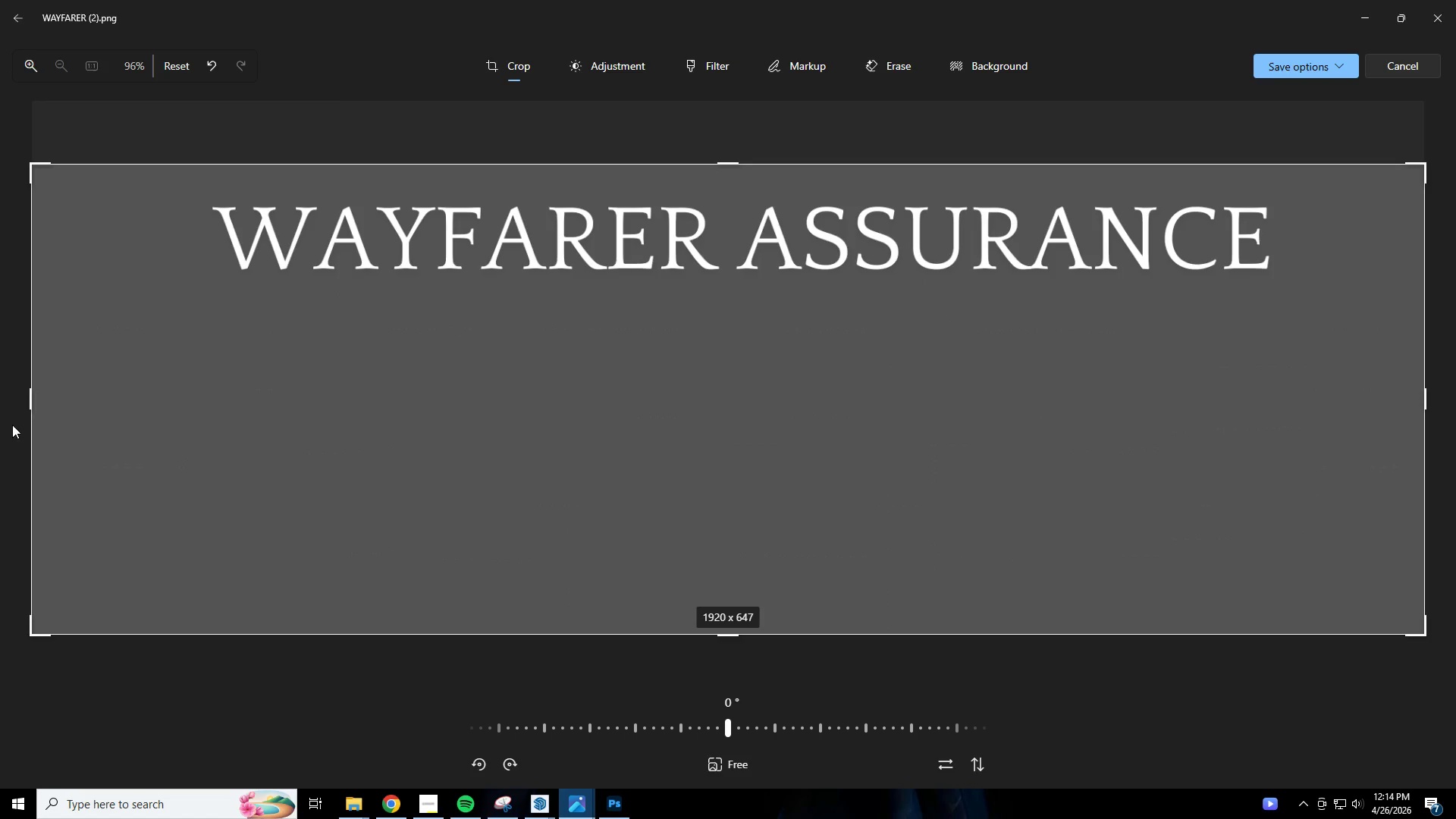 
left_click_drag(start_coordinate=[29, 407], to_coordinate=[193, 415])
 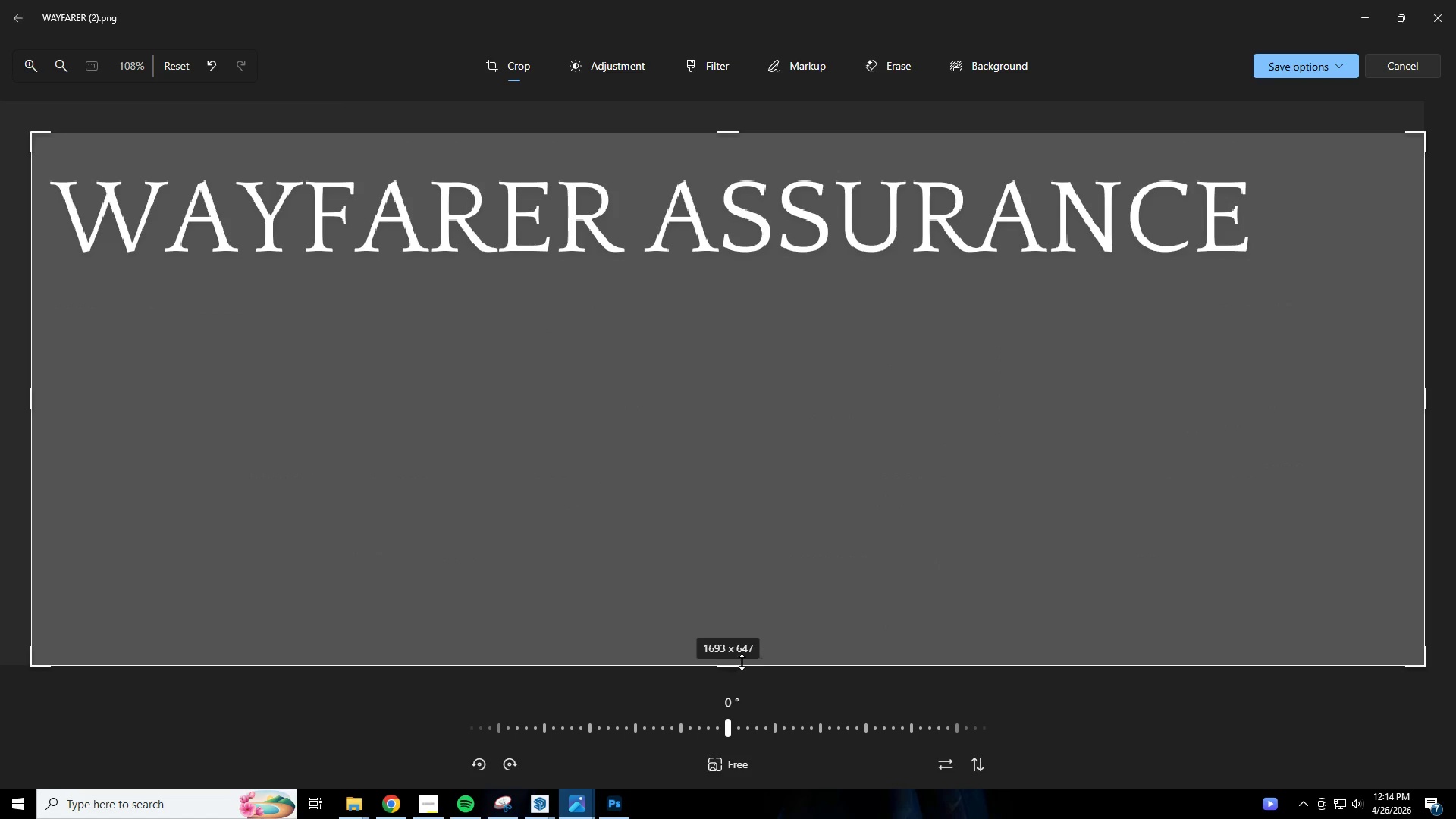 
left_click_drag(start_coordinate=[734, 664], to_coordinate=[770, 276])
 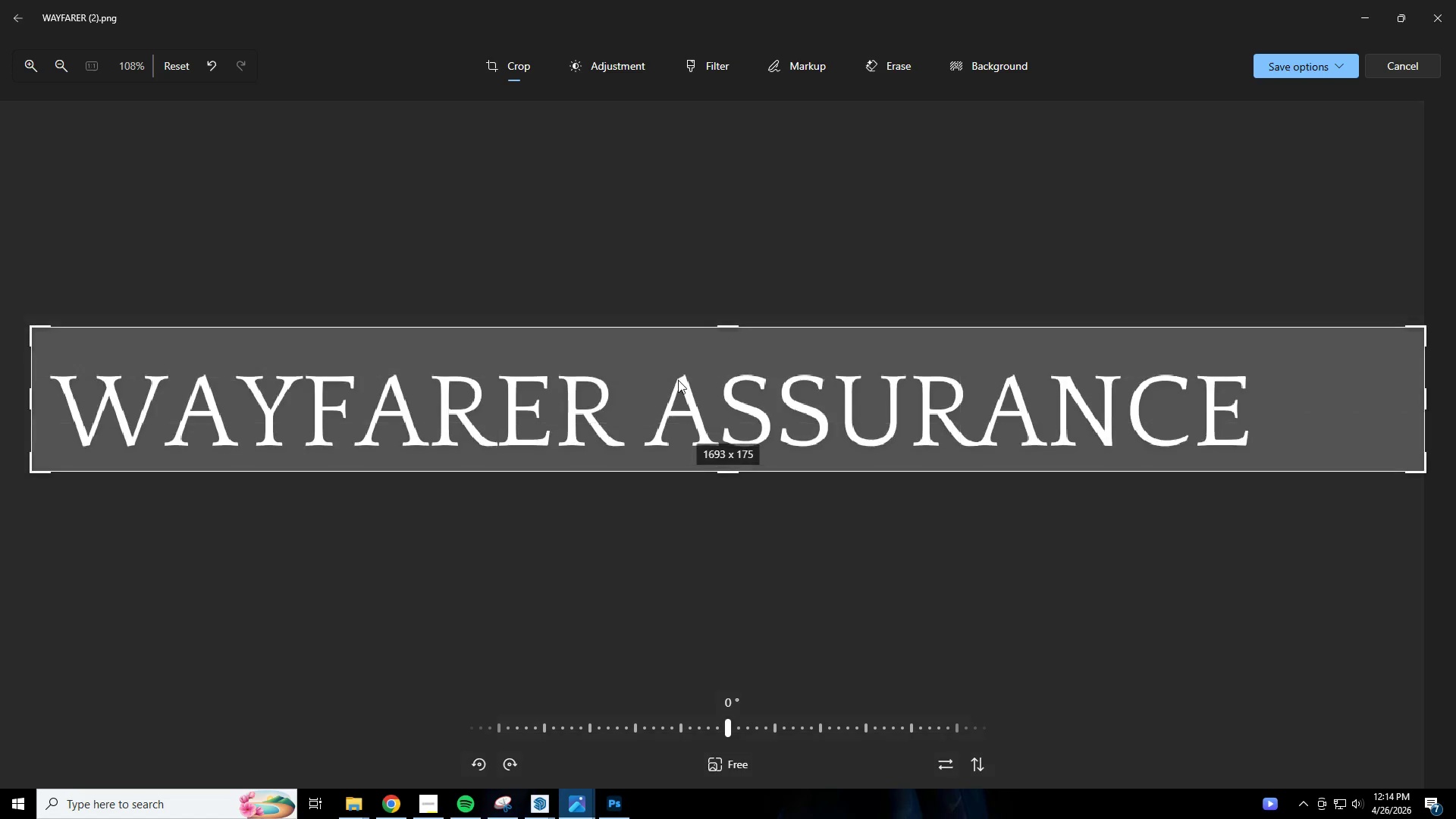 
scroll: coordinate [661, 406], scroll_direction: down, amount: 1.0
 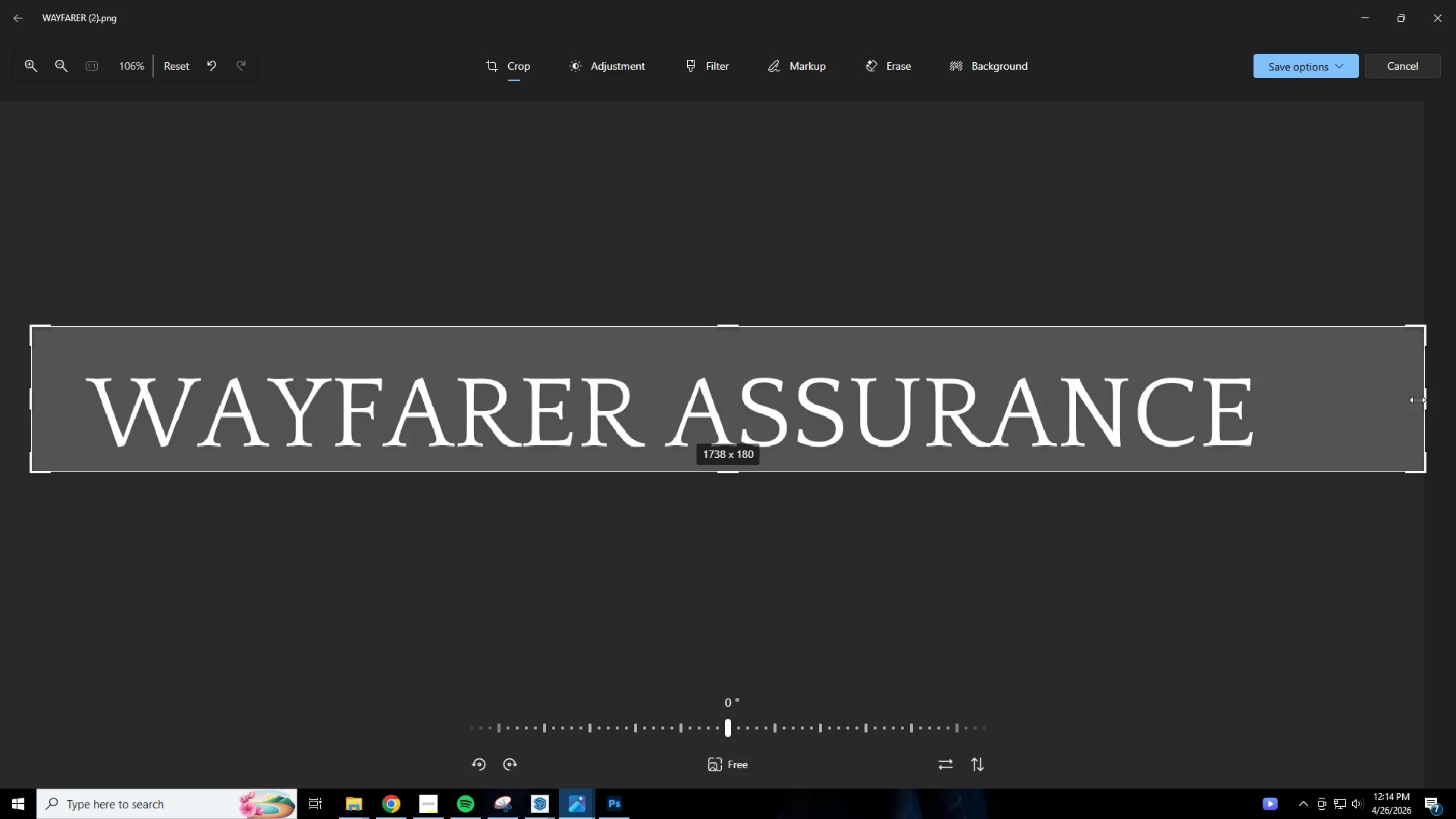 
left_click_drag(start_coordinate=[1424, 400], to_coordinate=[1278, 408])
 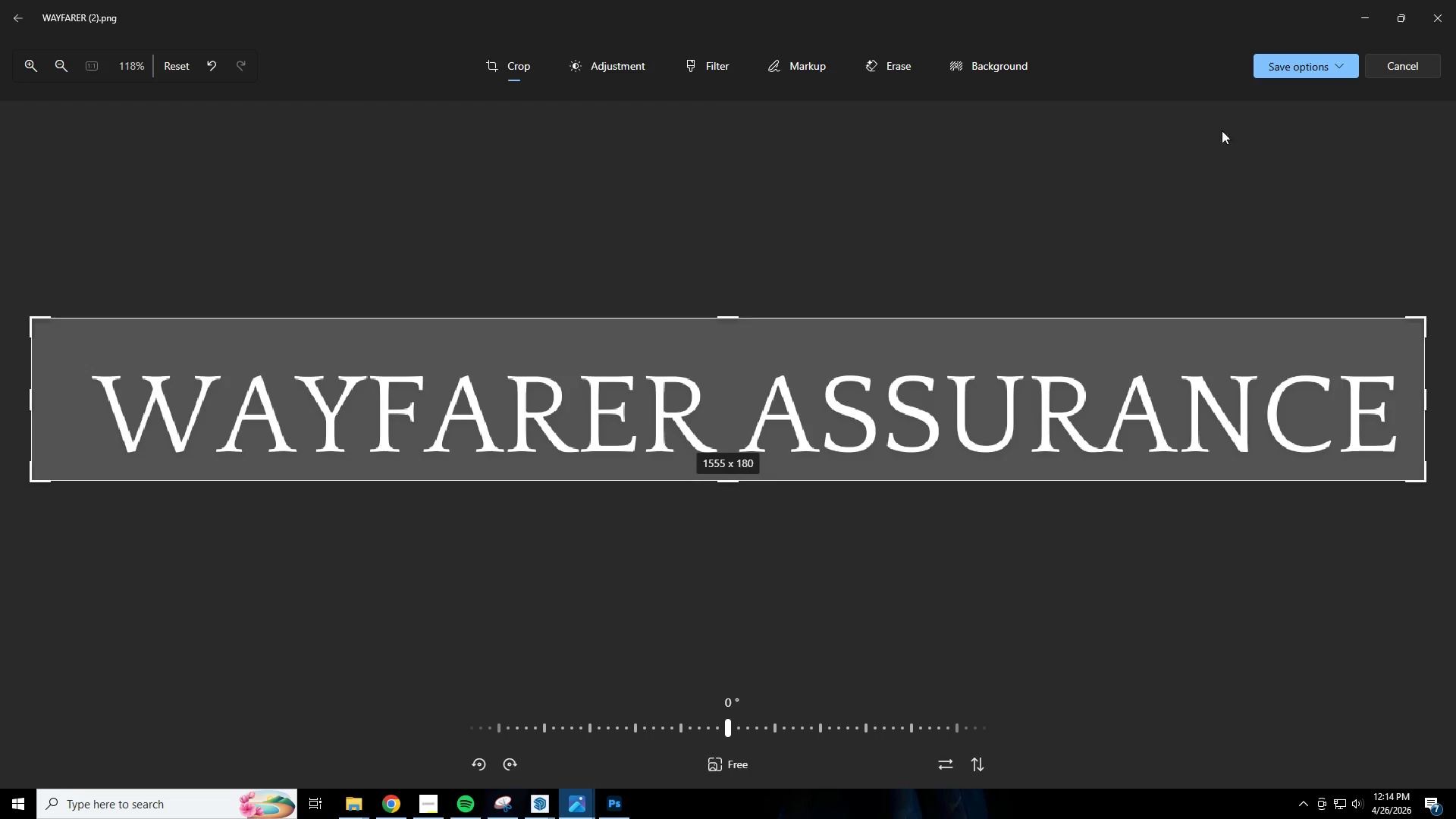 
left_click([1333, 65])
 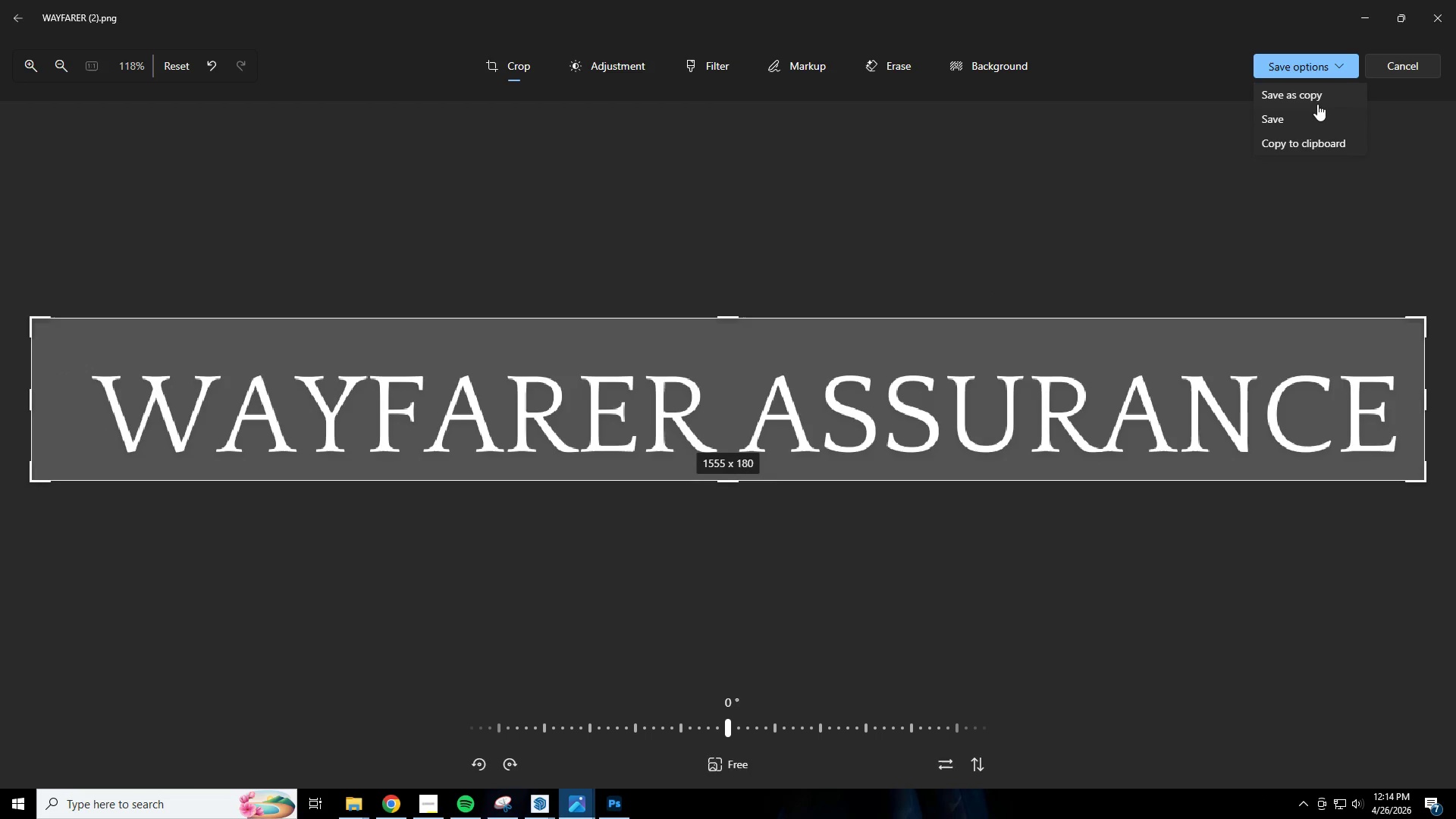 
left_click([1316, 122])
 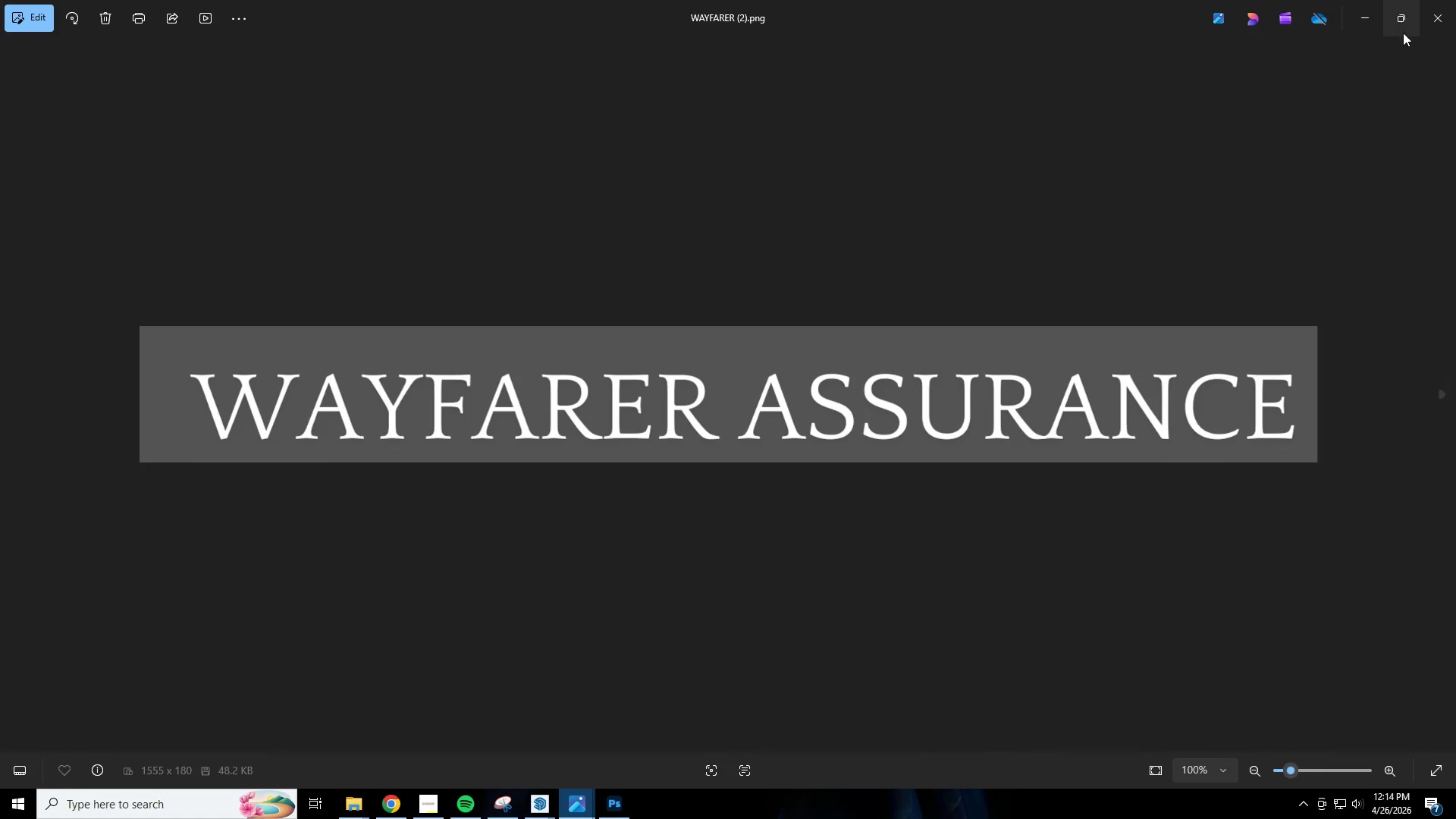 
left_click([1442, 11])
 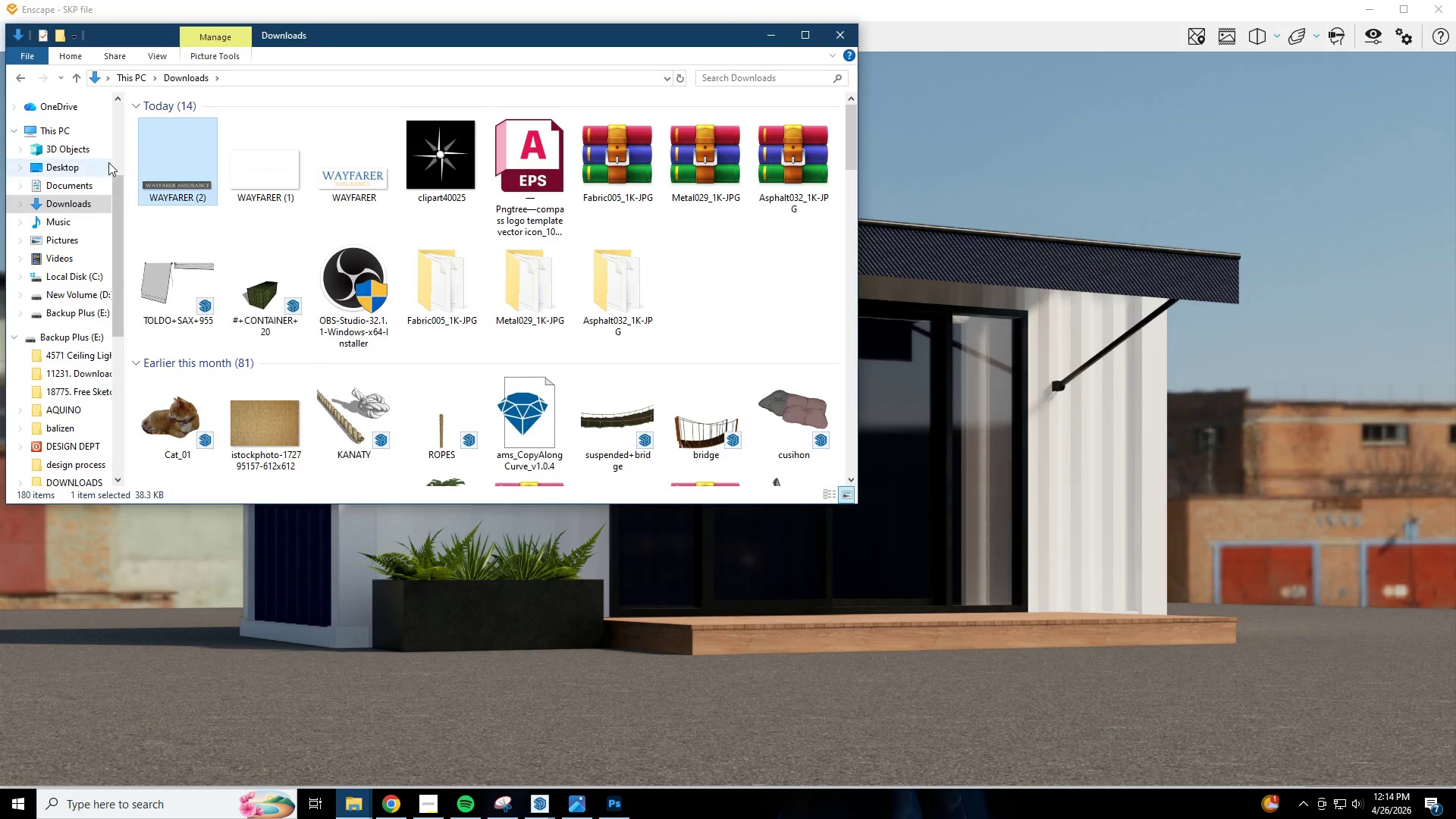 
right_click([168, 158])
 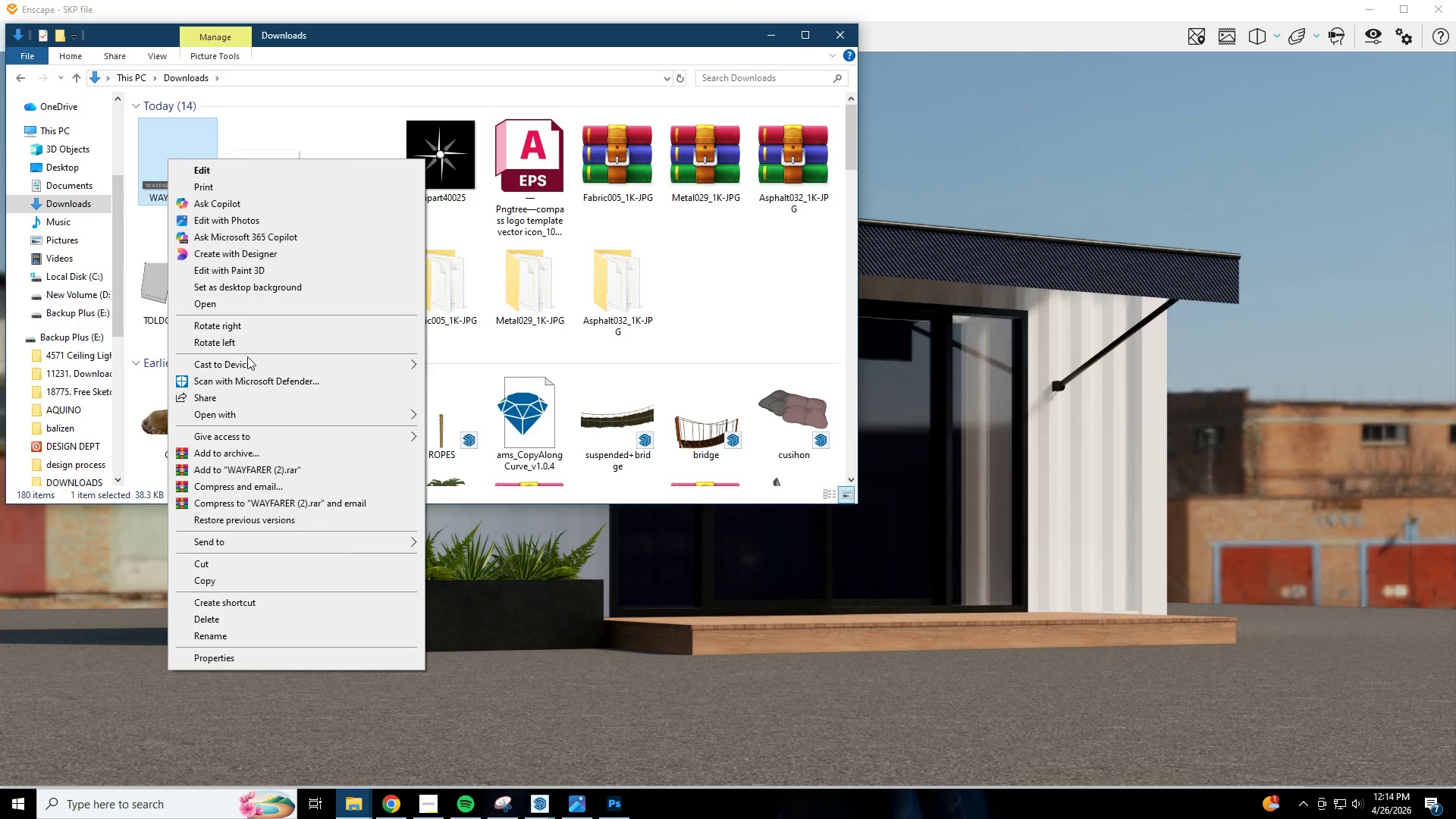 
left_click([247, 413])
 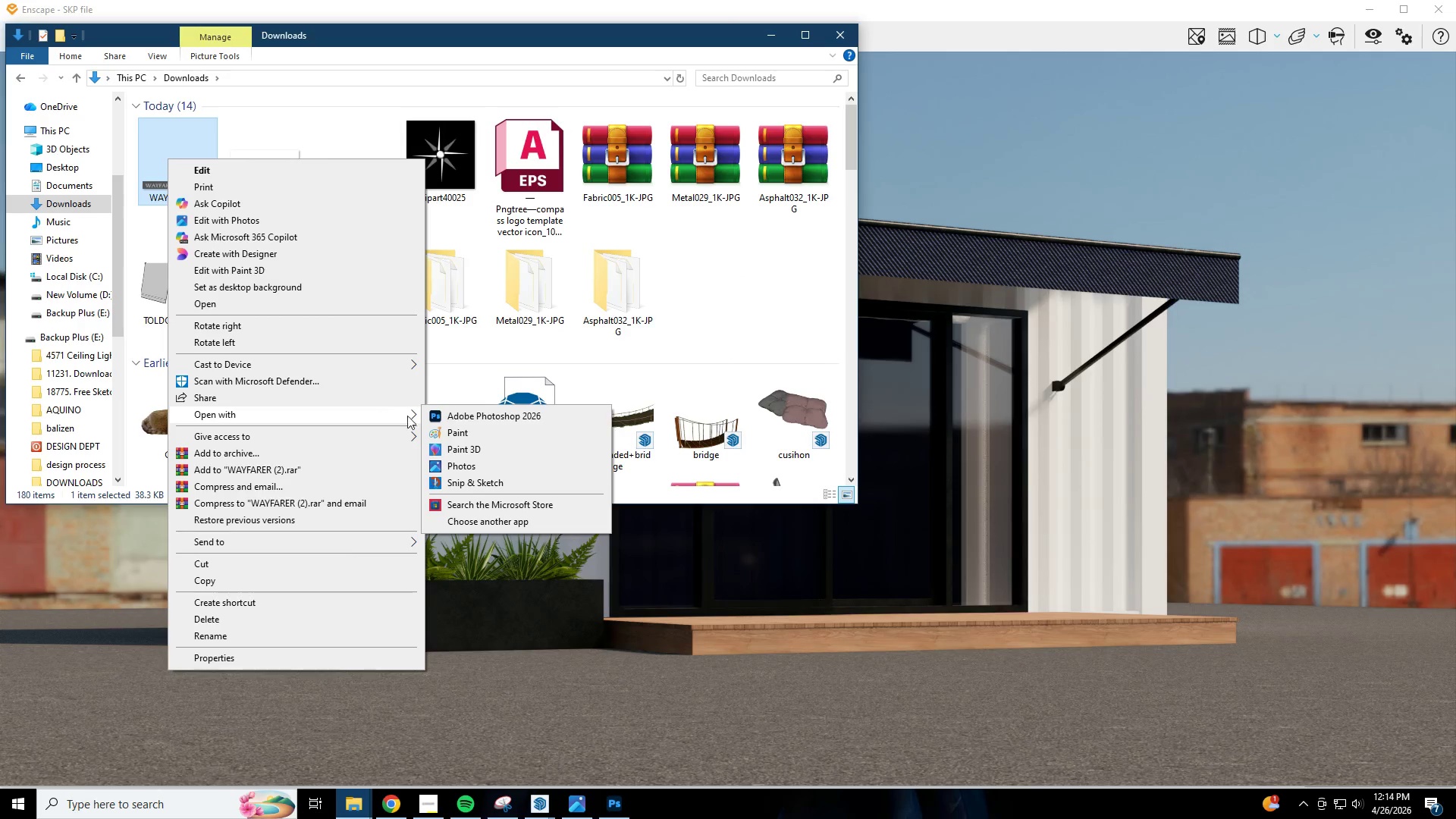 
left_click([455, 420])
 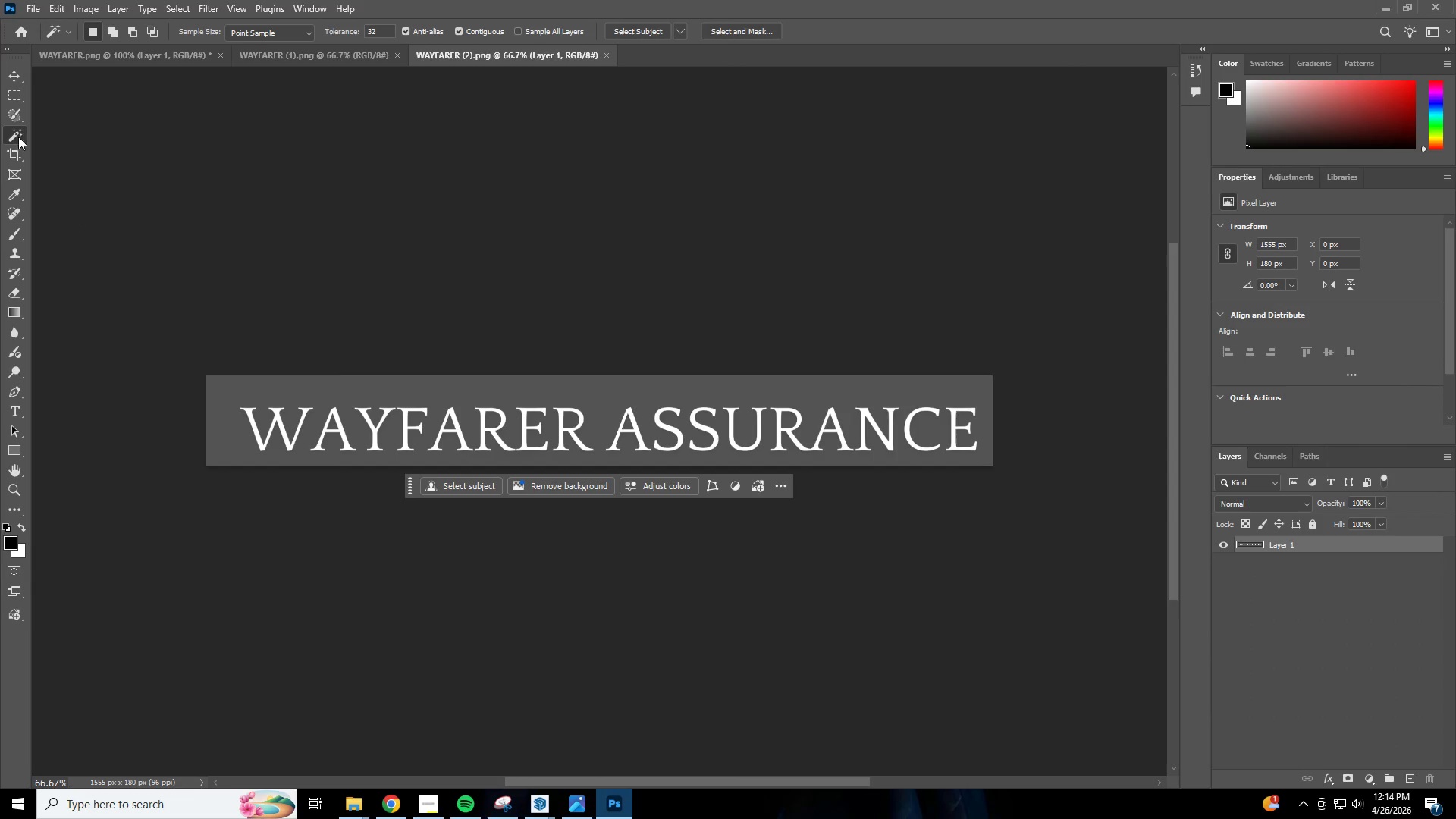 
left_click([450, 397])
 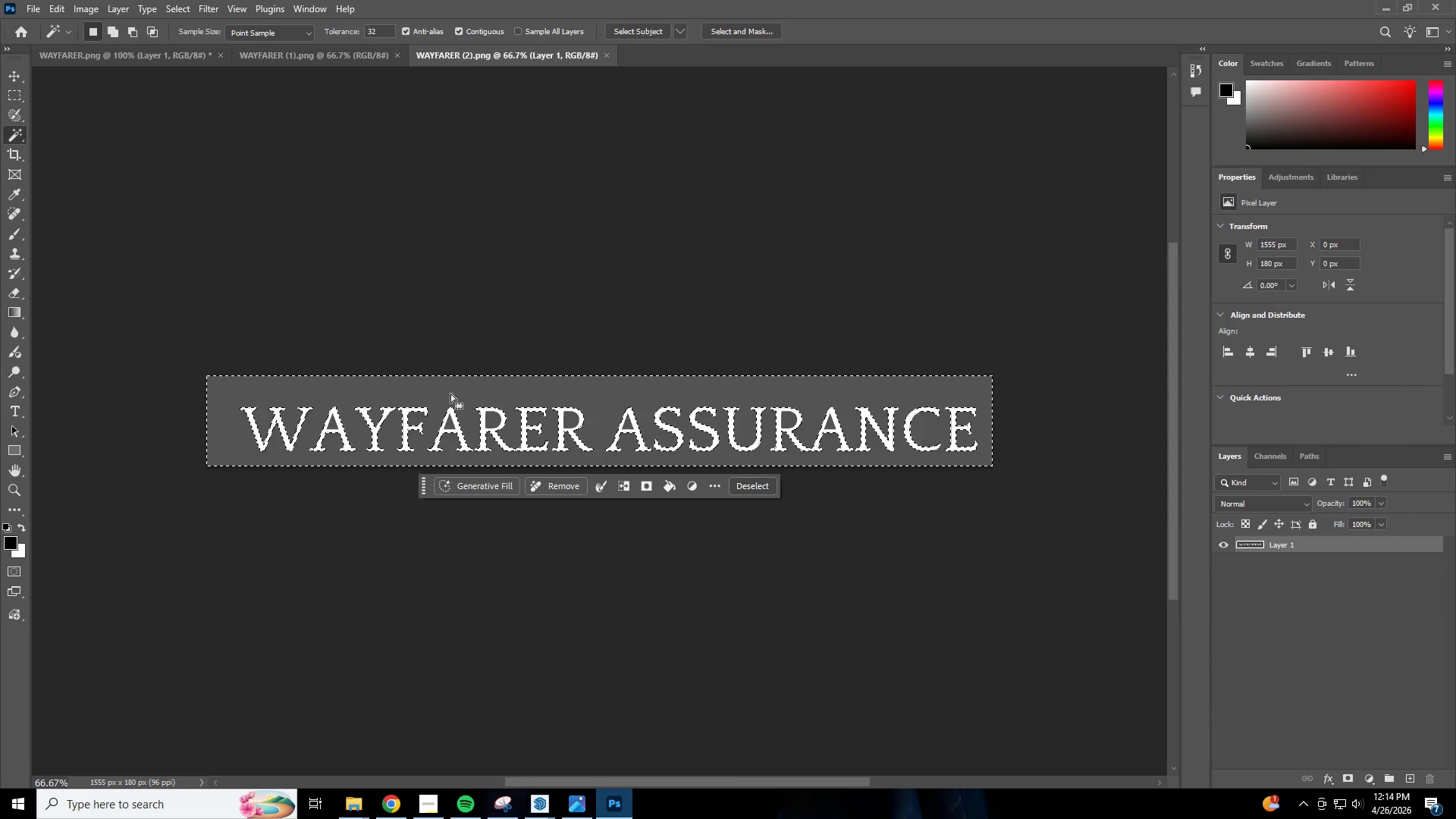 
key(Delete)
 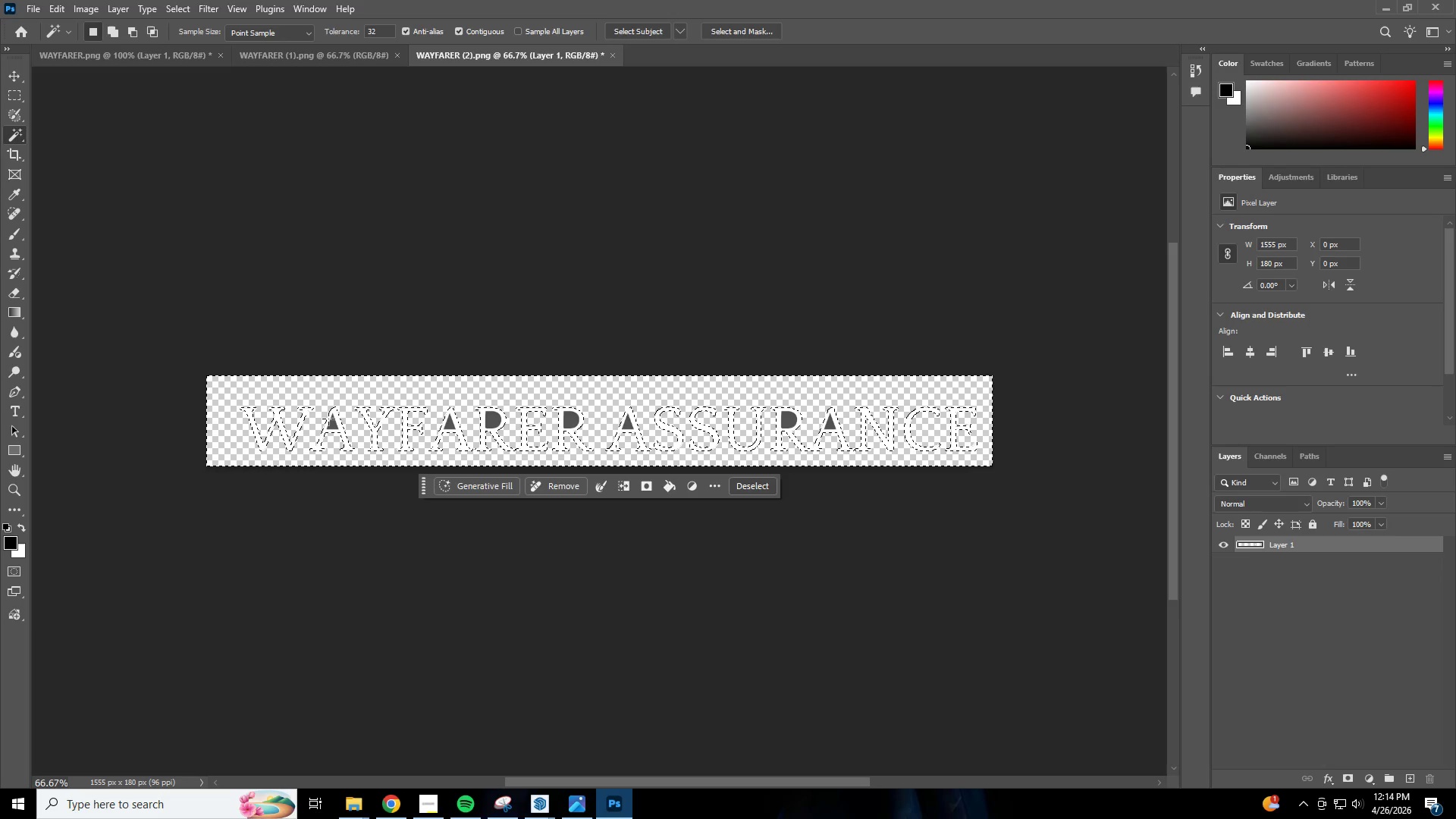 
left_click([331, 426])
 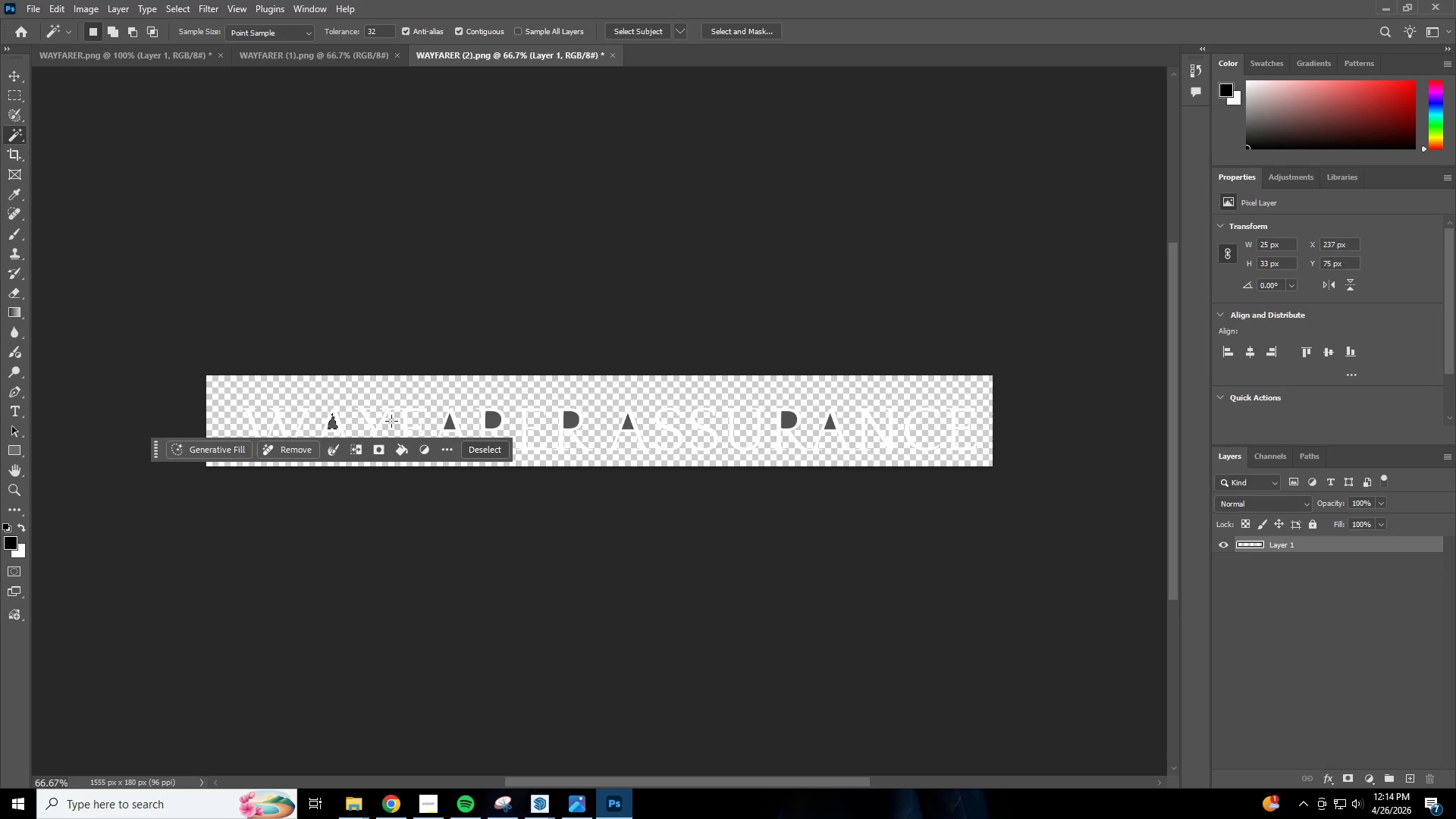 
key(Delete)
 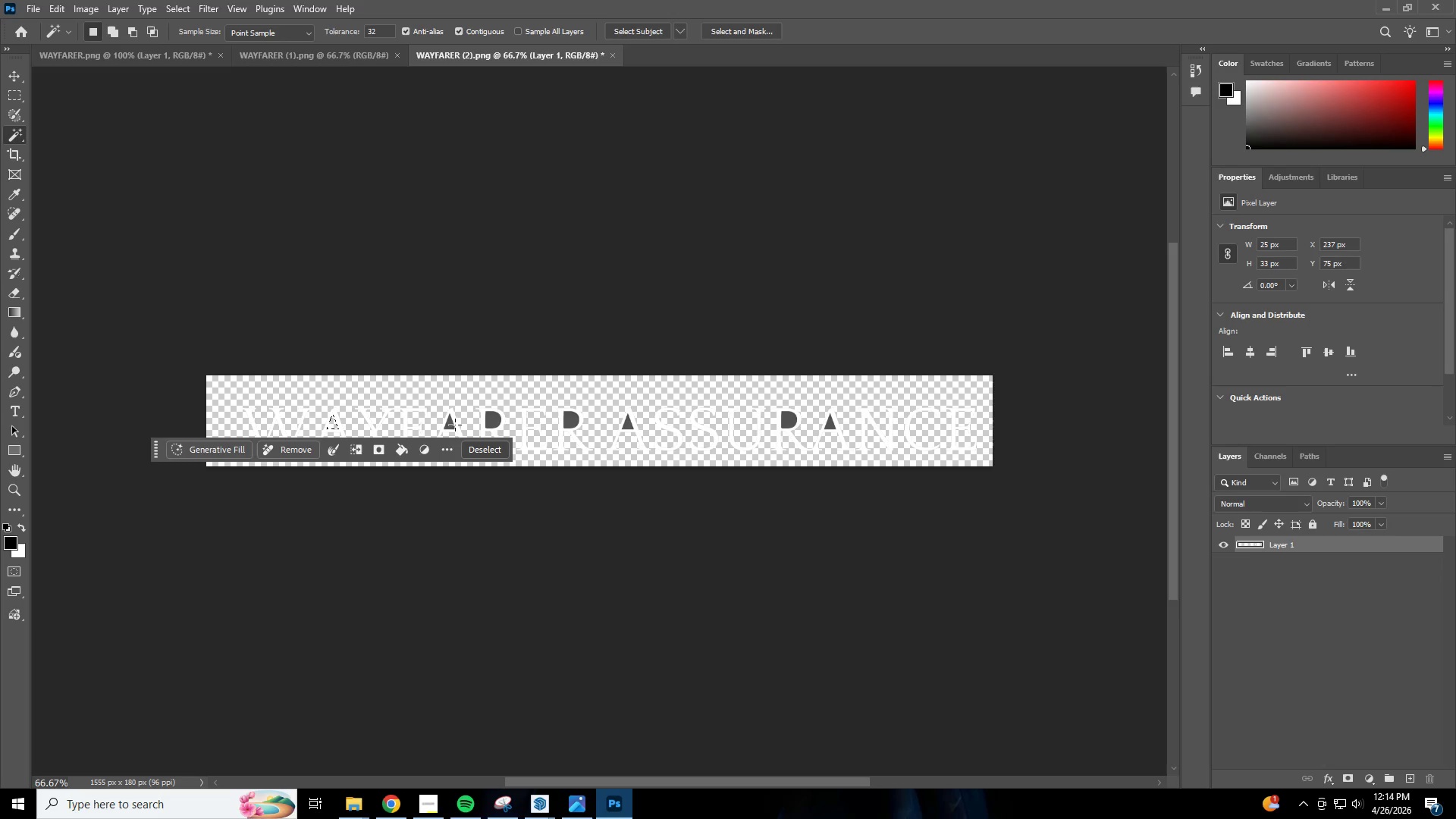 
left_click([452, 425])
 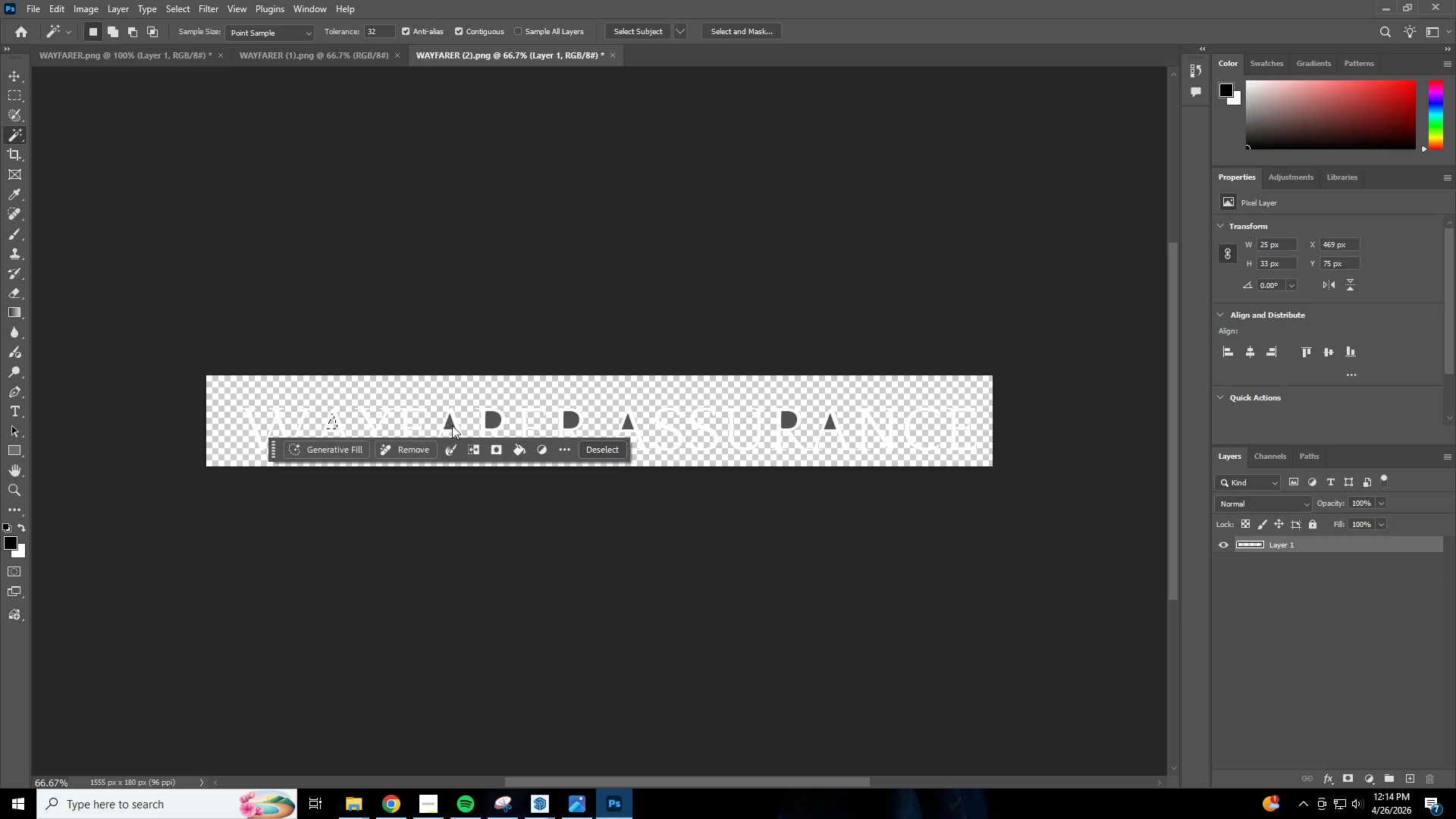 
key(Delete)
 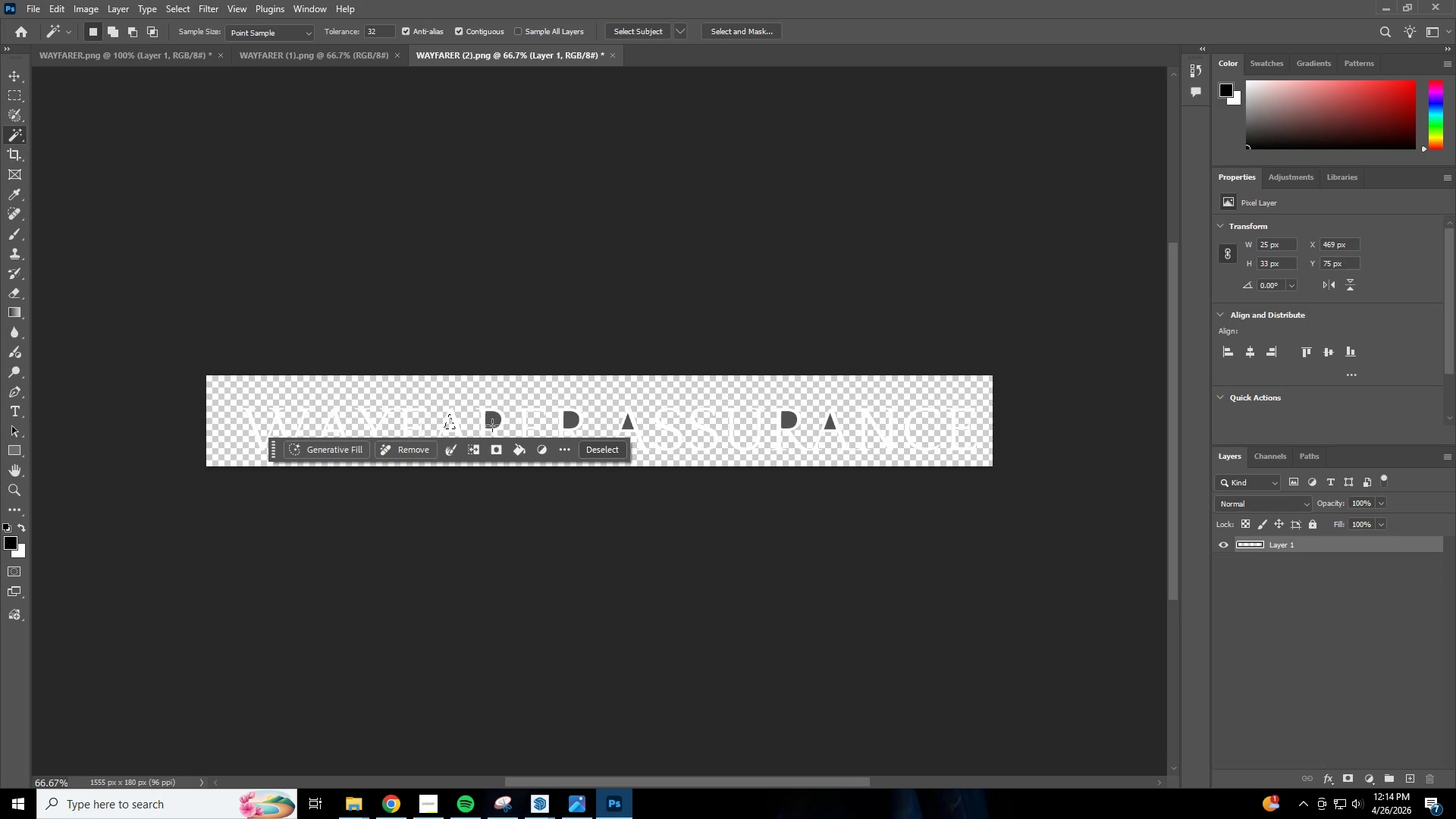 
left_click([493, 425])
 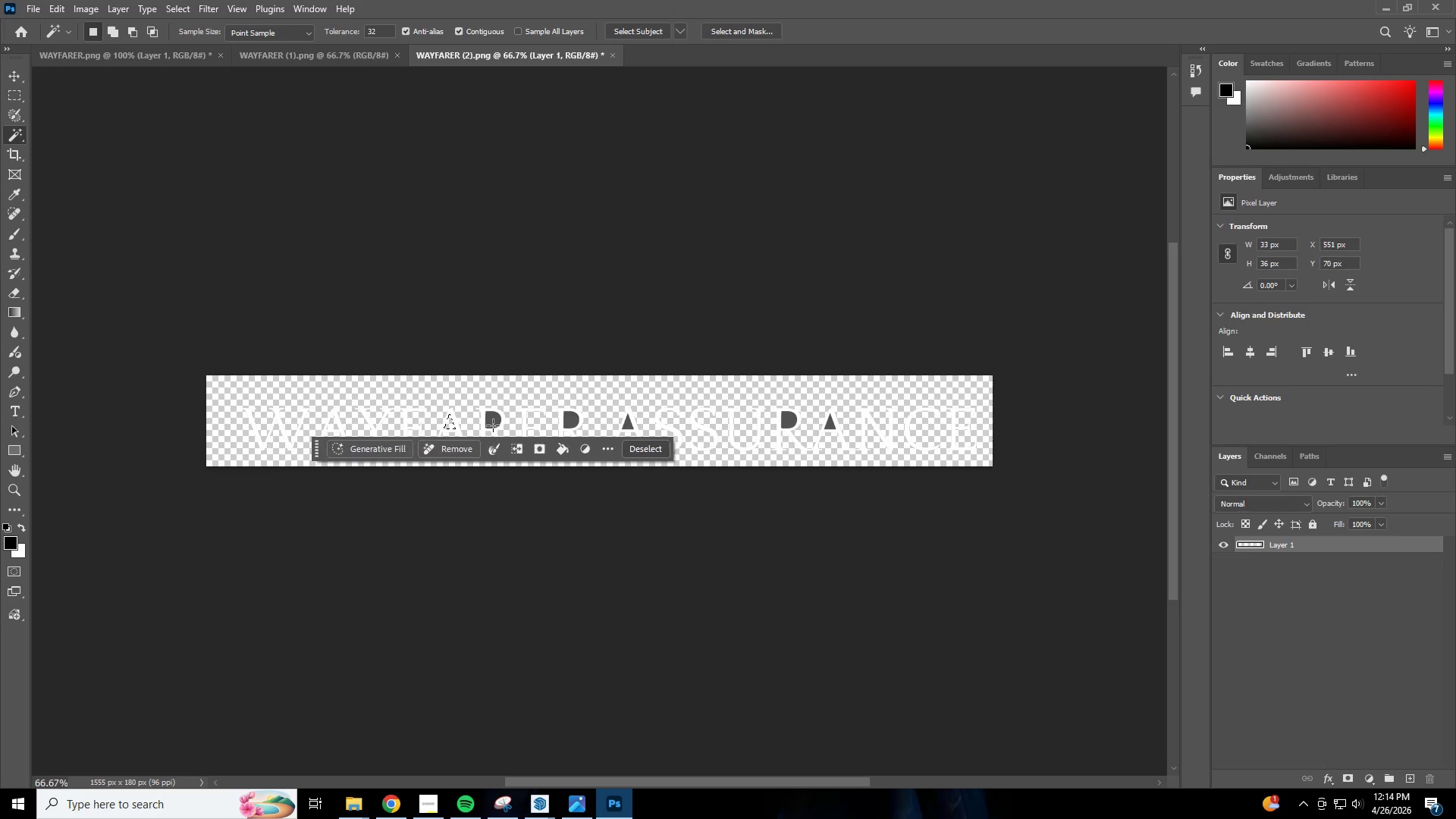 
key(Delete)
 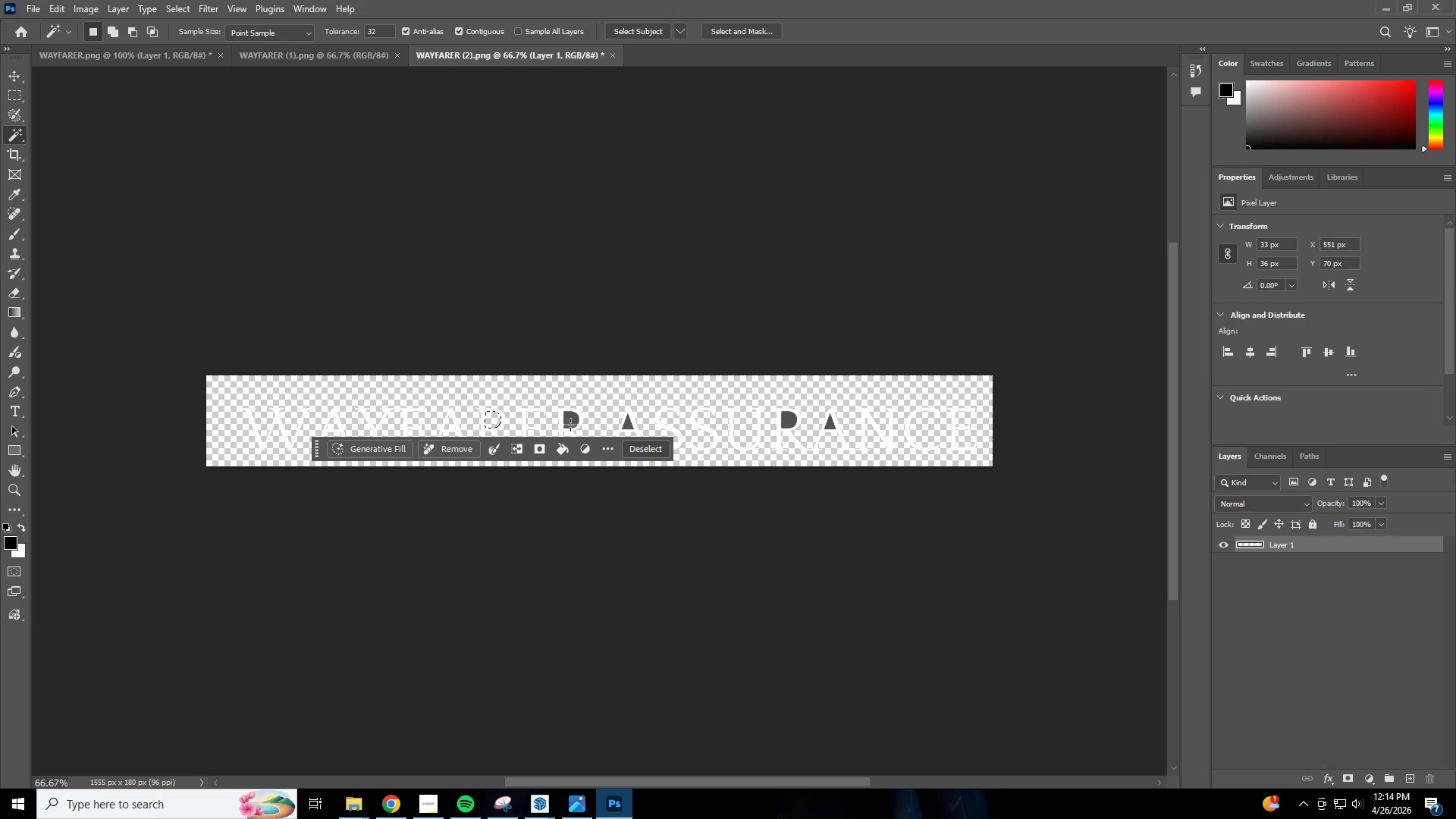 
left_click([570, 425])
 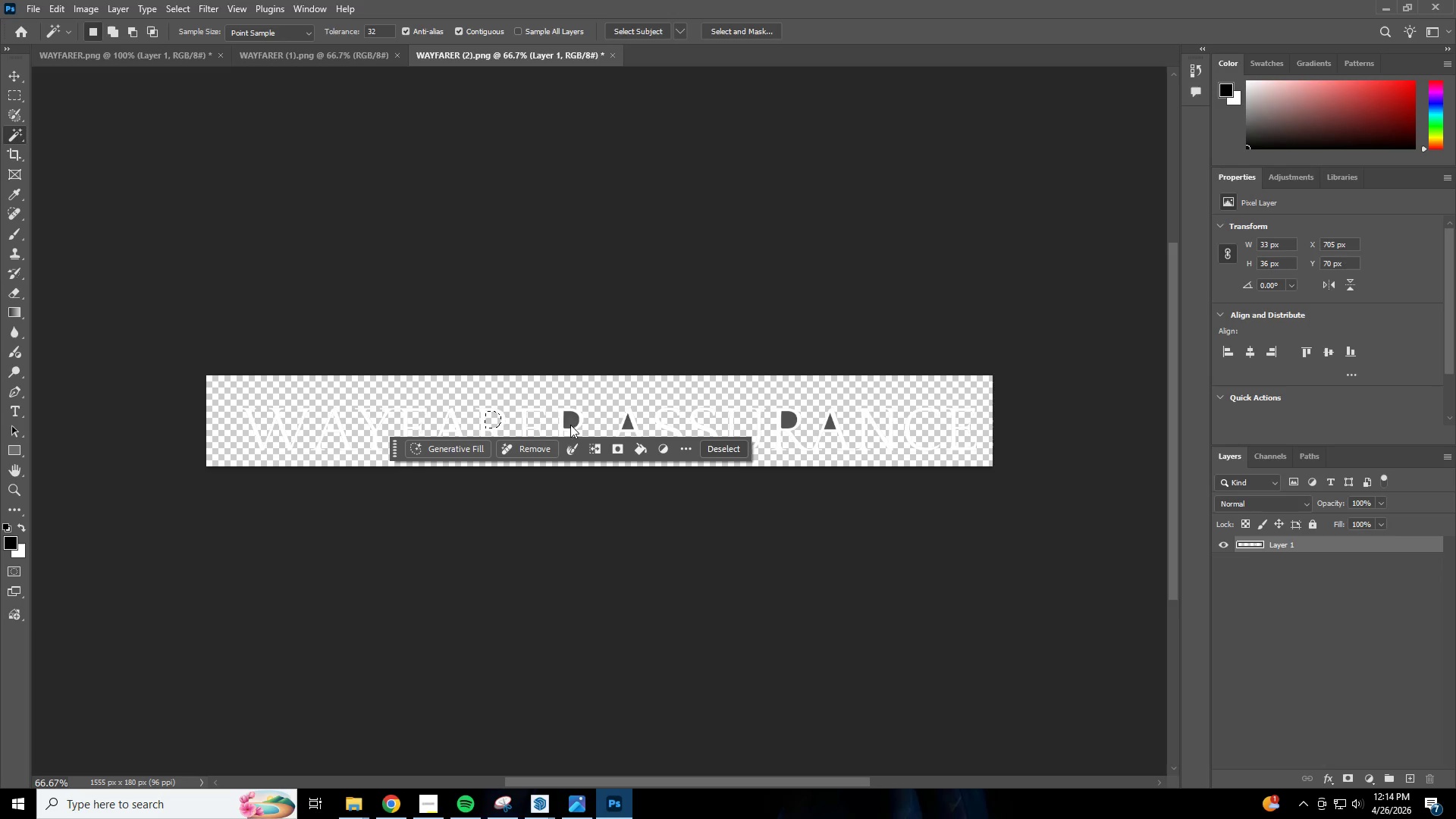 
key(Delete)
 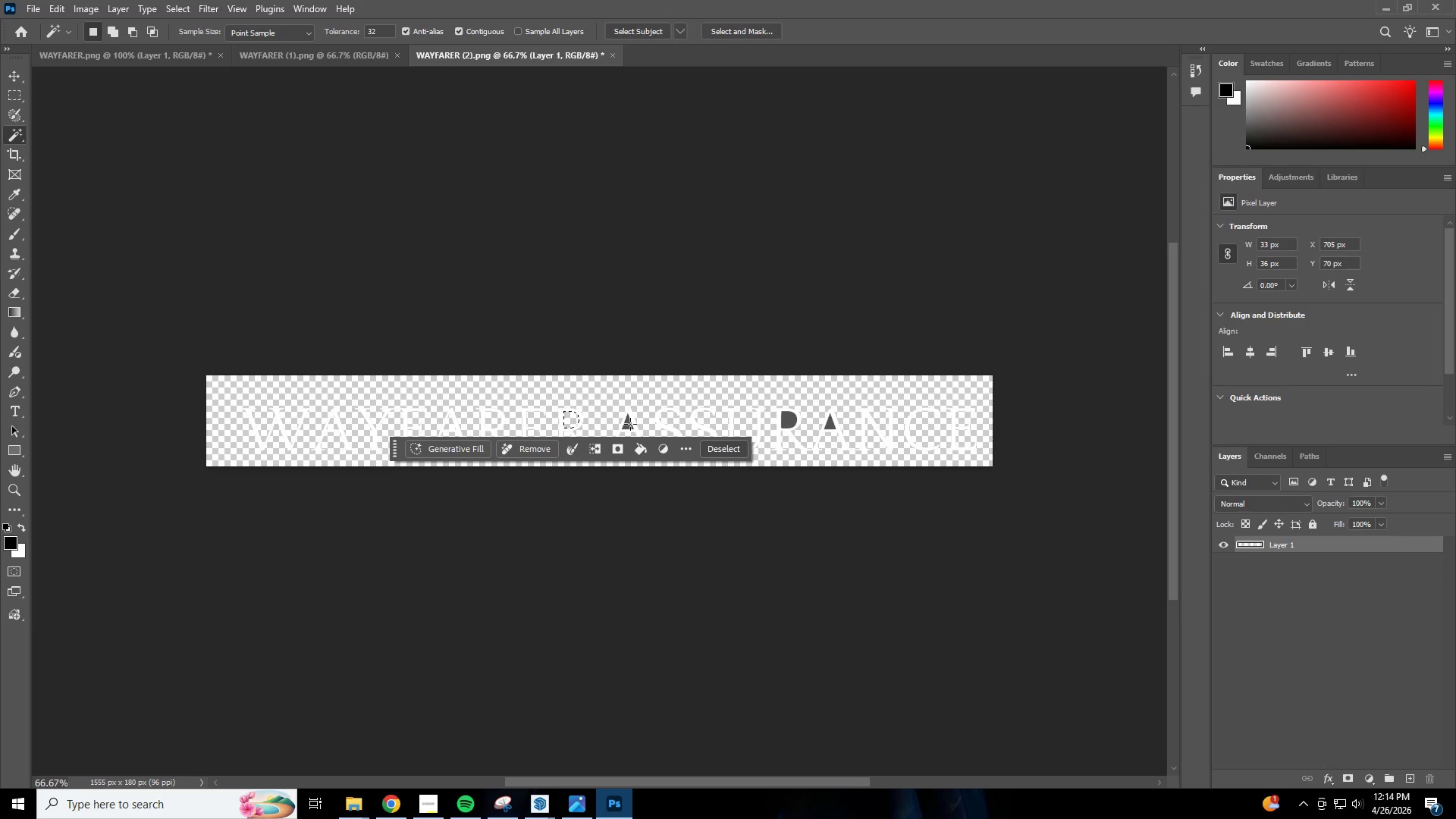 
left_click([629, 424])
 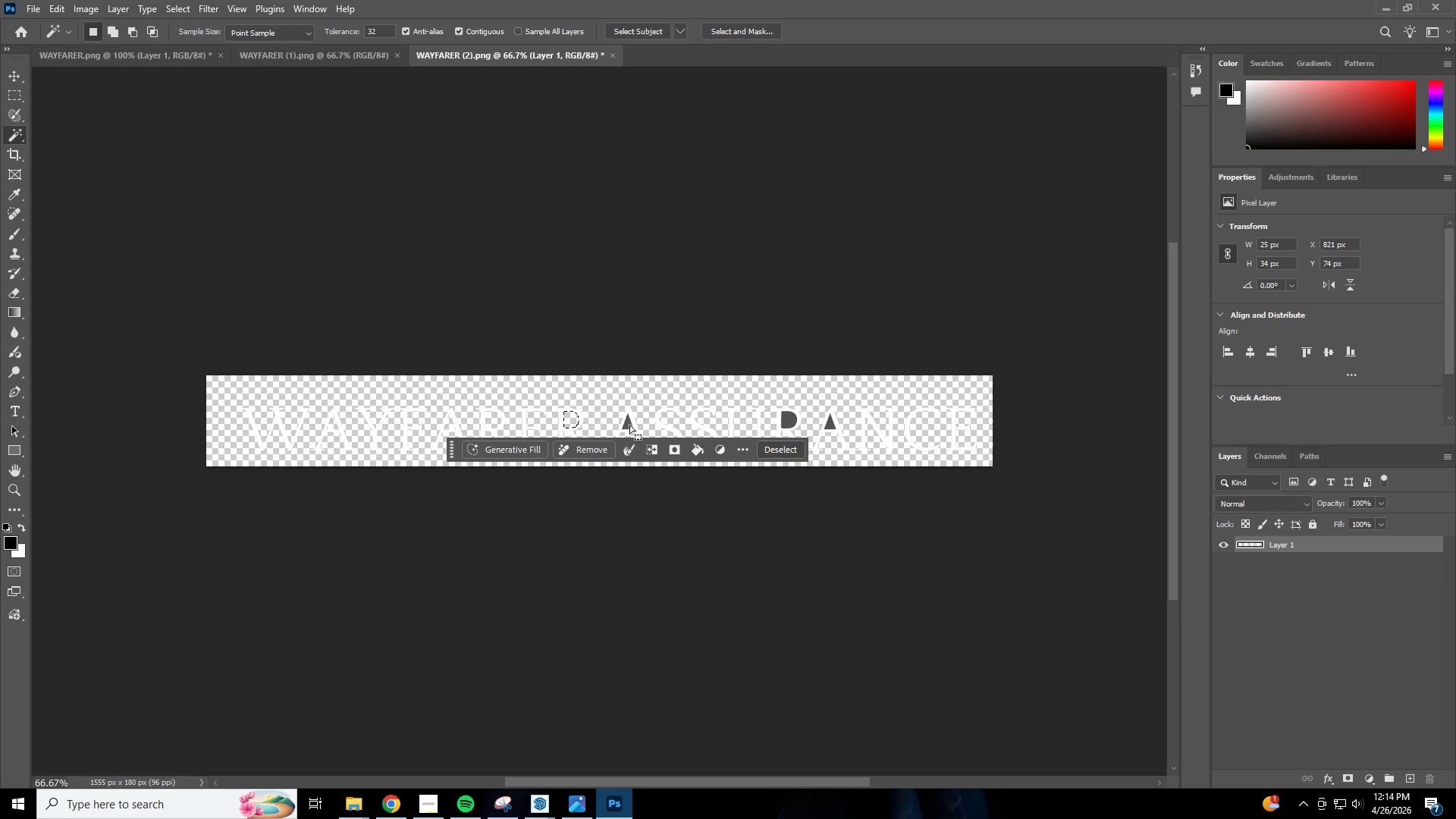 
key(Delete)
 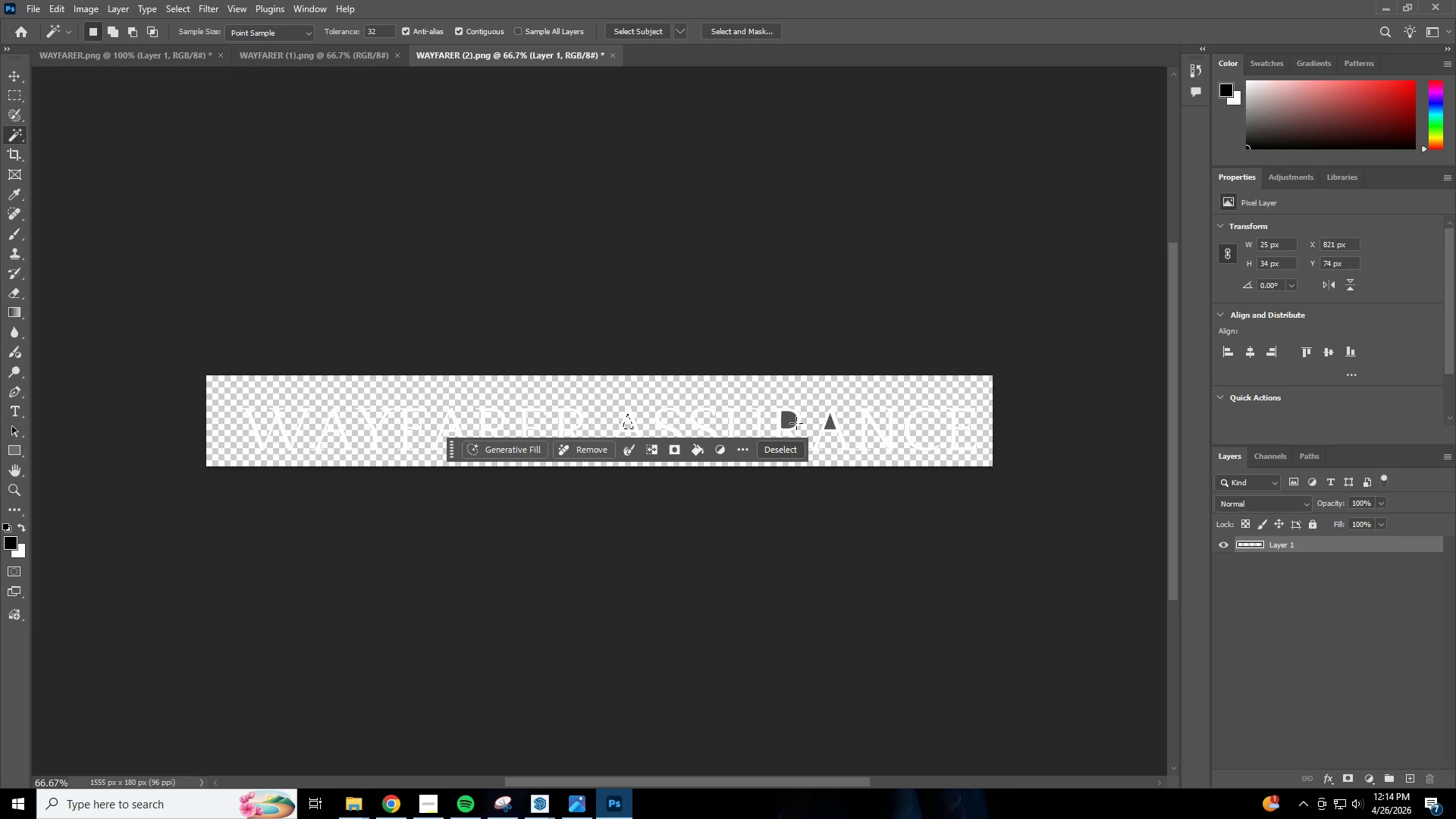 
left_click([790, 421])
 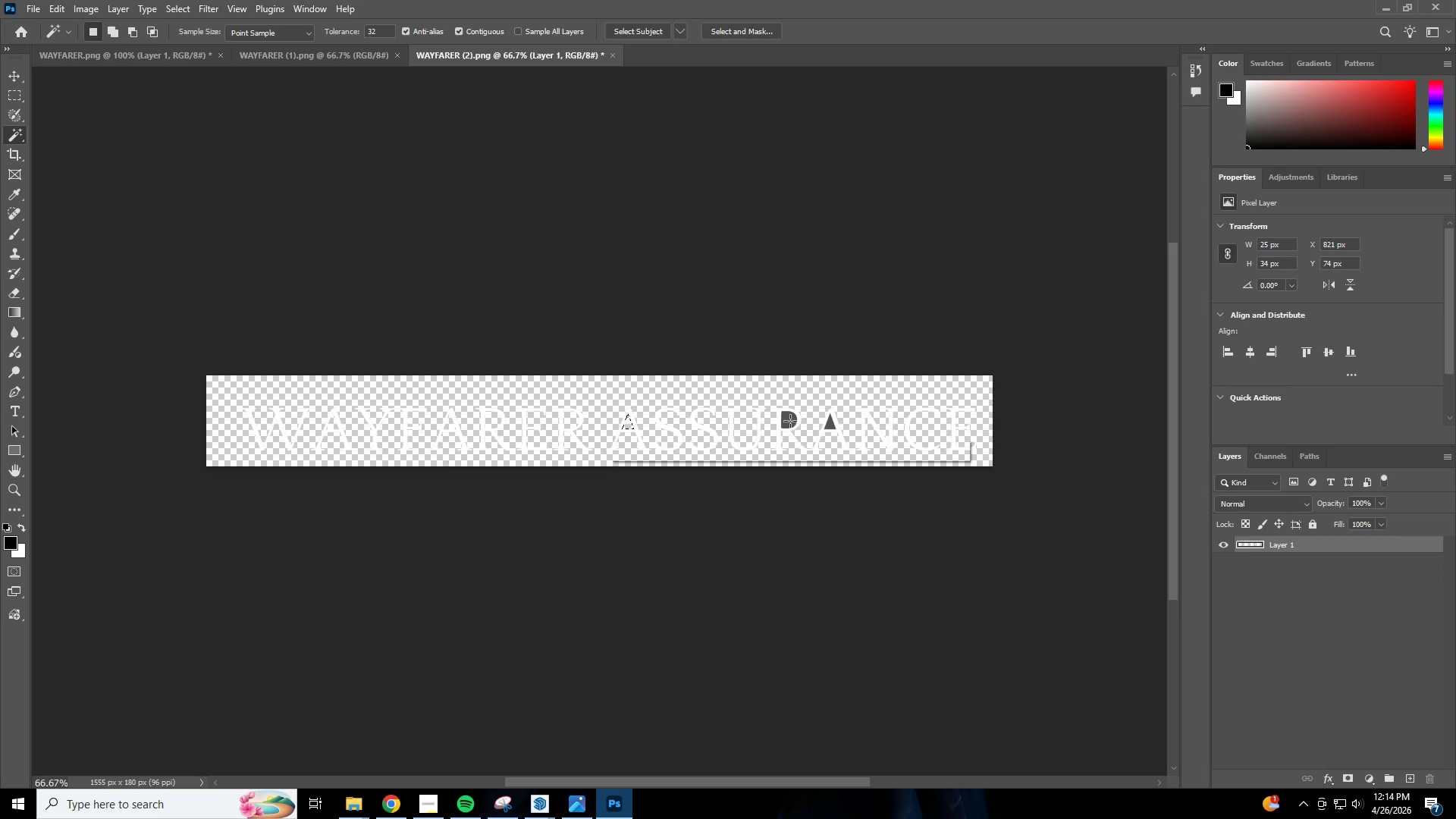 
key(Delete)
 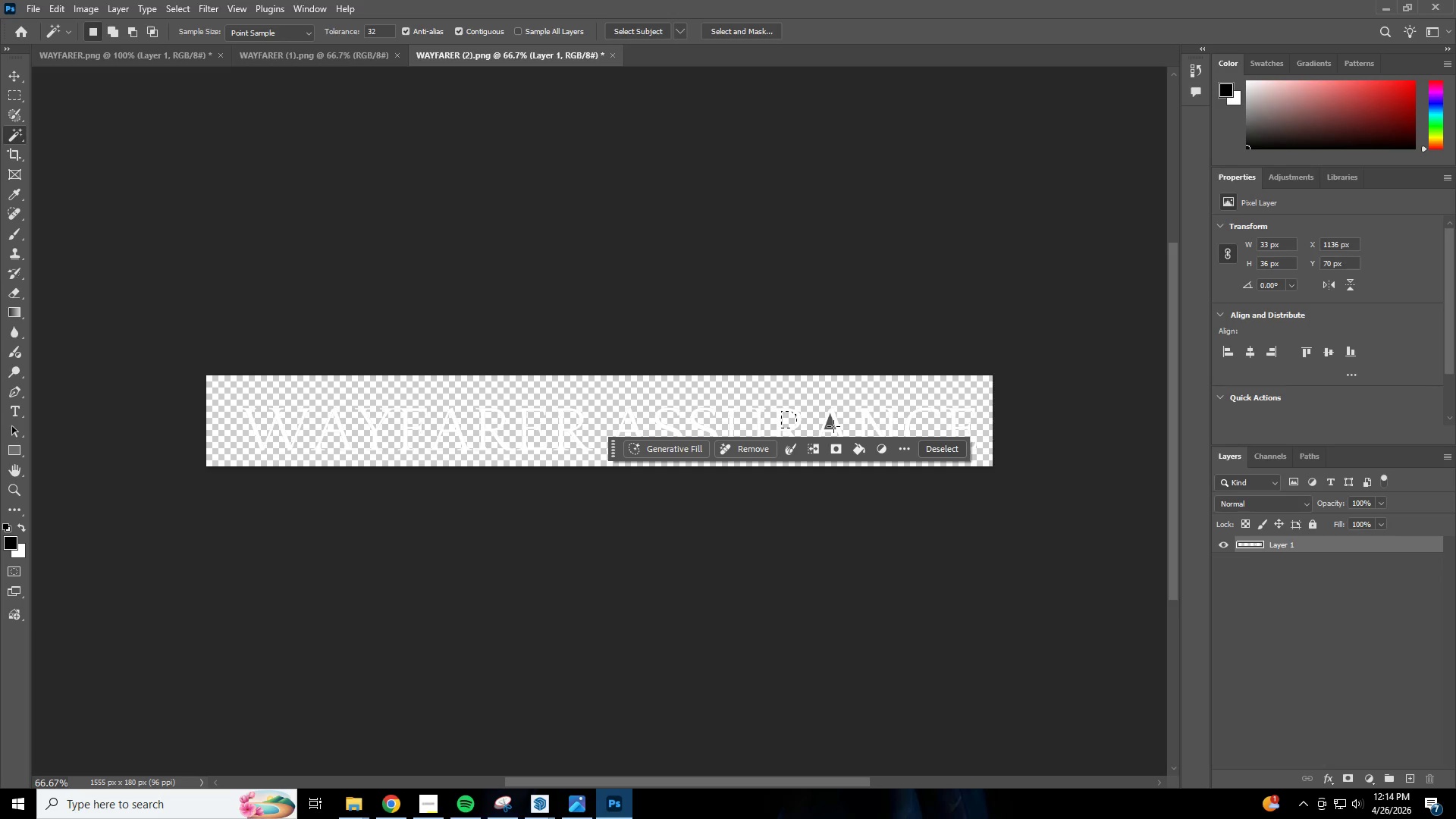 
left_click([833, 427])
 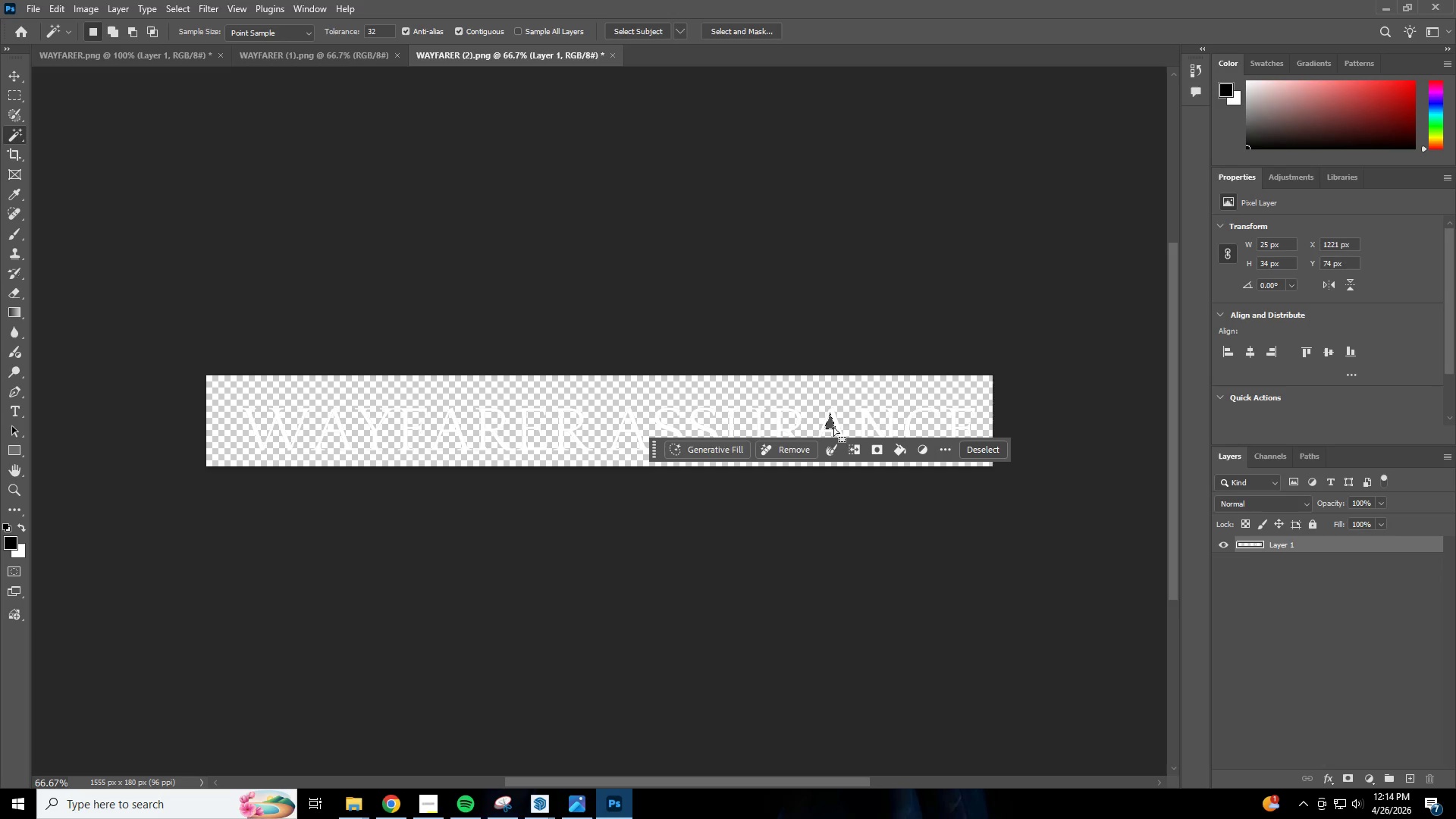 
key(Delete)
 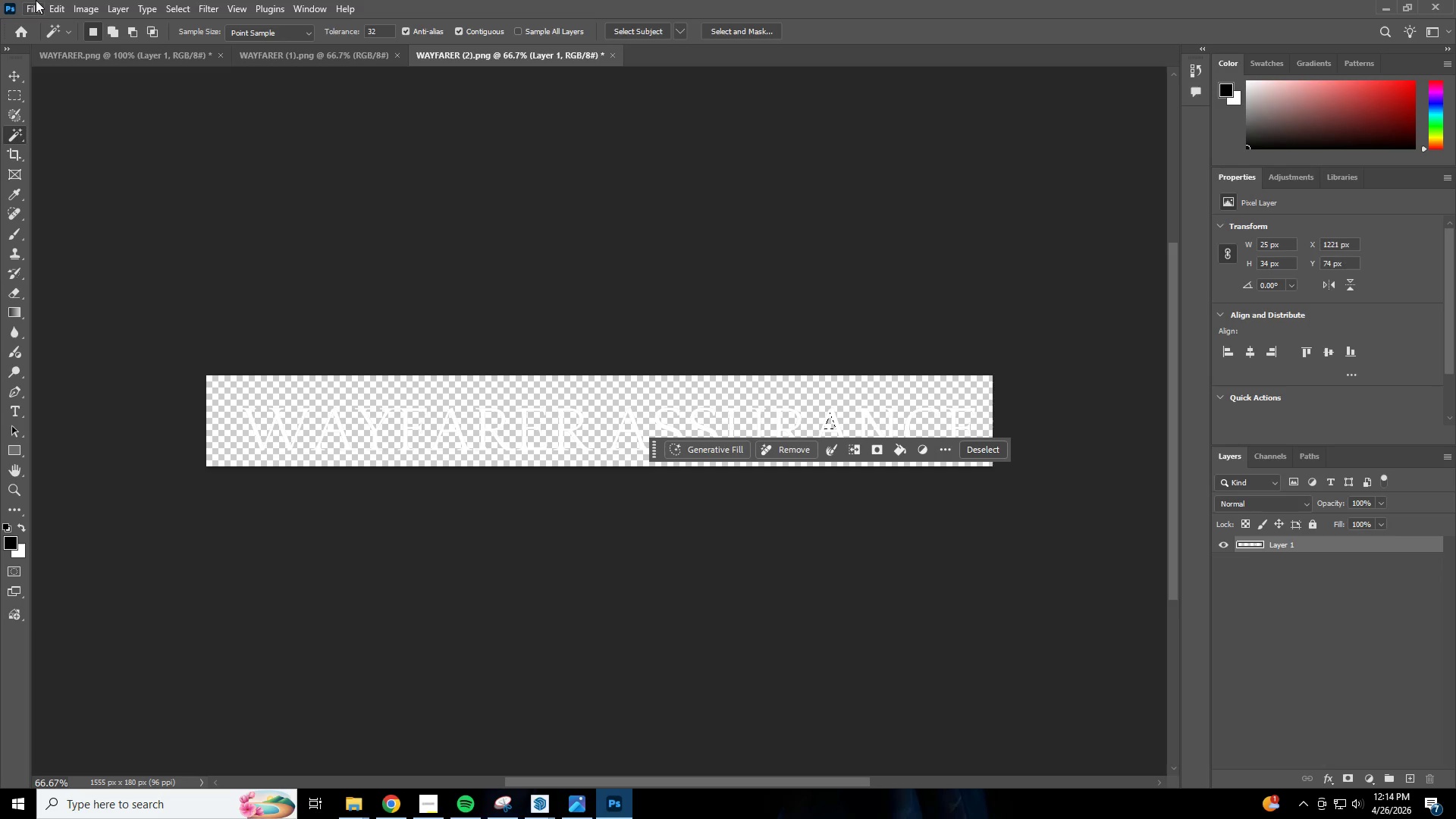 
left_click([37, 11])
 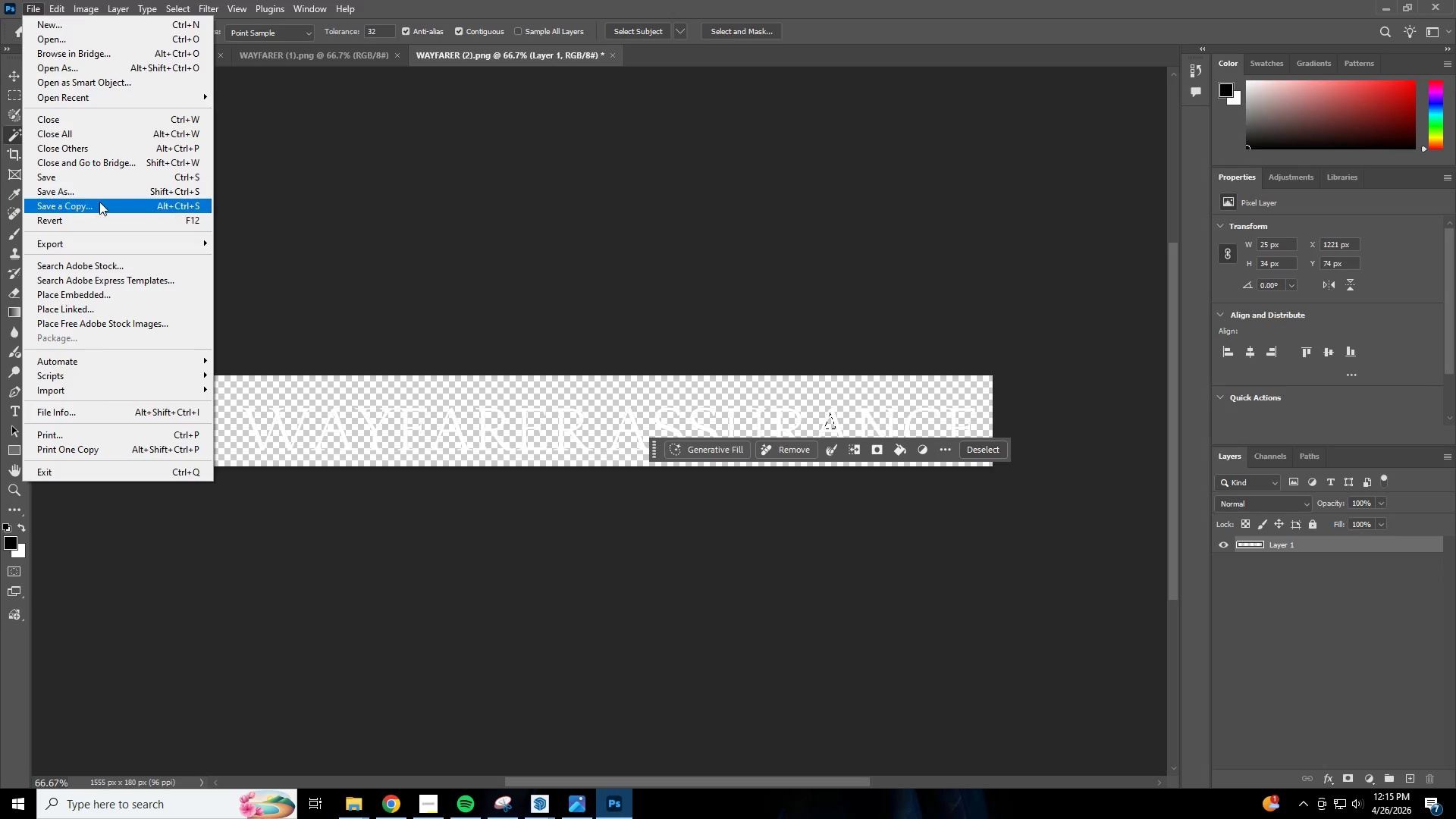 
left_click([99, 203])
 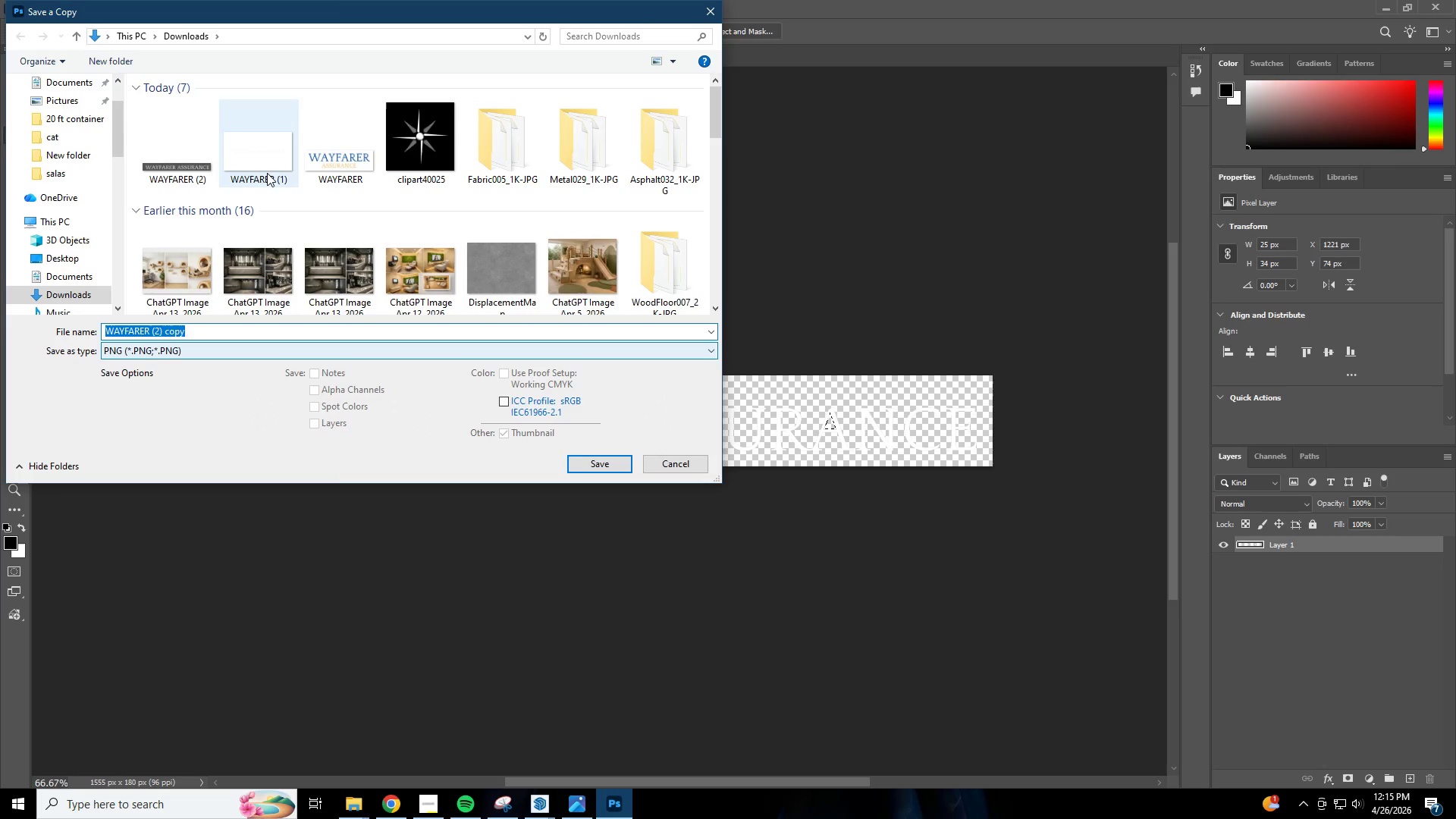 
scroll: coordinate [91, 294], scroll_direction: down, amount: 6.0
 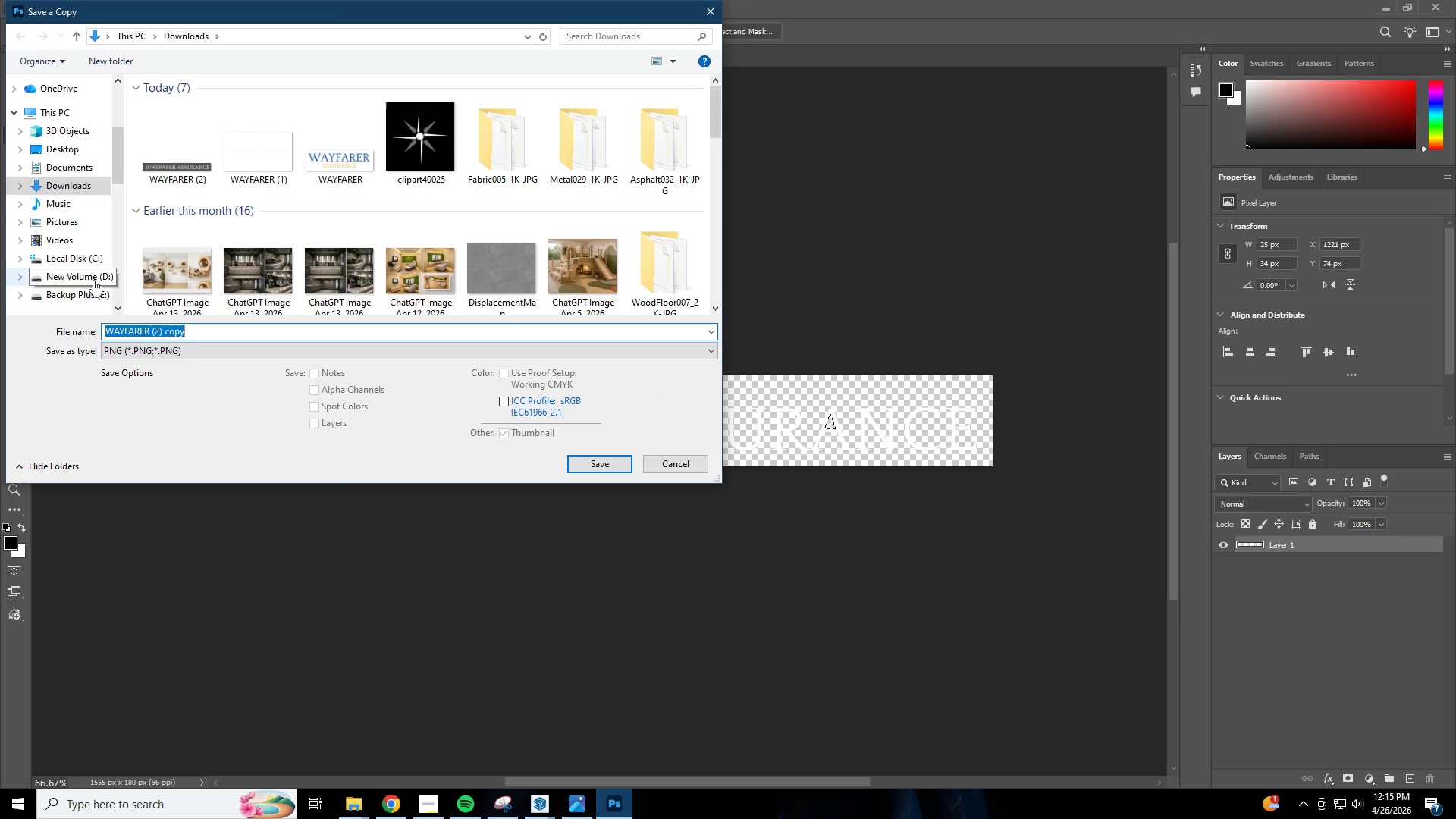 
left_click([92, 287])
 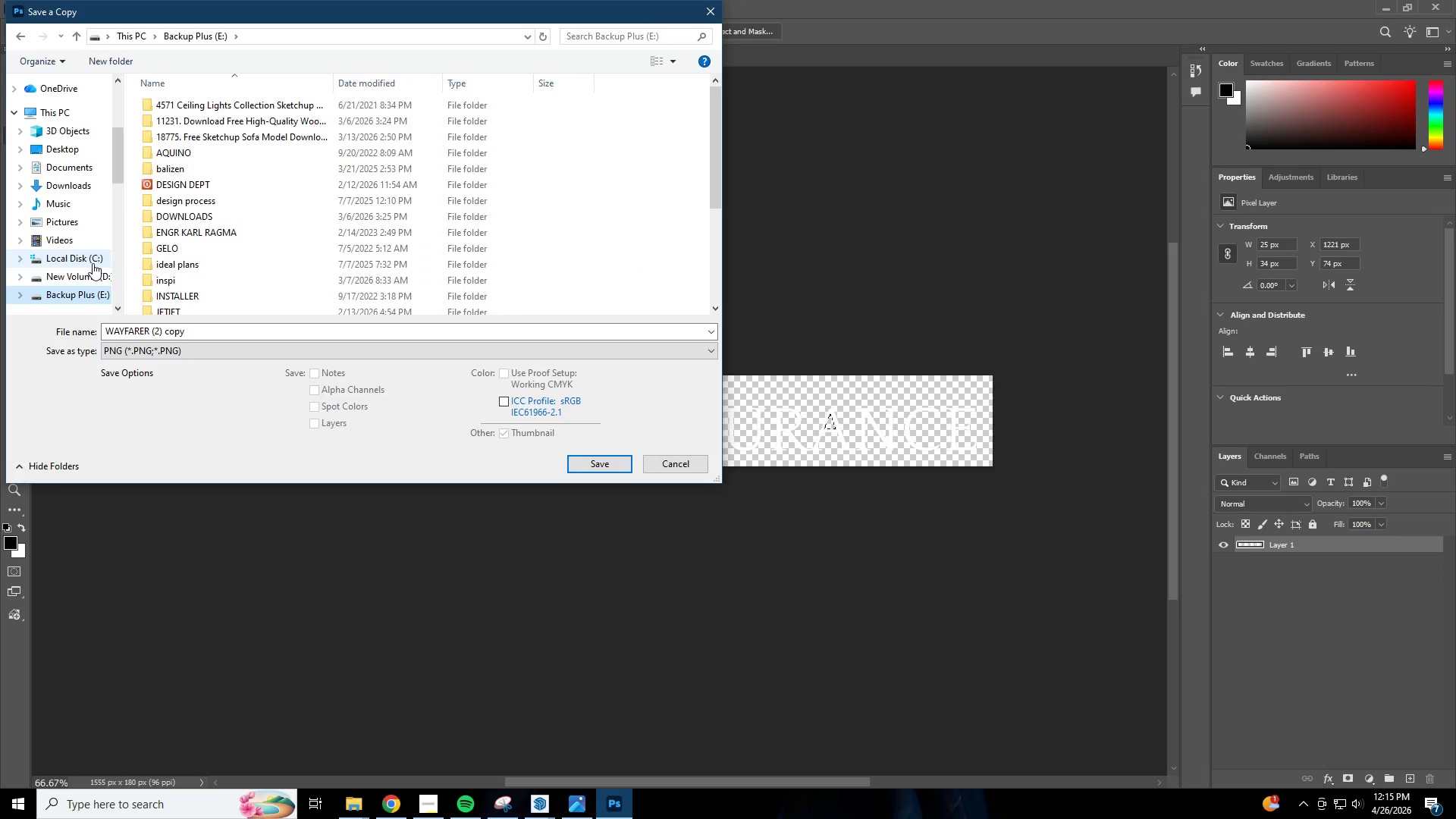 
left_click([92, 273])
 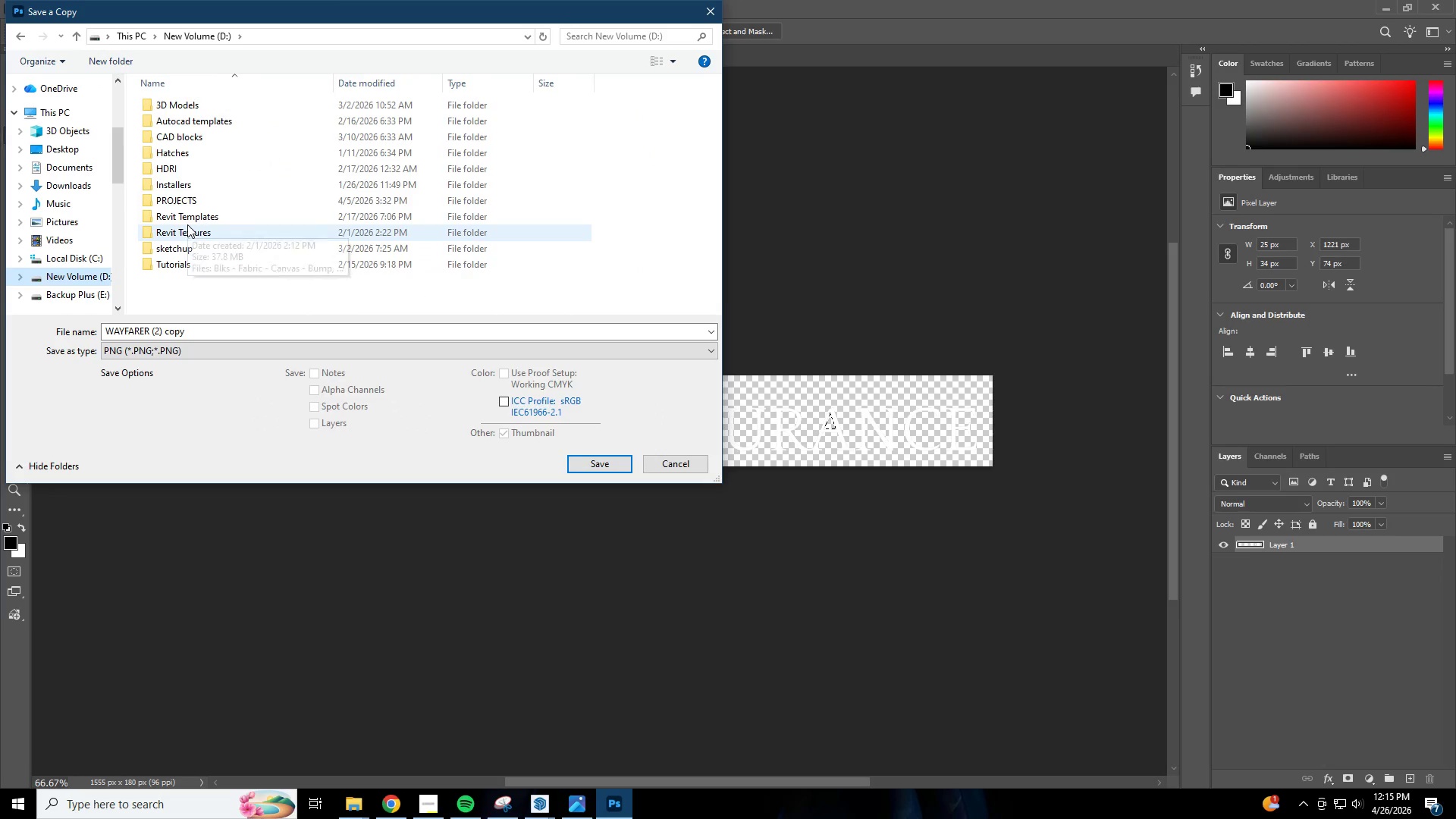 
left_click([188, 200])
 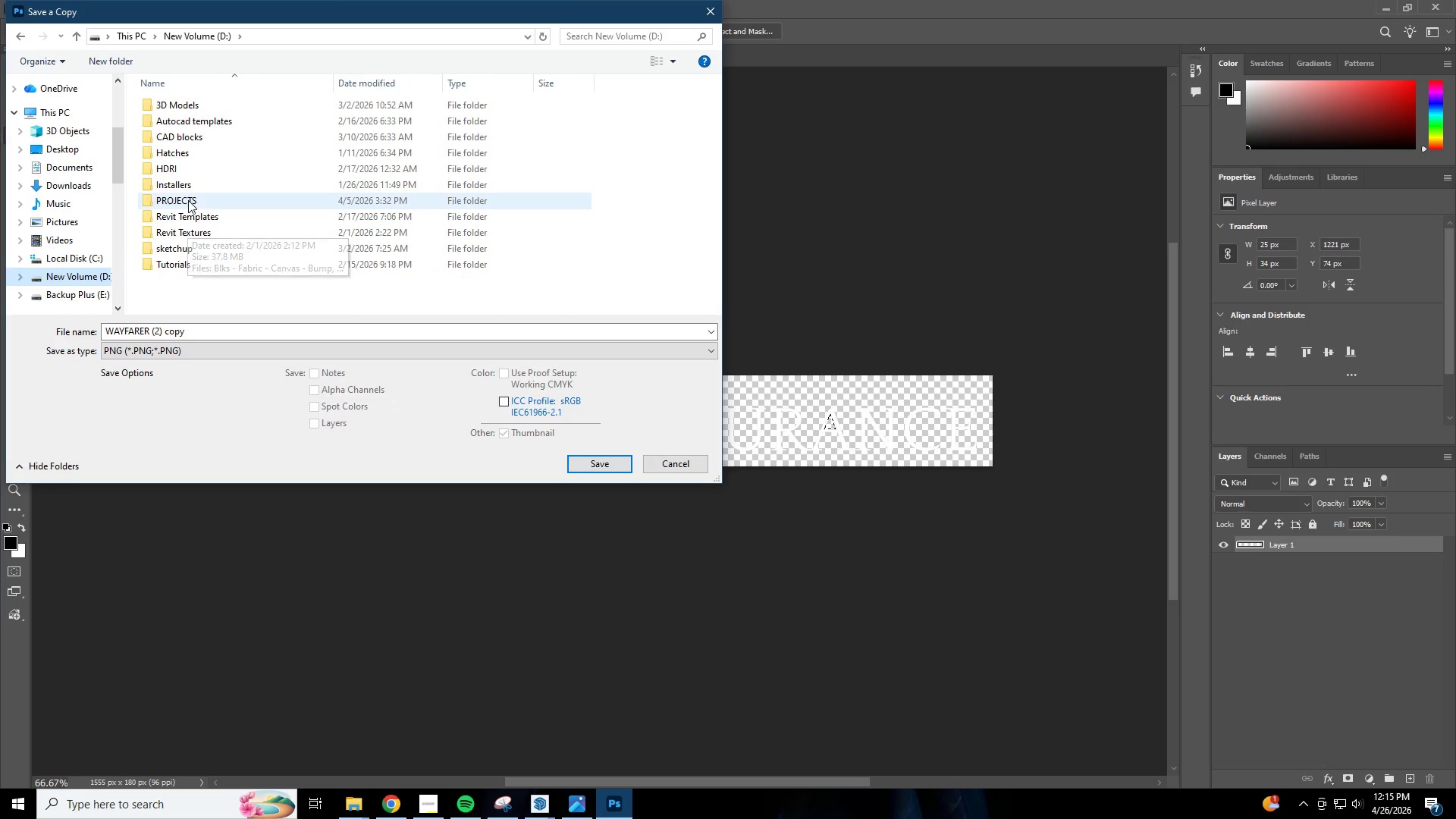 
key(Enter)
 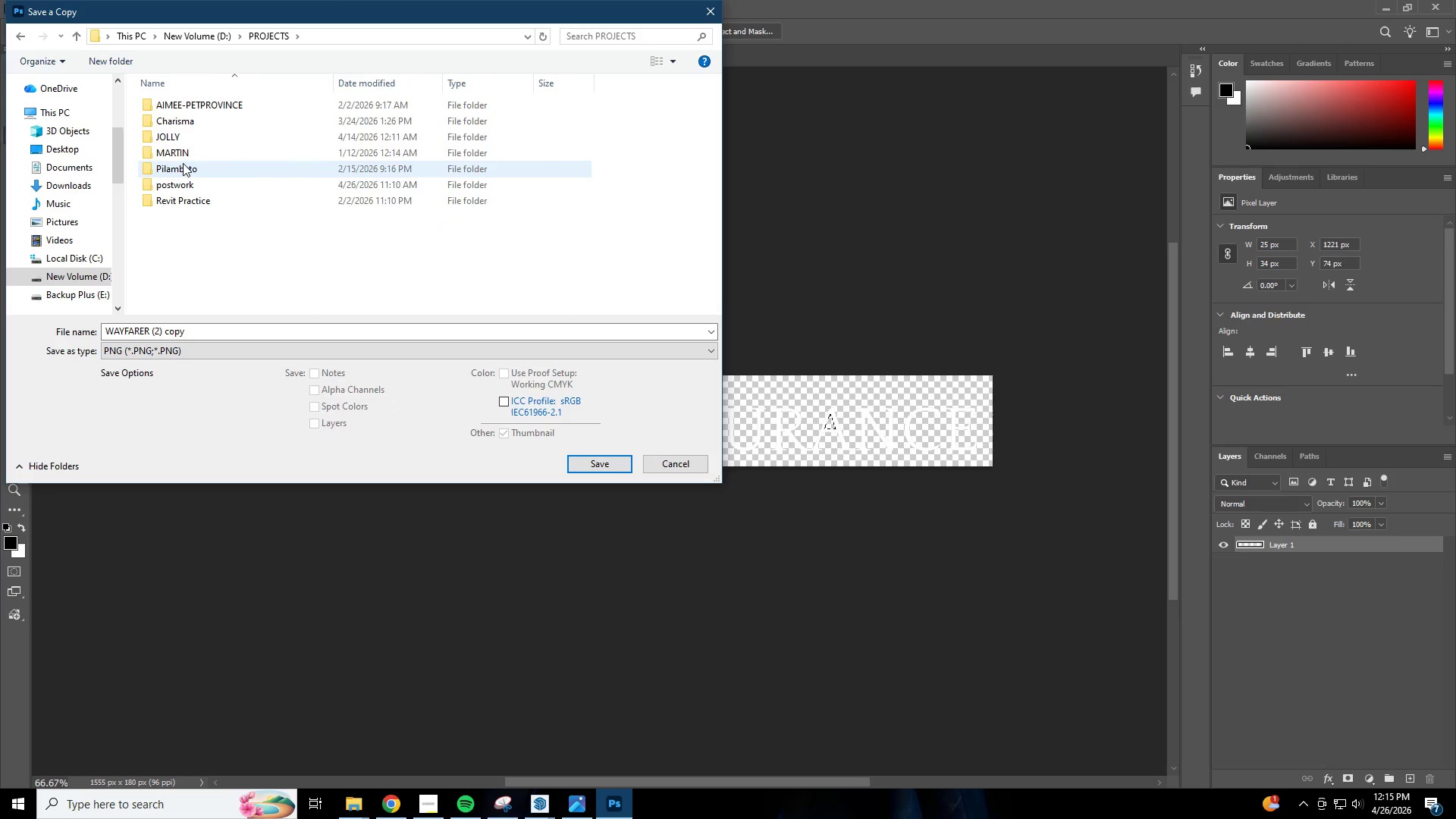 
left_click([183, 180])
 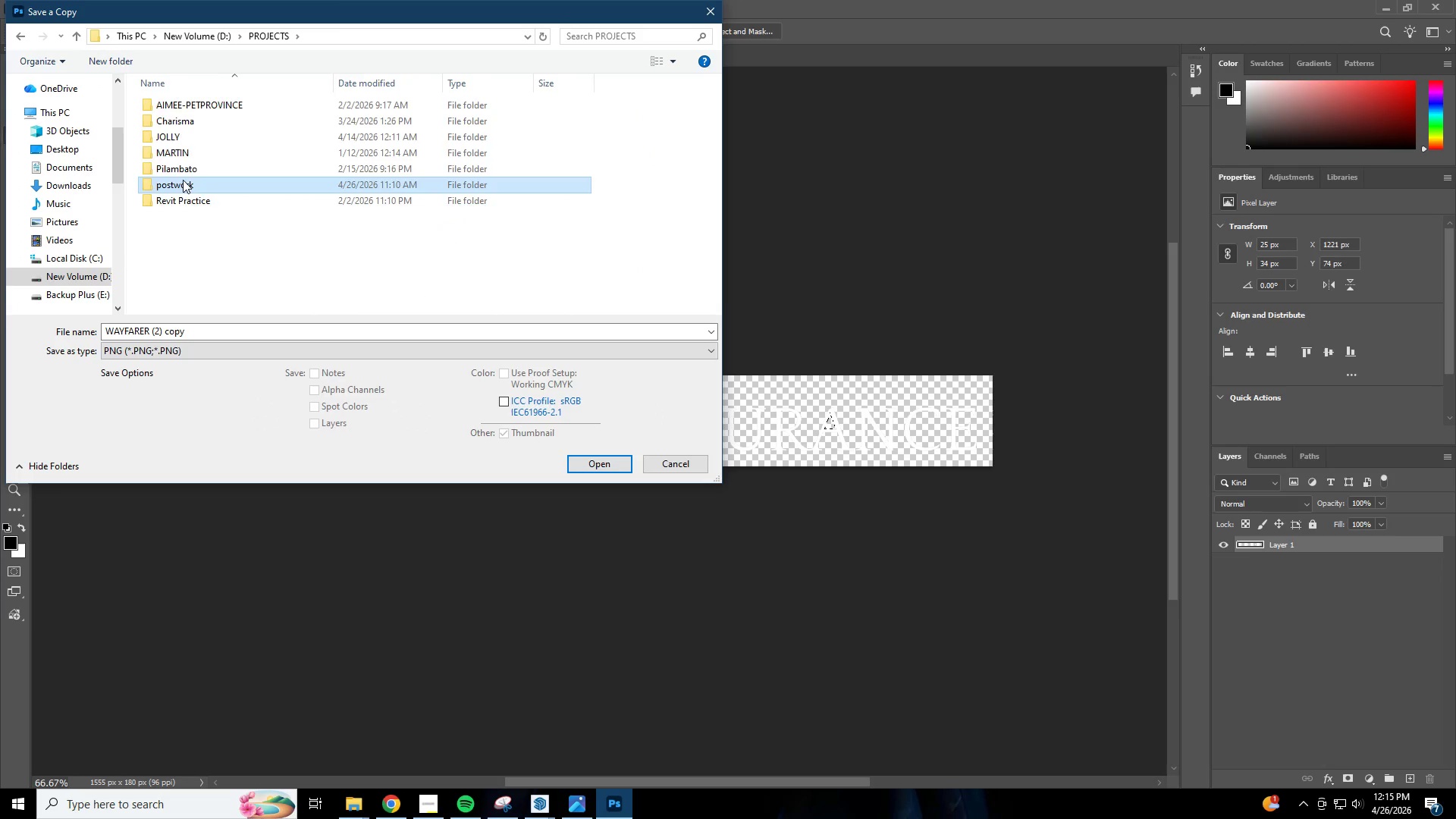 
key(Enter)
 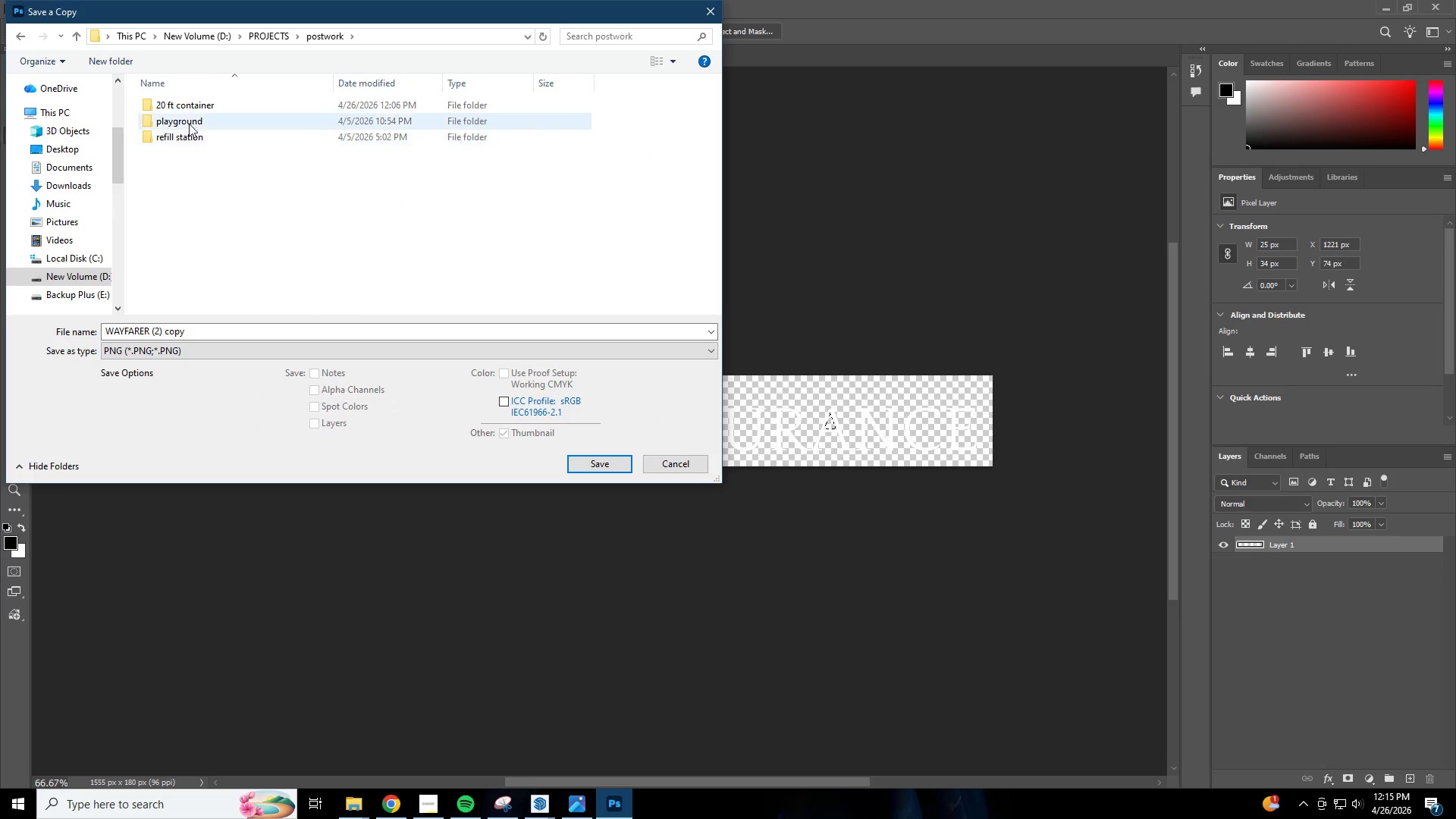 
left_click([193, 111])
 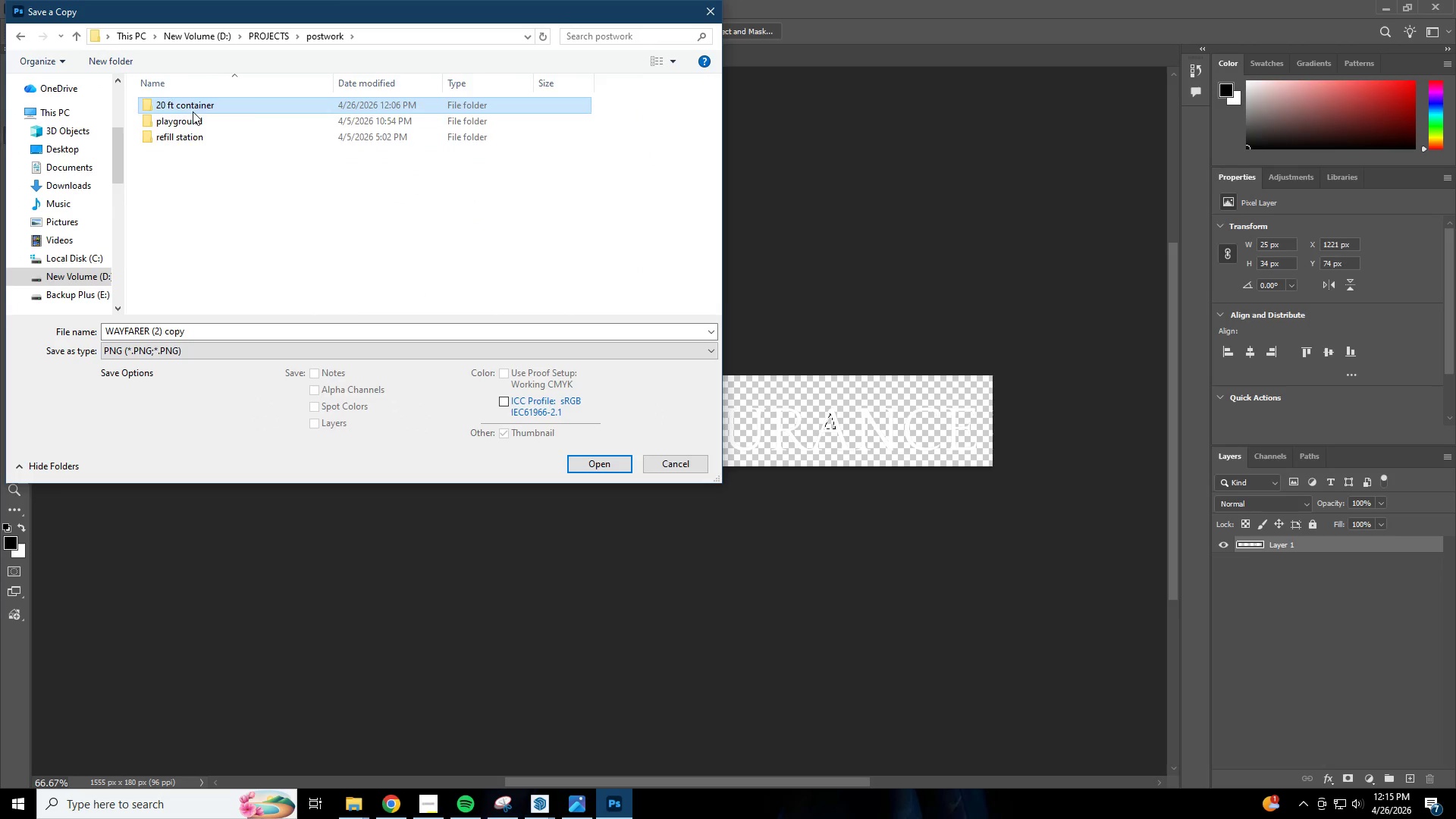 
key(Enter)
 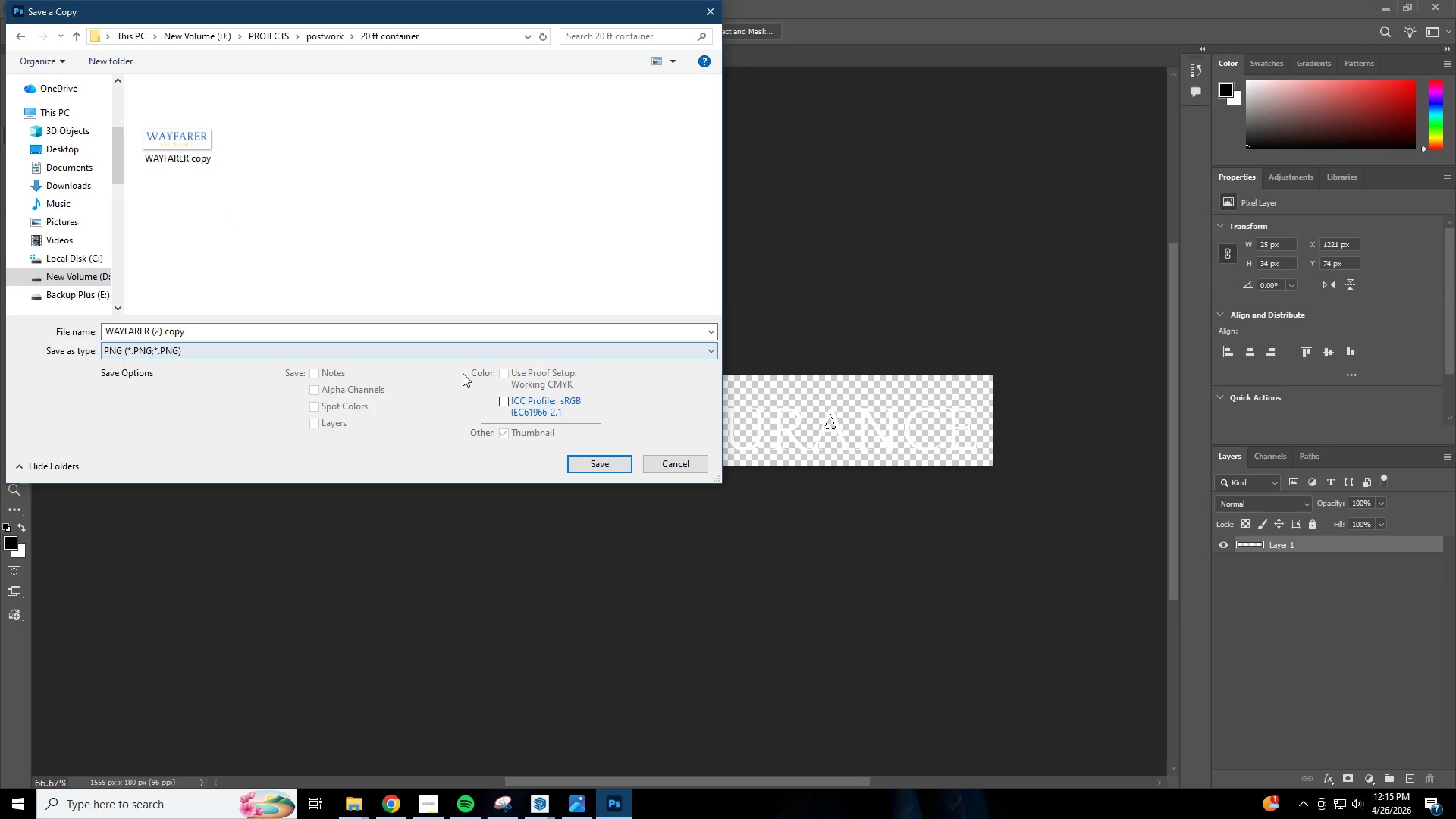 
left_click([591, 453])
 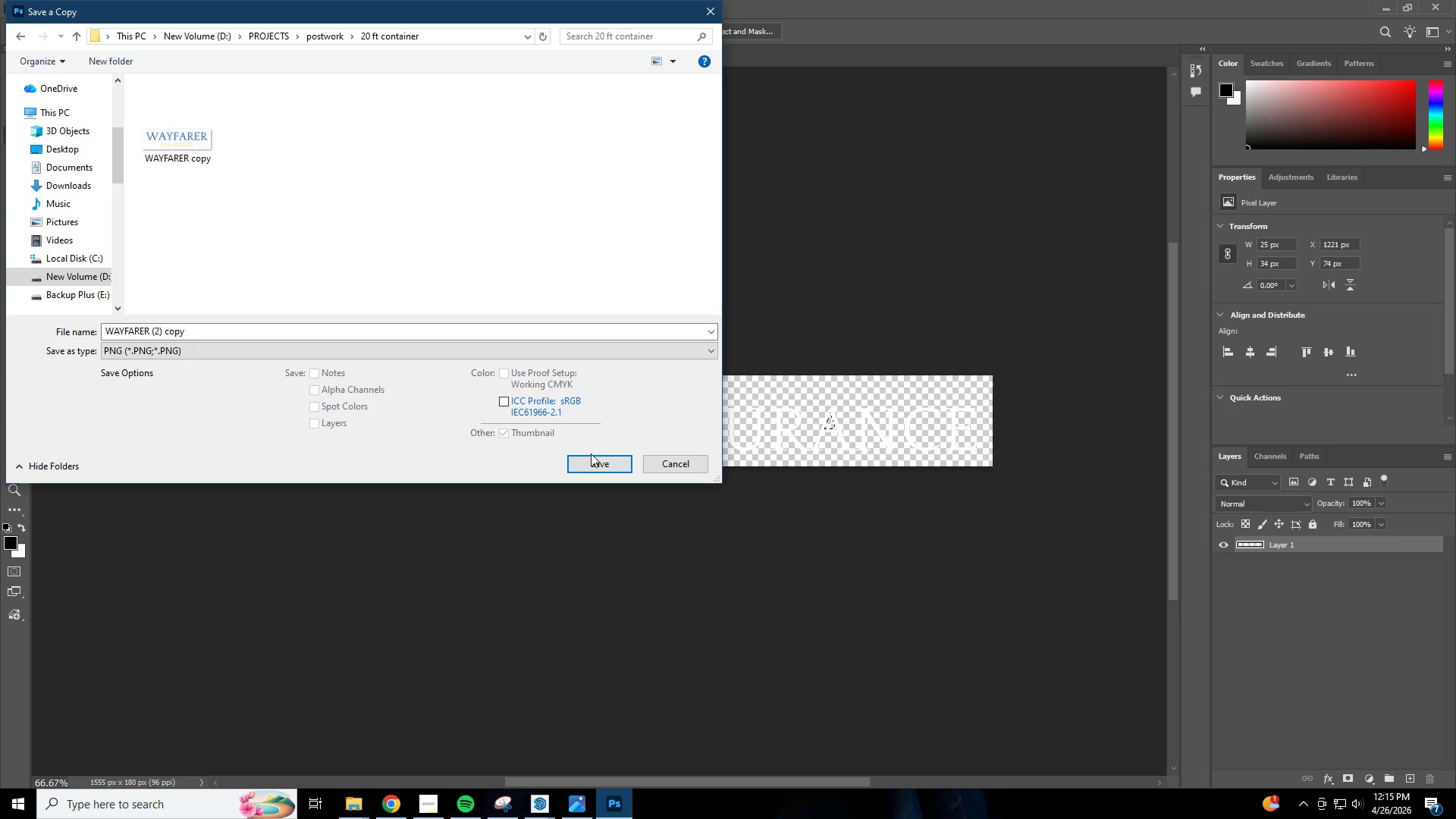 
left_click([598, 459])
 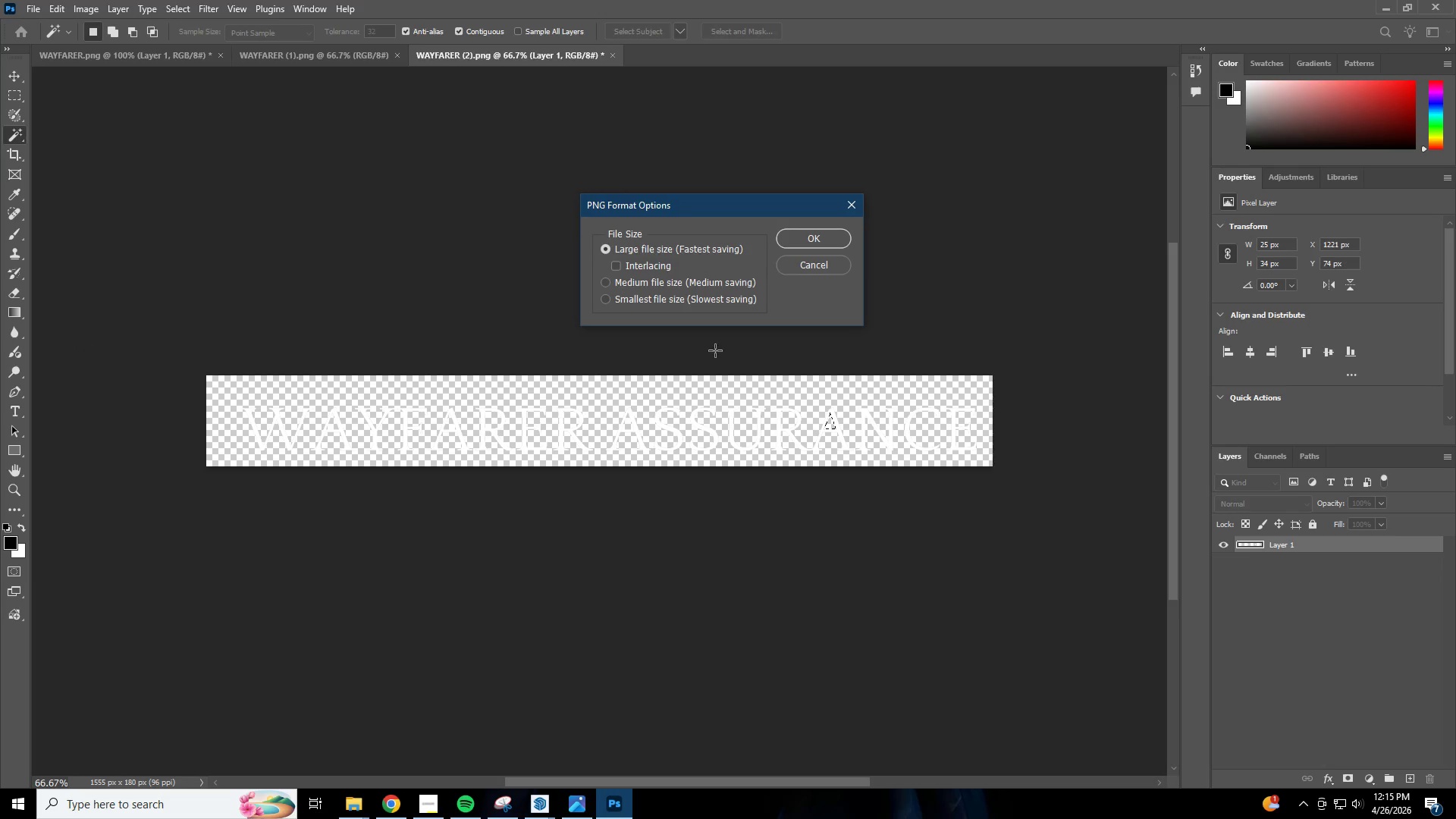 
left_click([821, 233])
 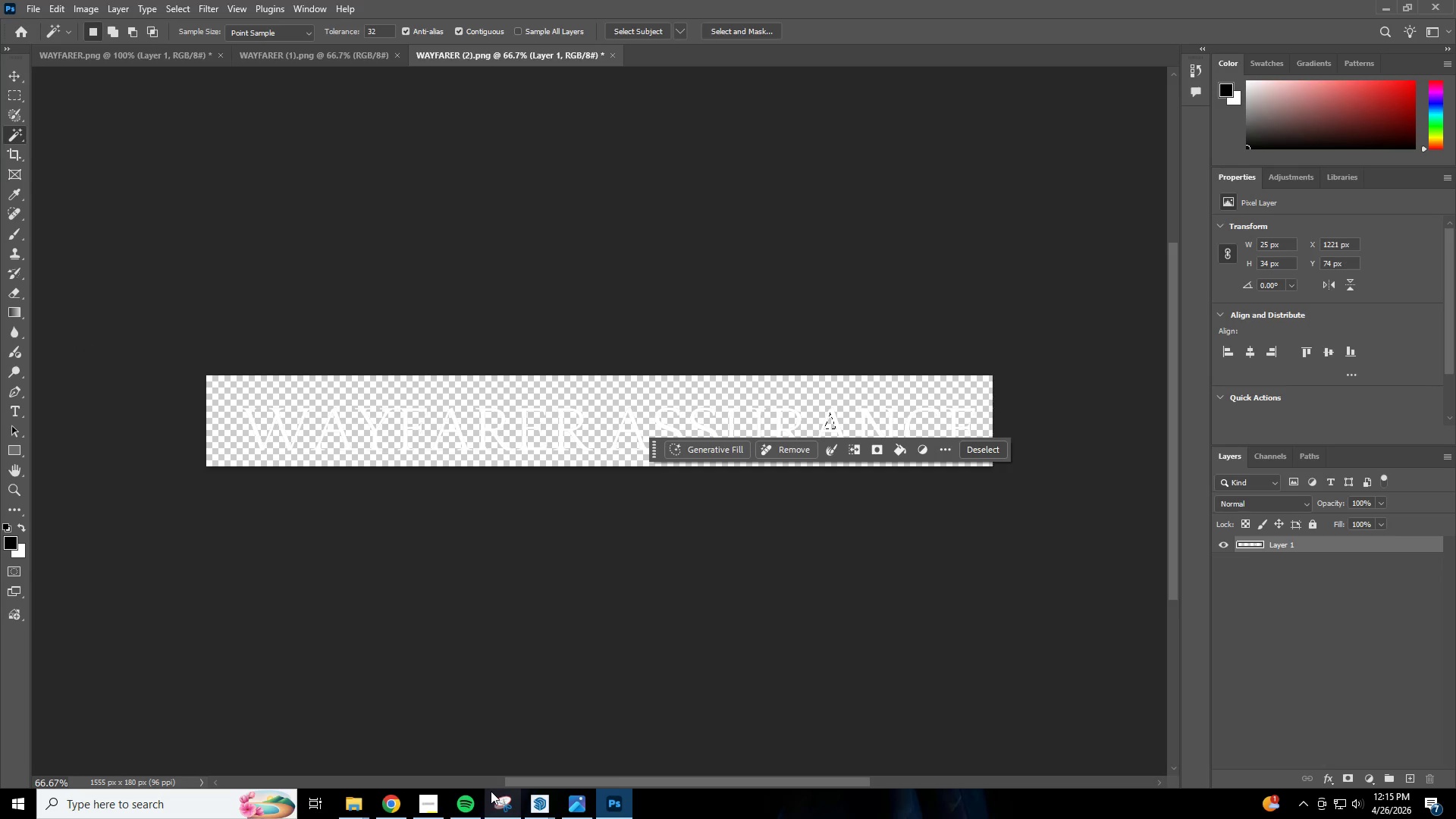 
left_click([544, 799])
 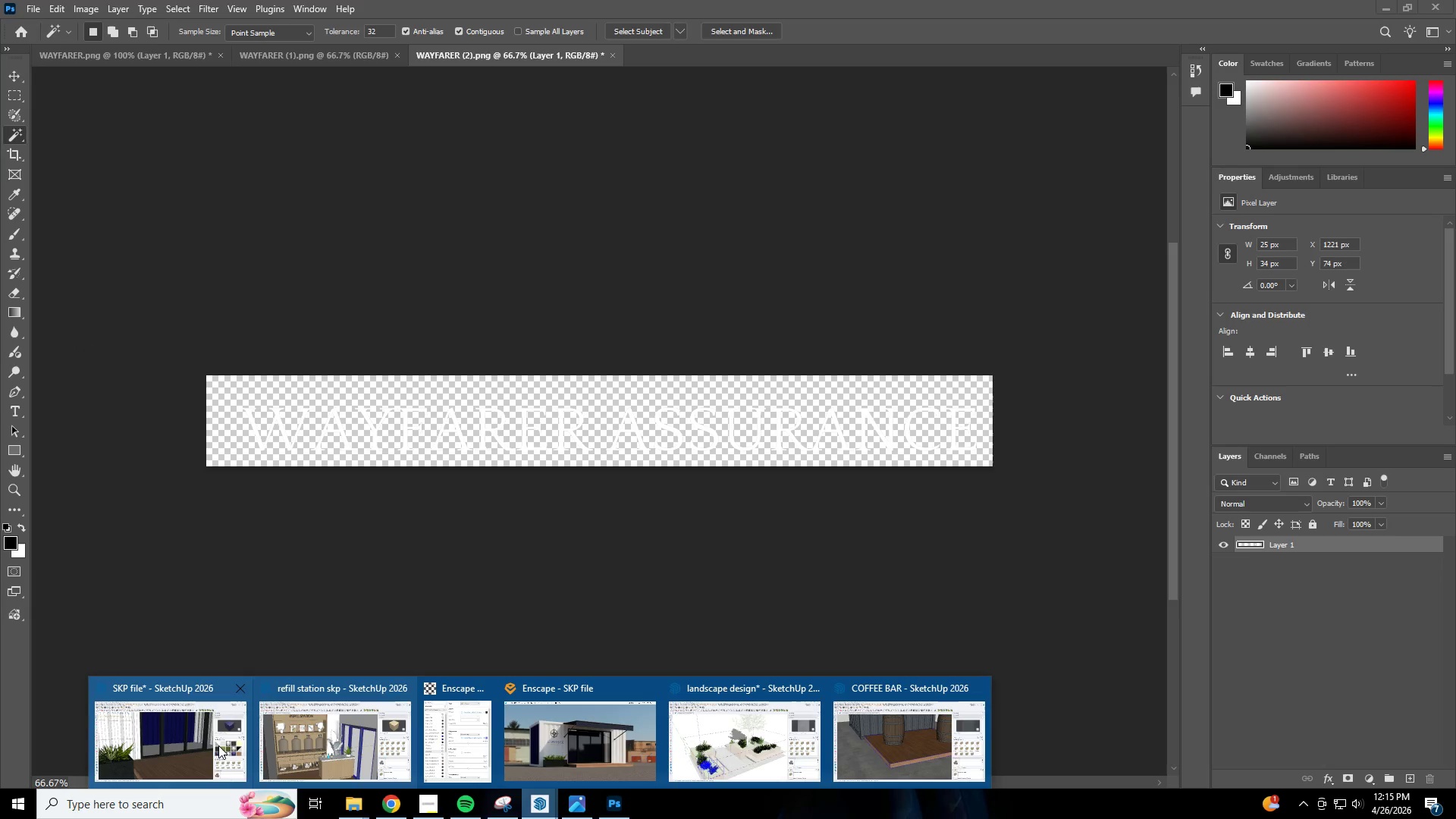 
left_click([193, 746])
 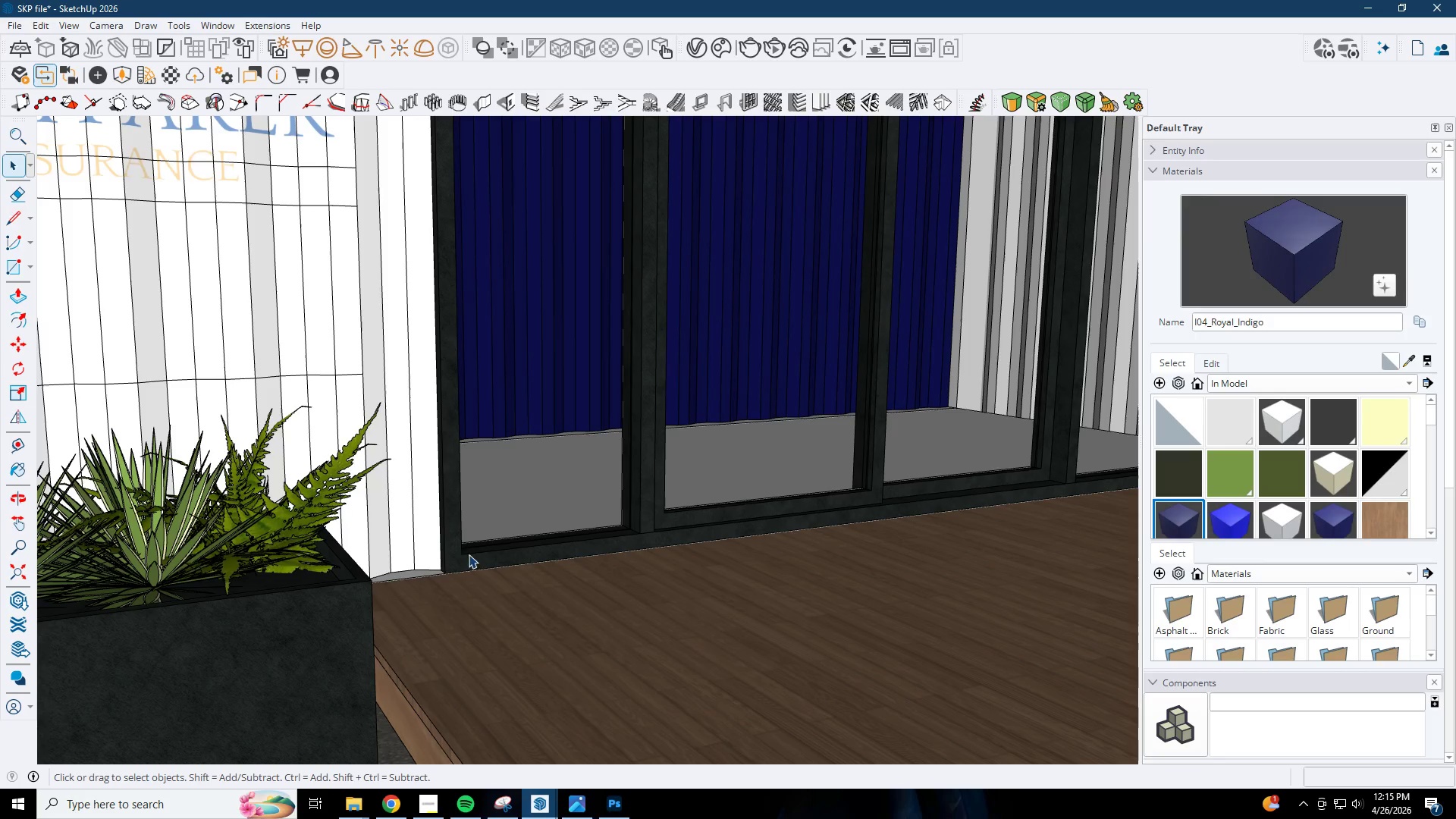 
key(Space)
 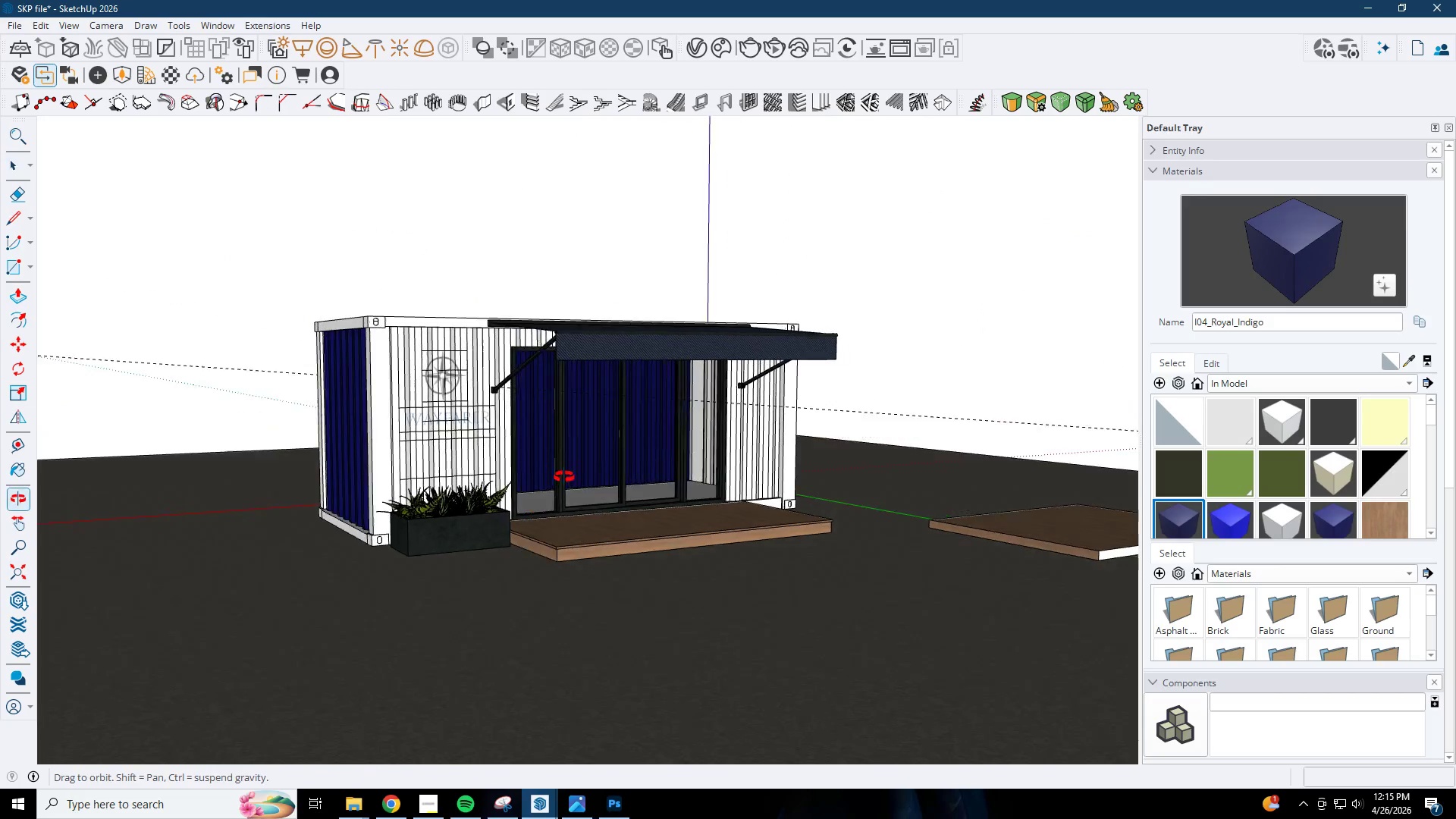 
key(Escape)
 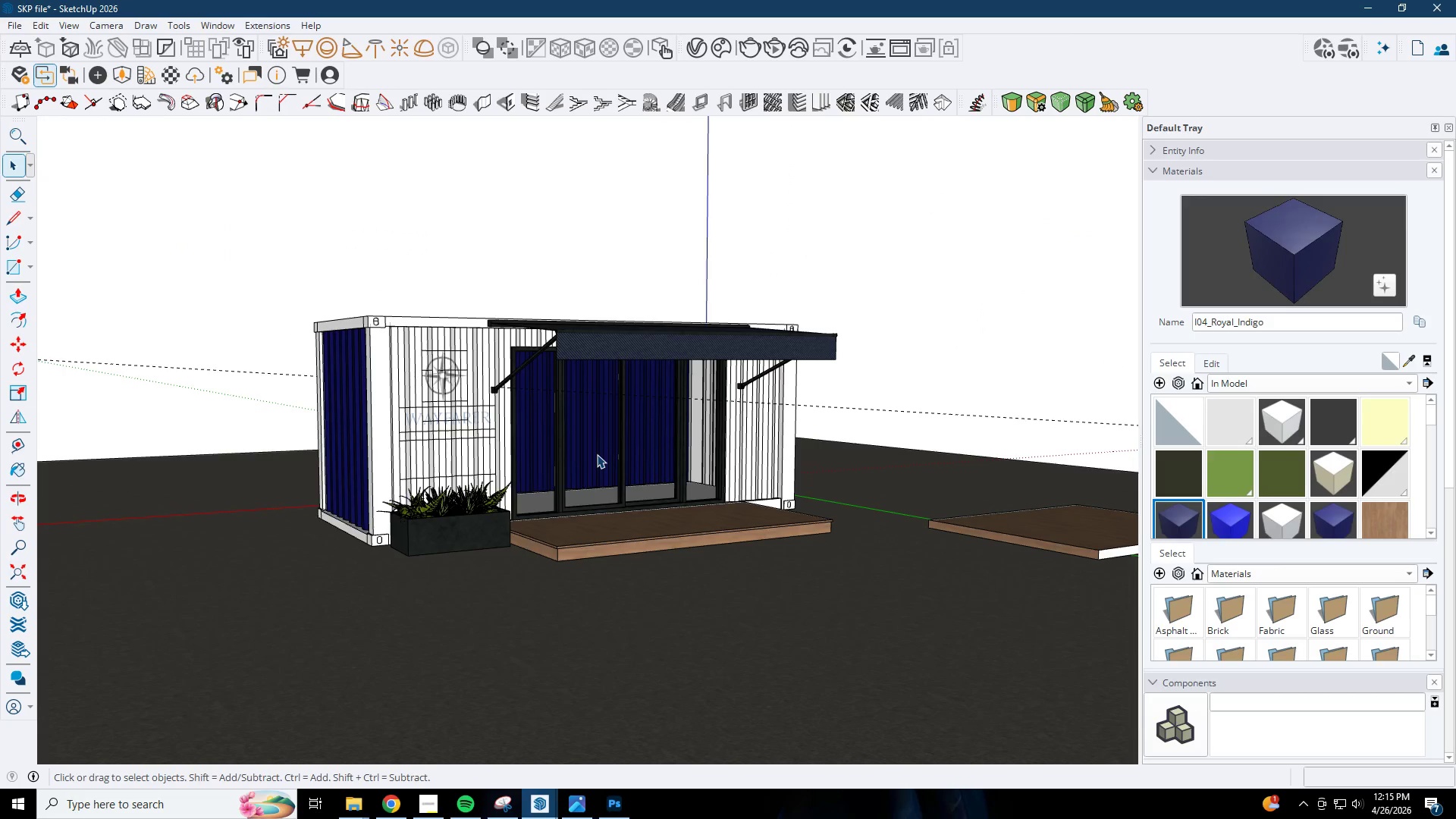 
scroll: coordinate [538, 509], scroll_direction: down, amount: 15.0
 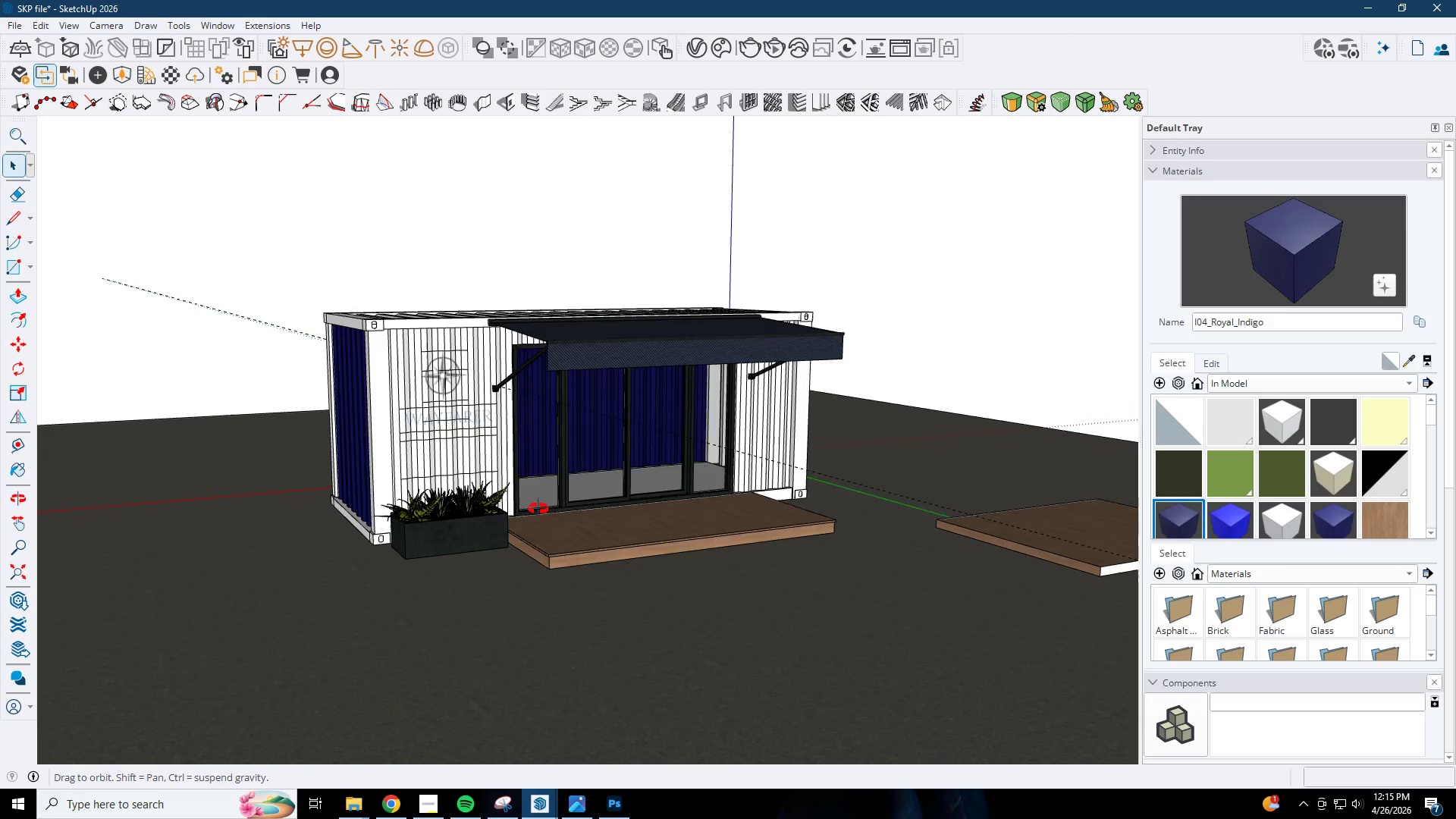 
key(Control+ControlLeft)
 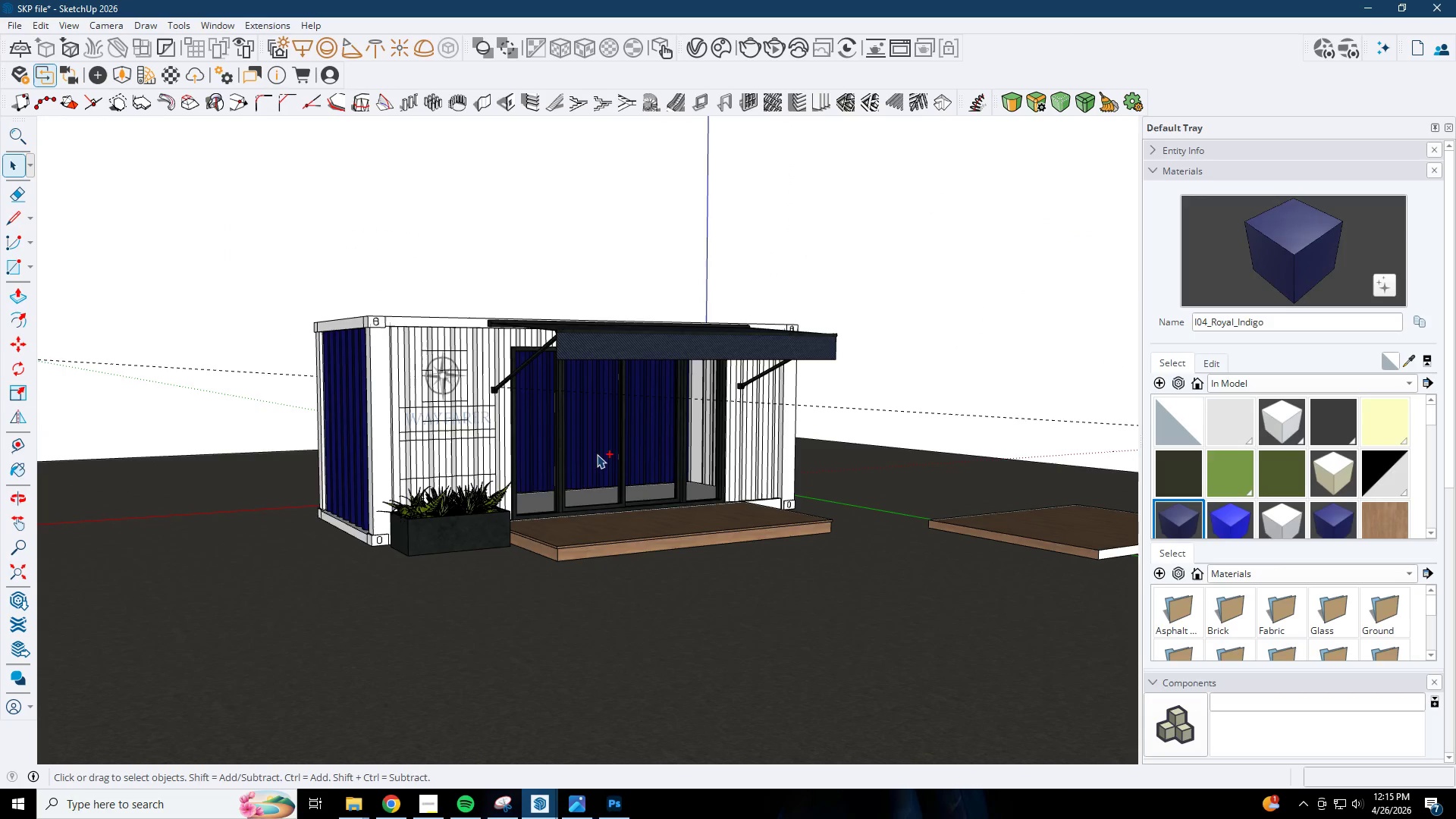 
key(Control+S)
 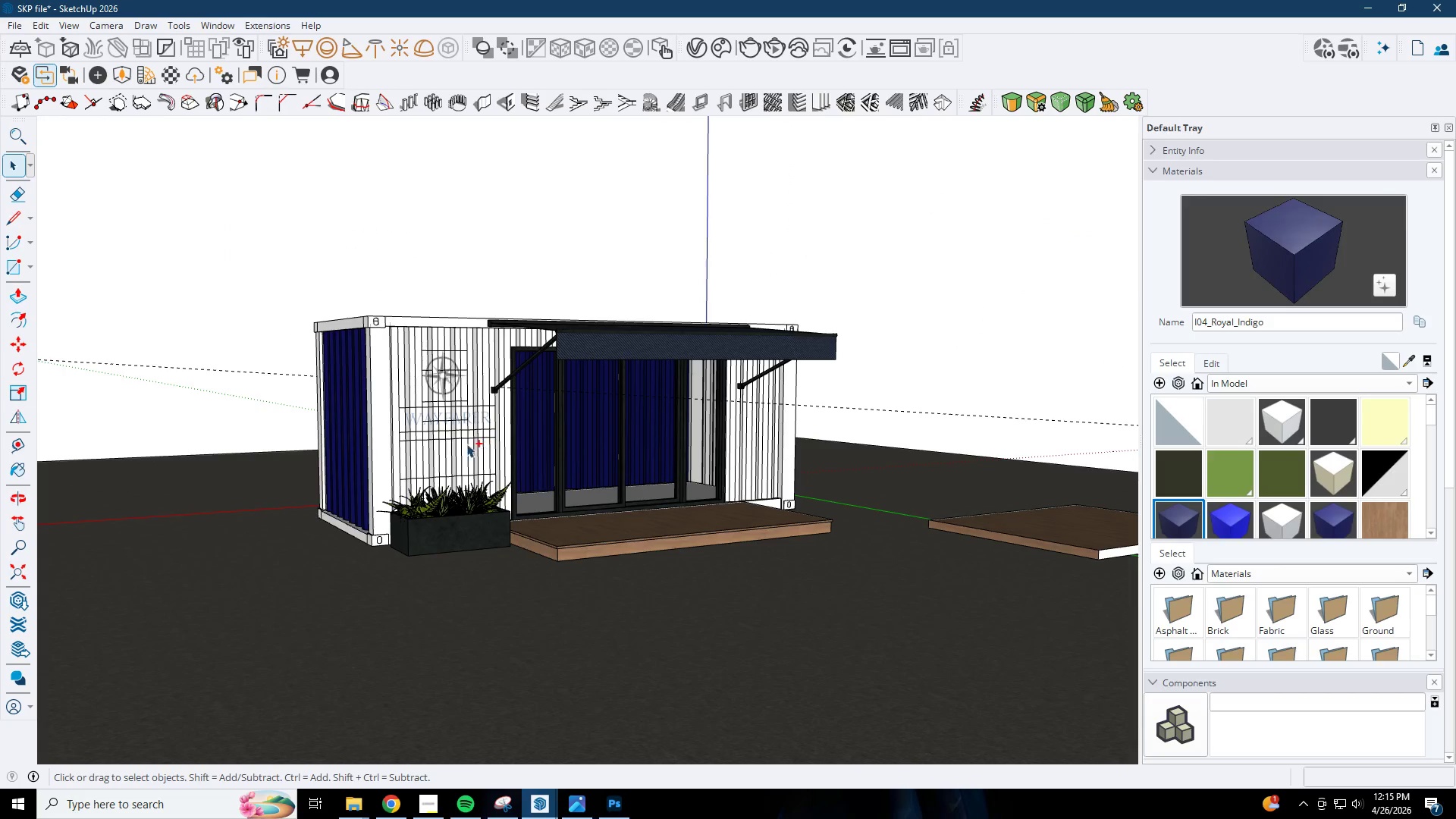 
double_click([399, 469])
 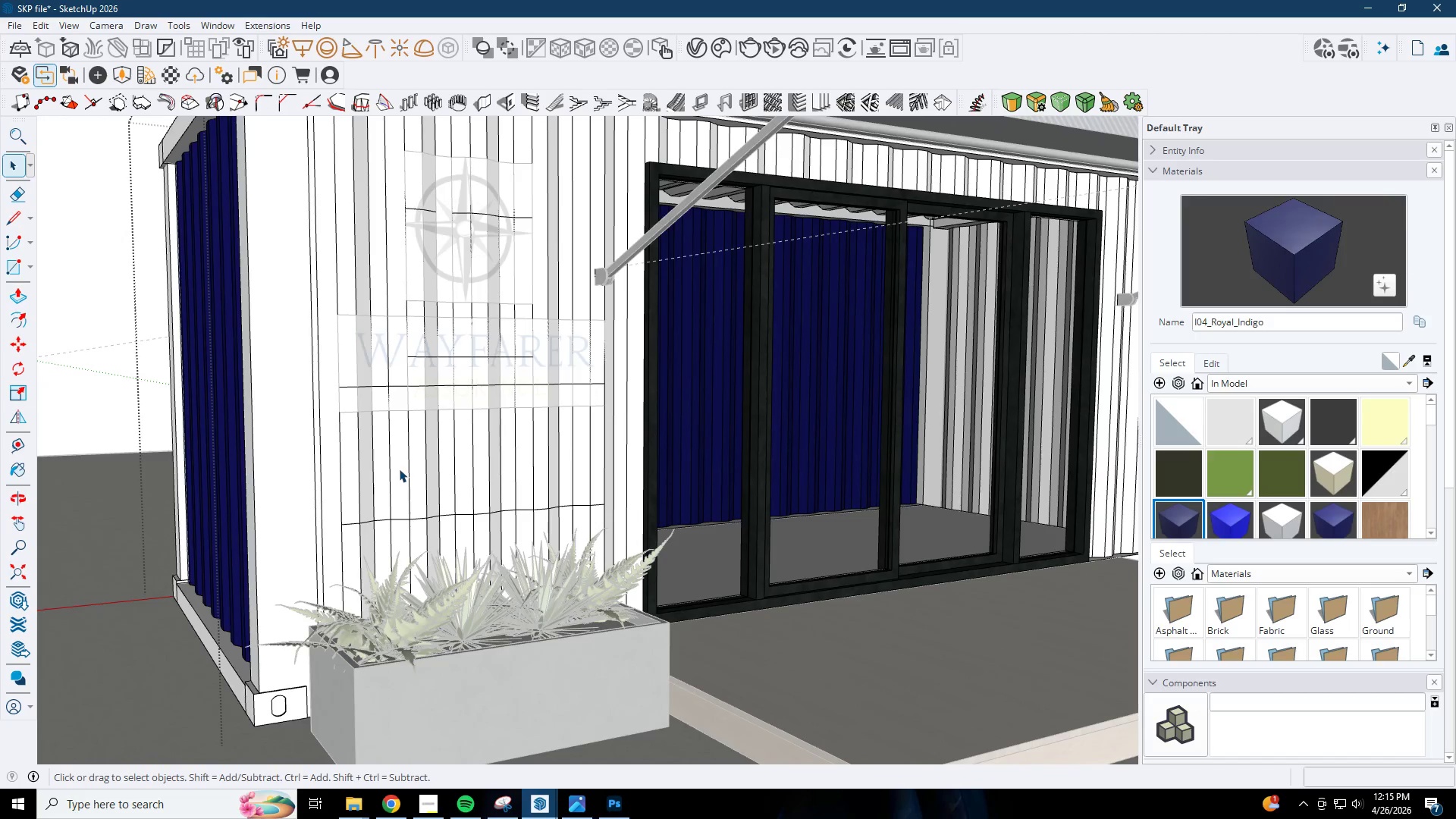 
scroll: coordinate [392, 463], scroll_direction: up, amount: 13.0
 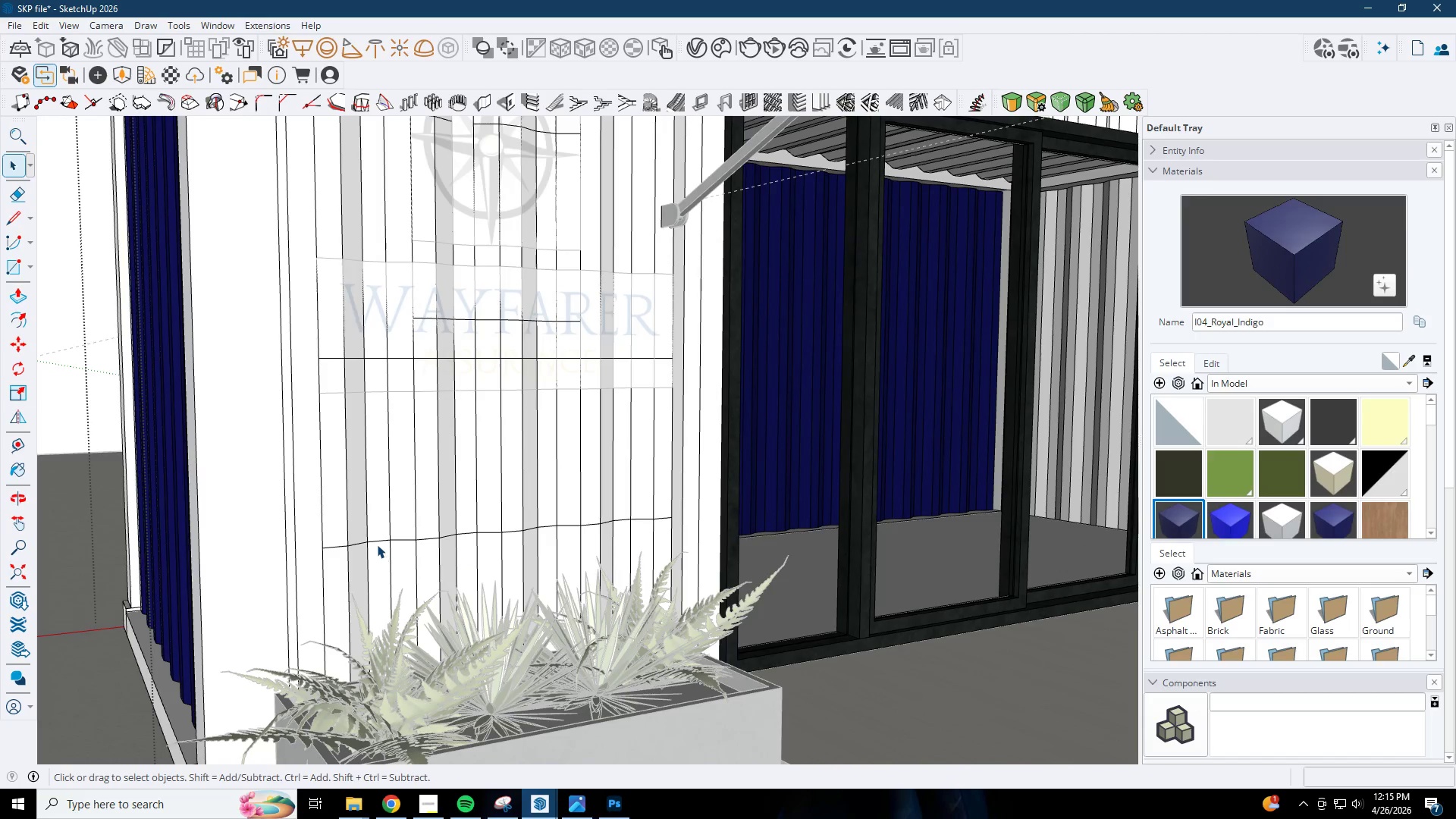 
left_click([377, 544])
 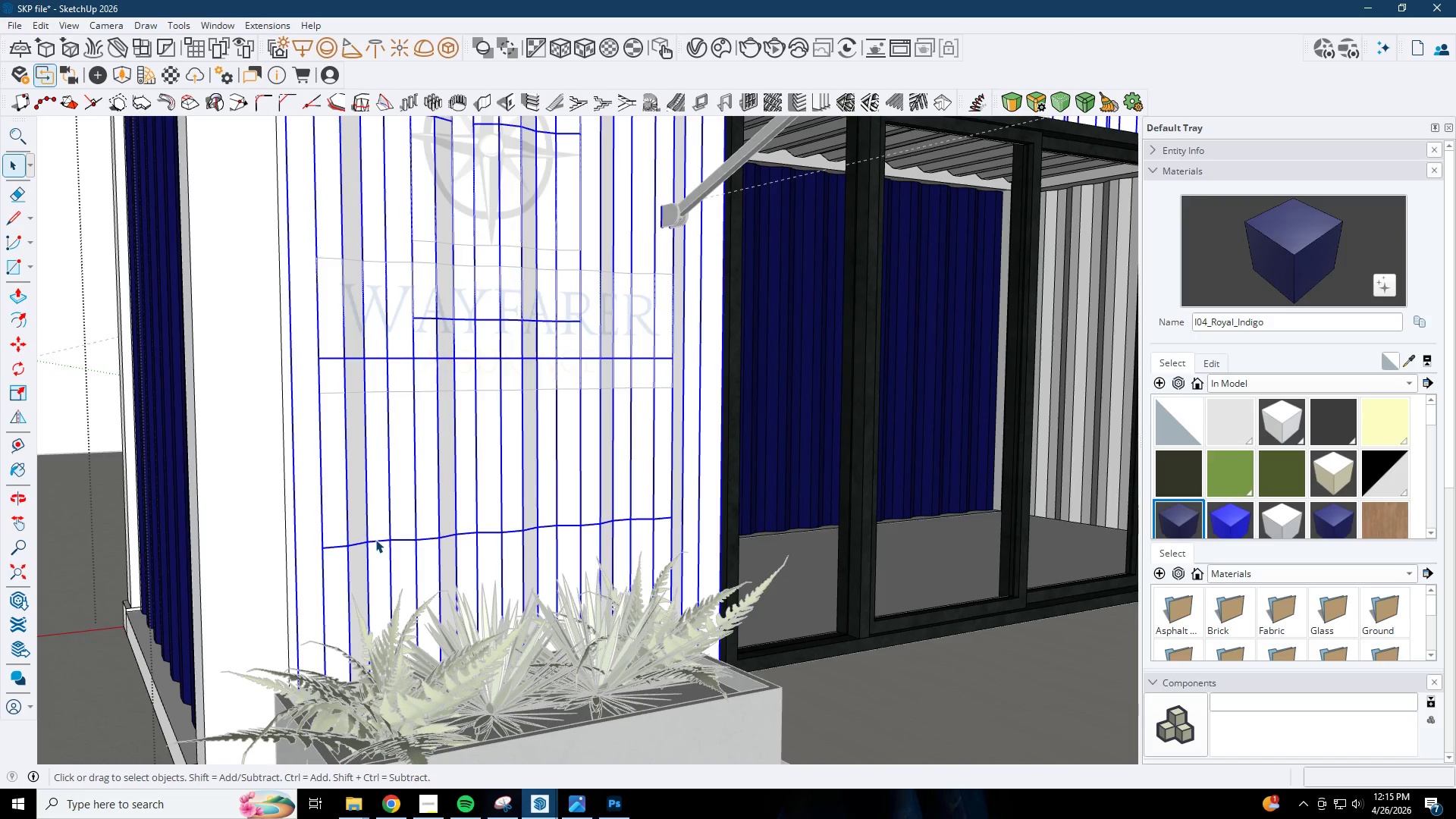 
triple_click([374, 539])
 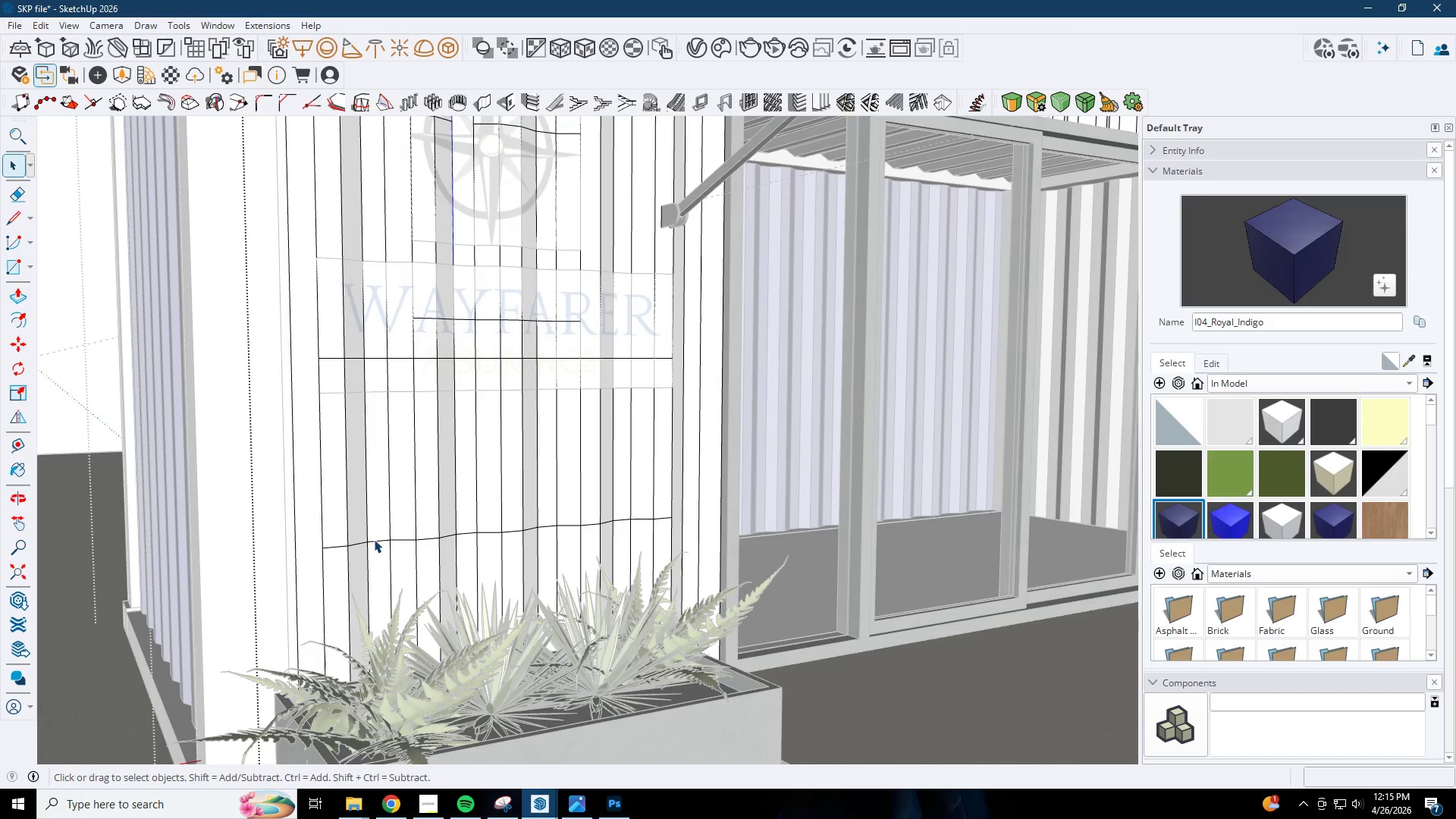 
triple_click([374, 539])
 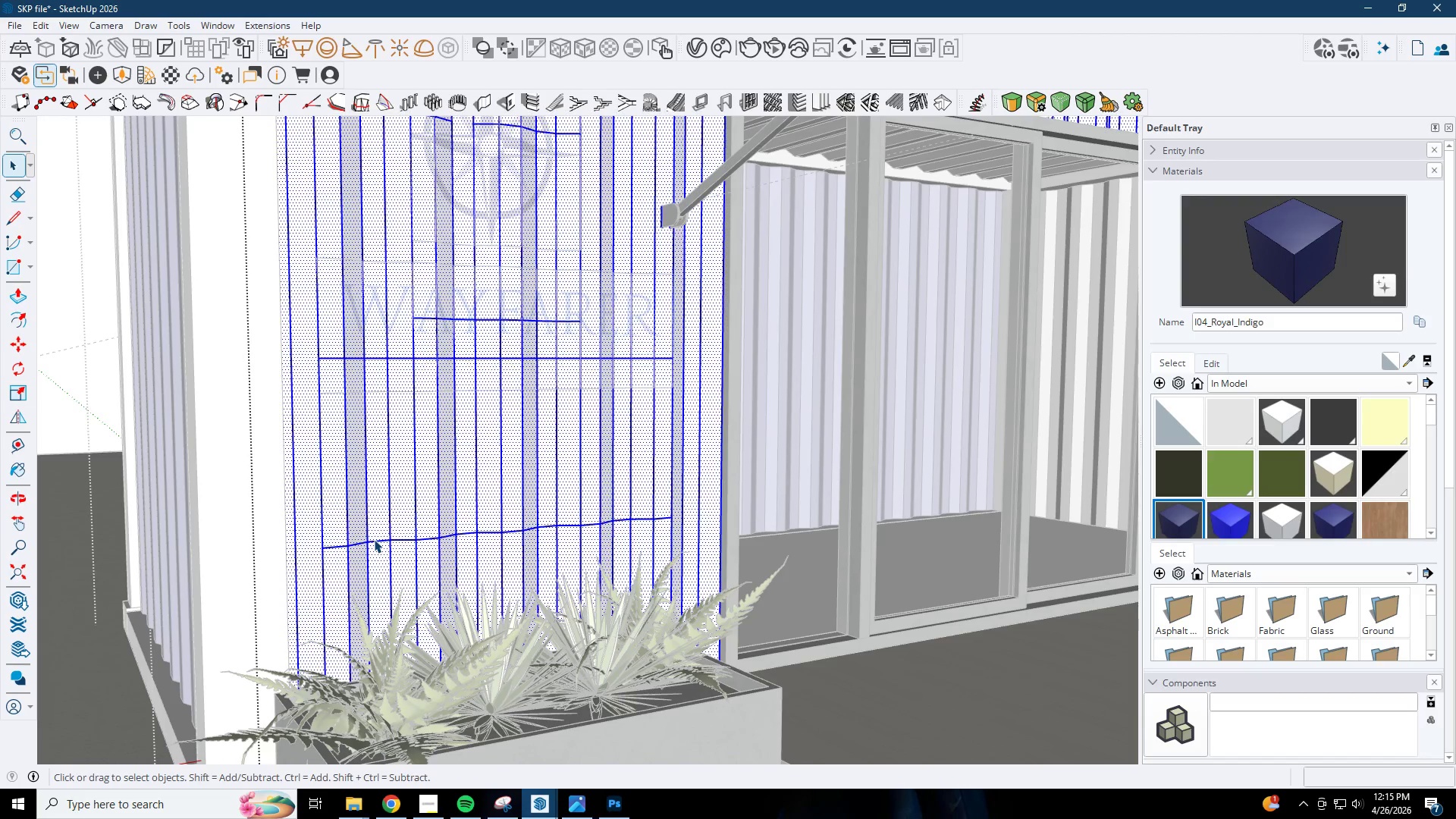 
triple_click([374, 539])
 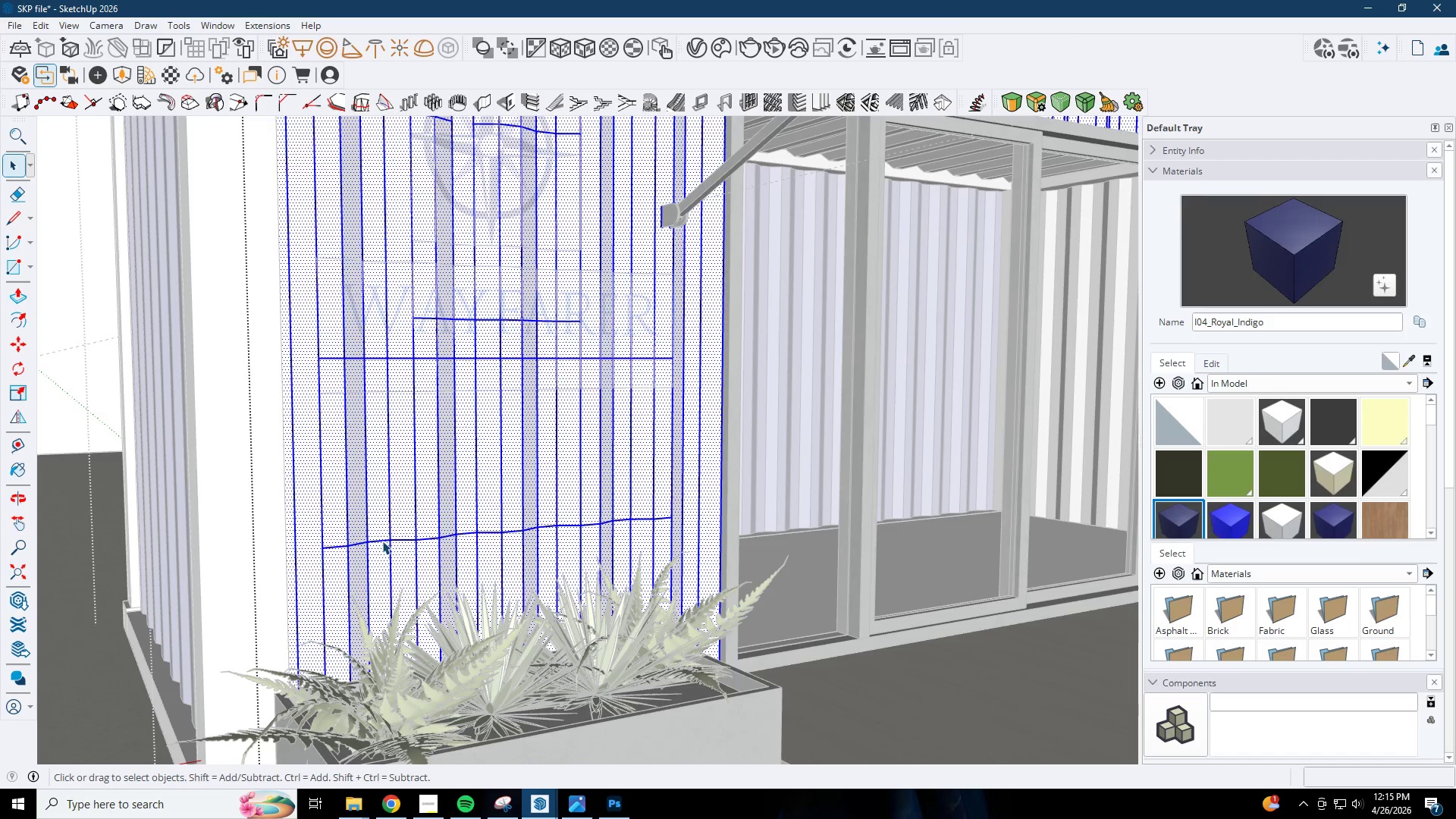 
left_click([382, 535])
 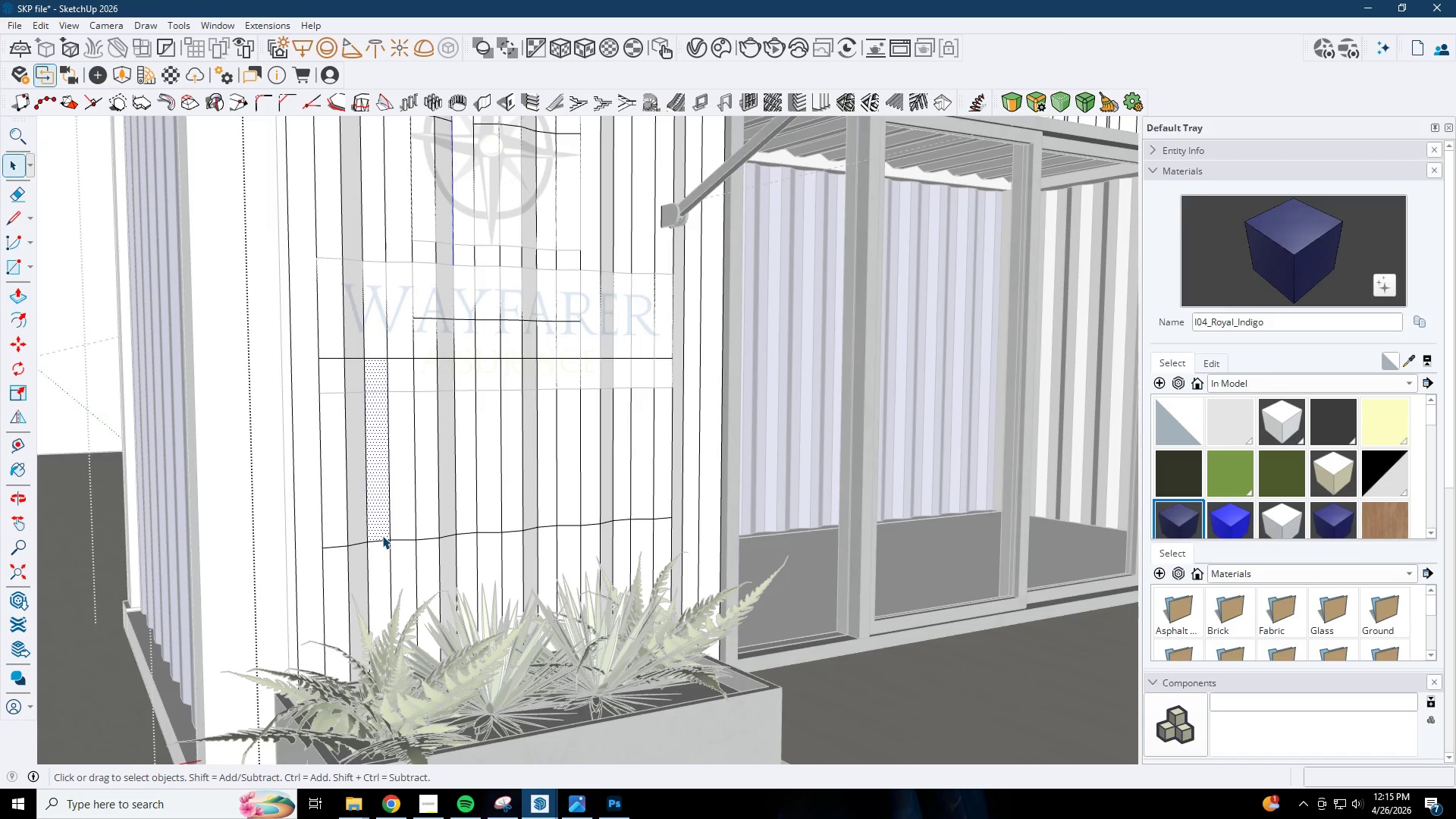 
key(E)
 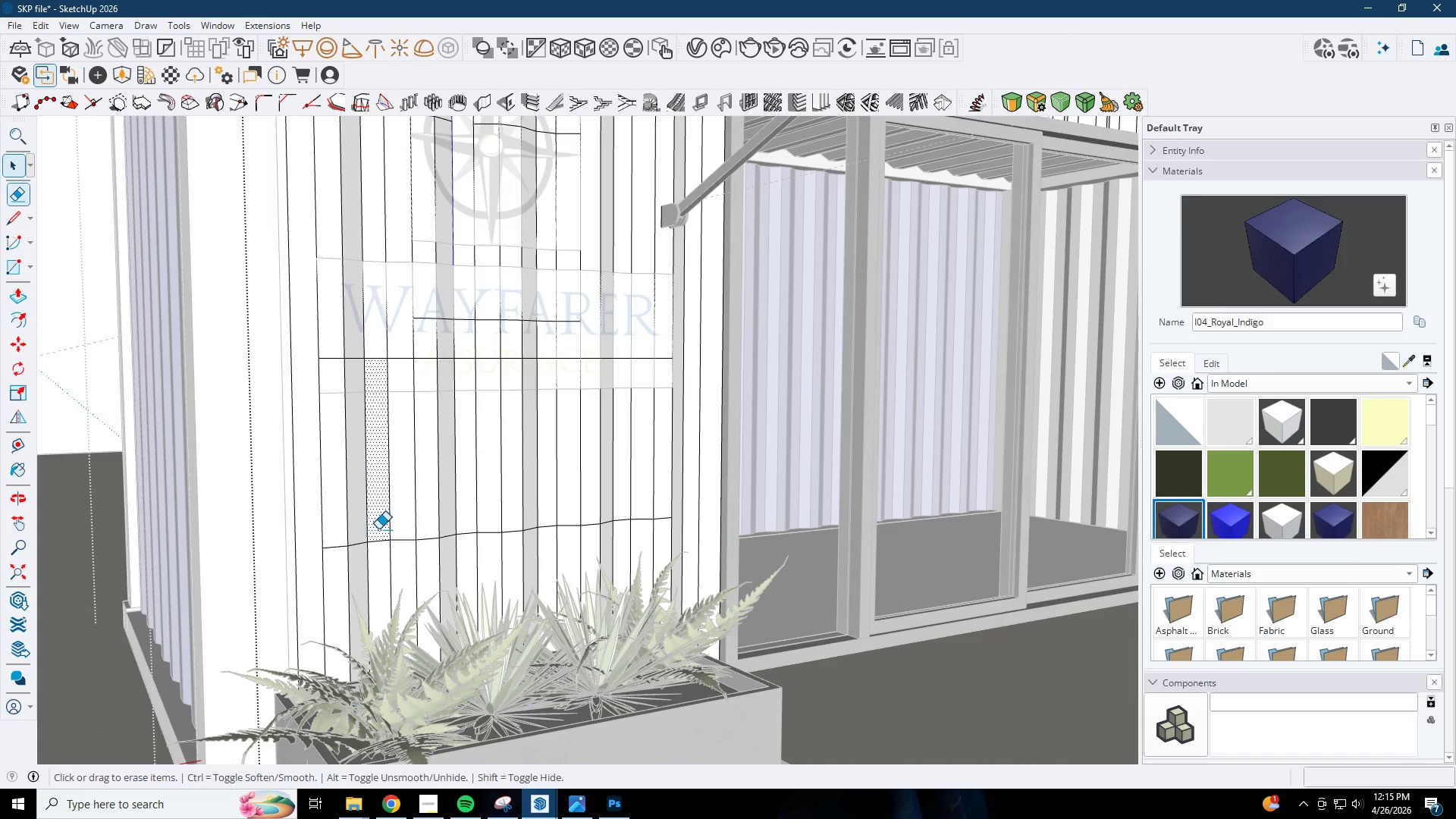 
left_click_drag(start_coordinate=[377, 529], to_coordinate=[376, 551])
 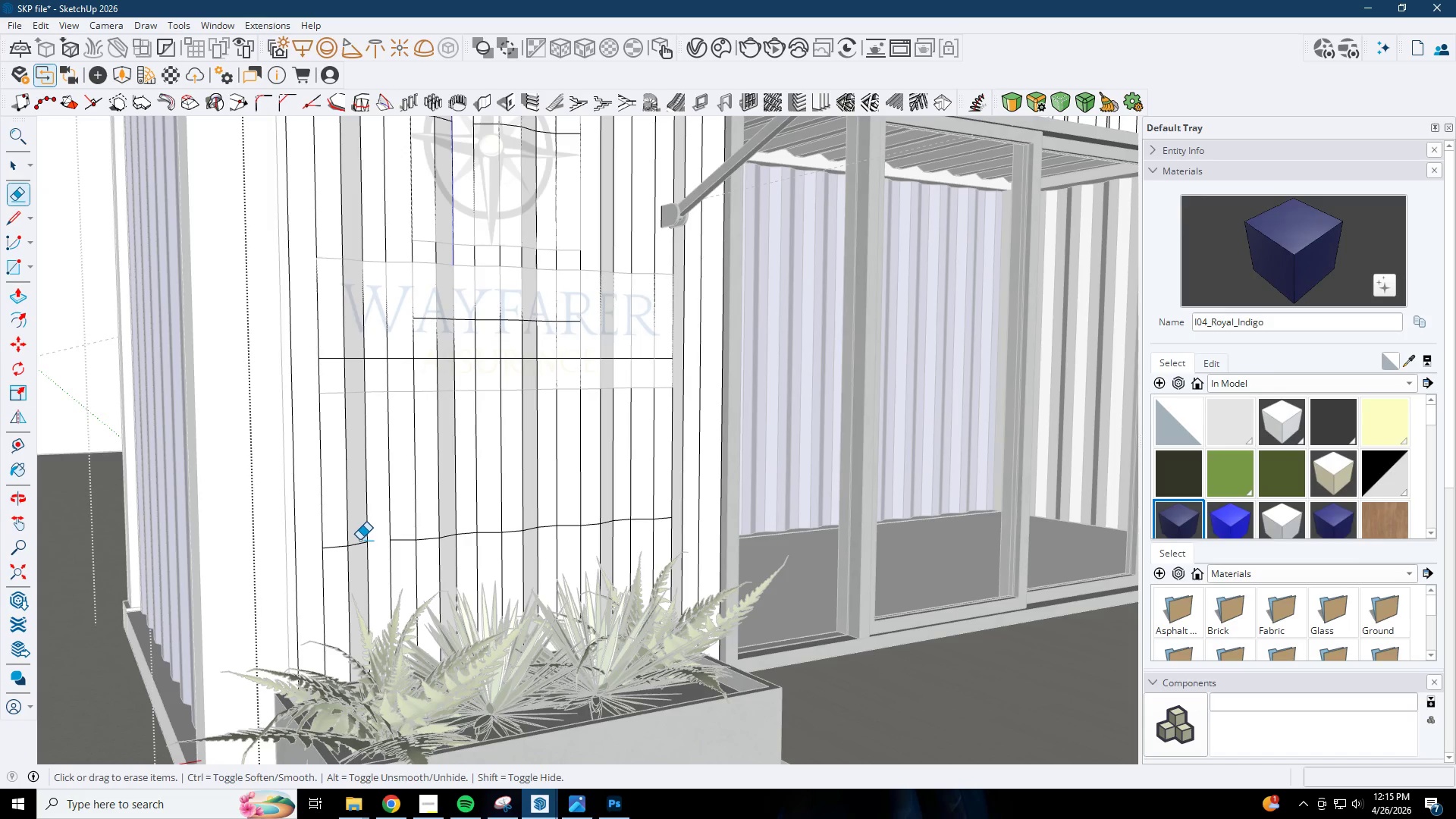 
left_click_drag(start_coordinate=[359, 540], to_coordinate=[359, 548])
 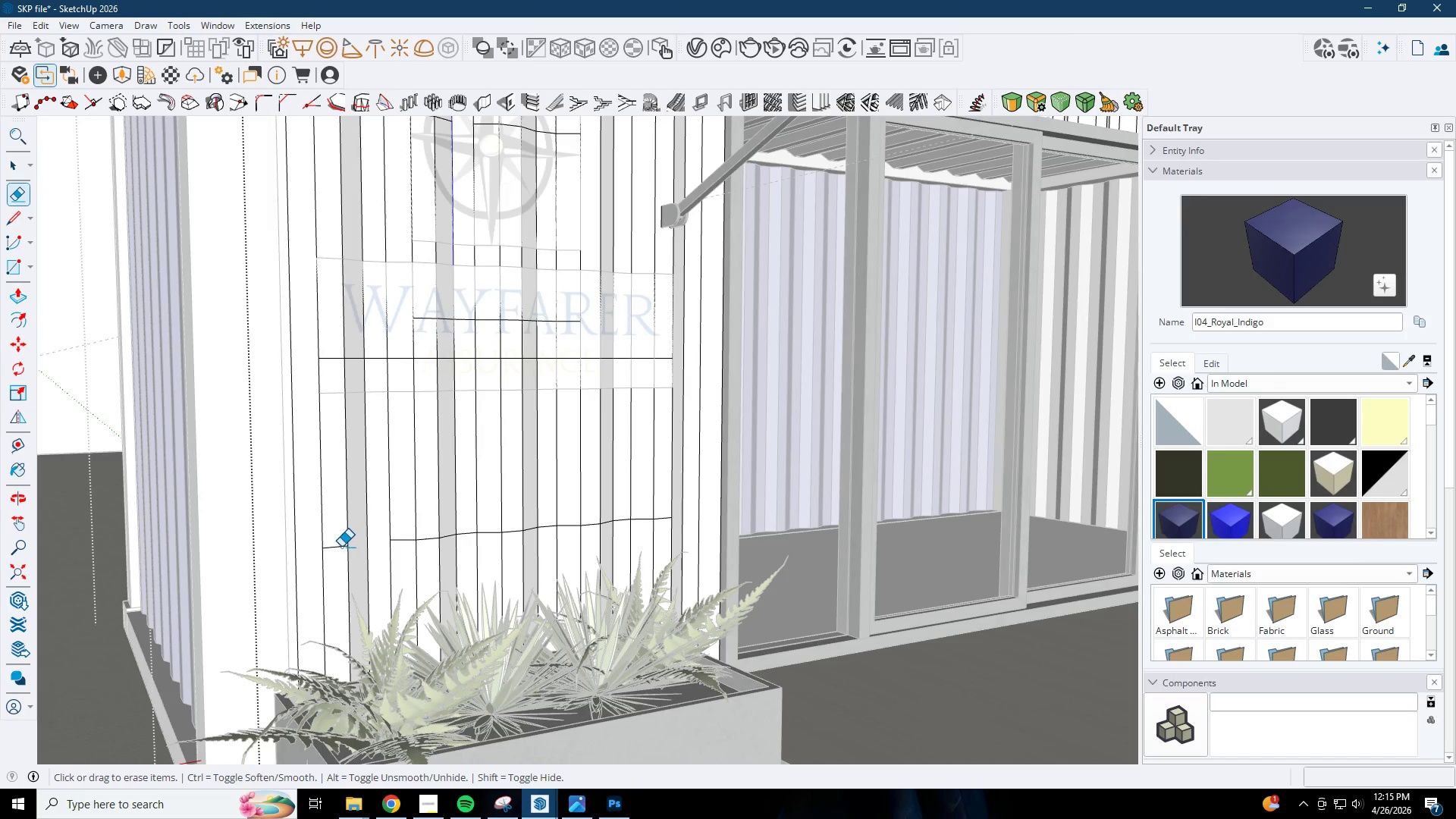 
left_click_drag(start_coordinate=[340, 547], to_coordinate=[337, 551])
 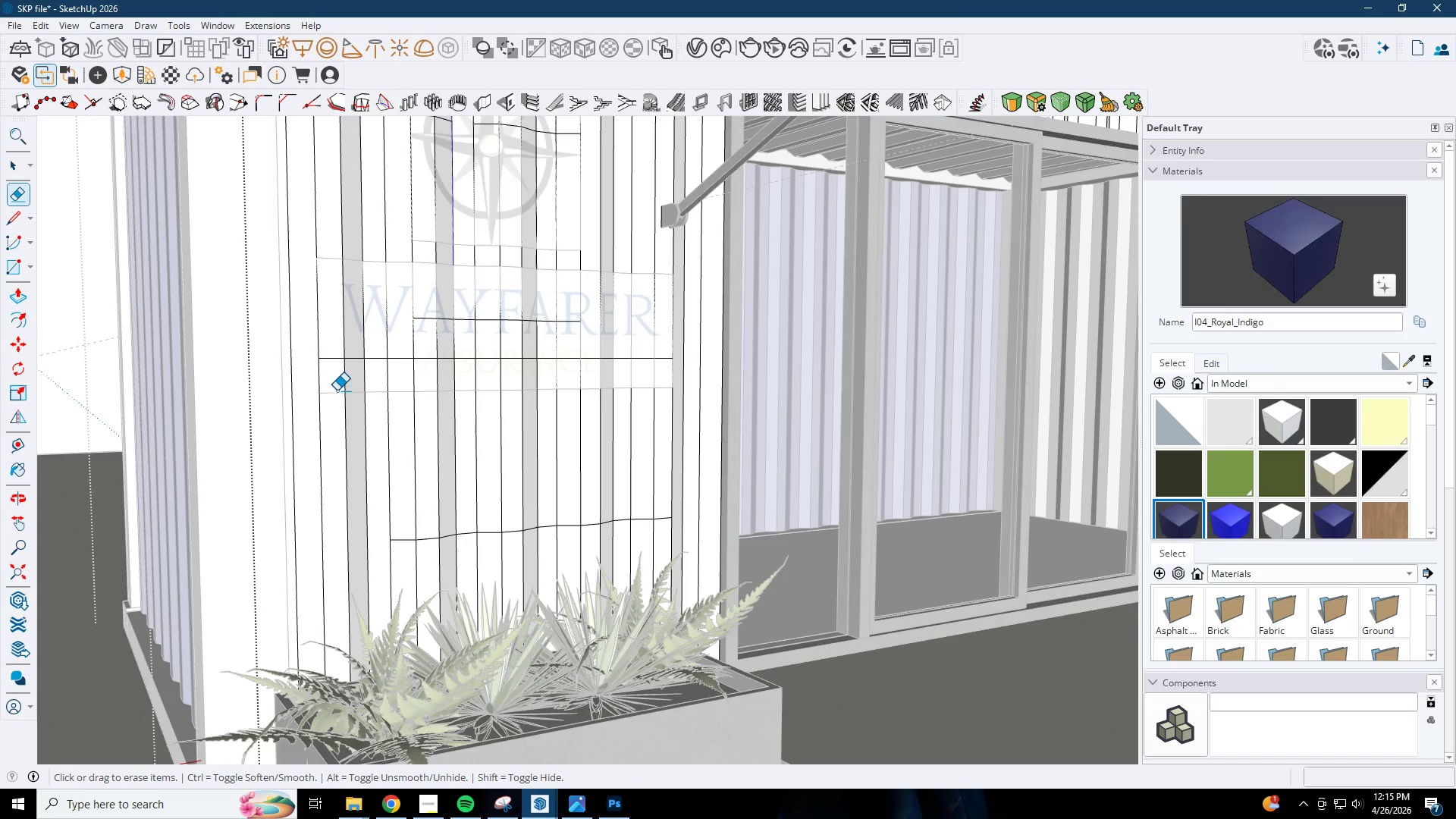 
left_click_drag(start_coordinate=[334, 374], to_coordinate=[333, 350])
 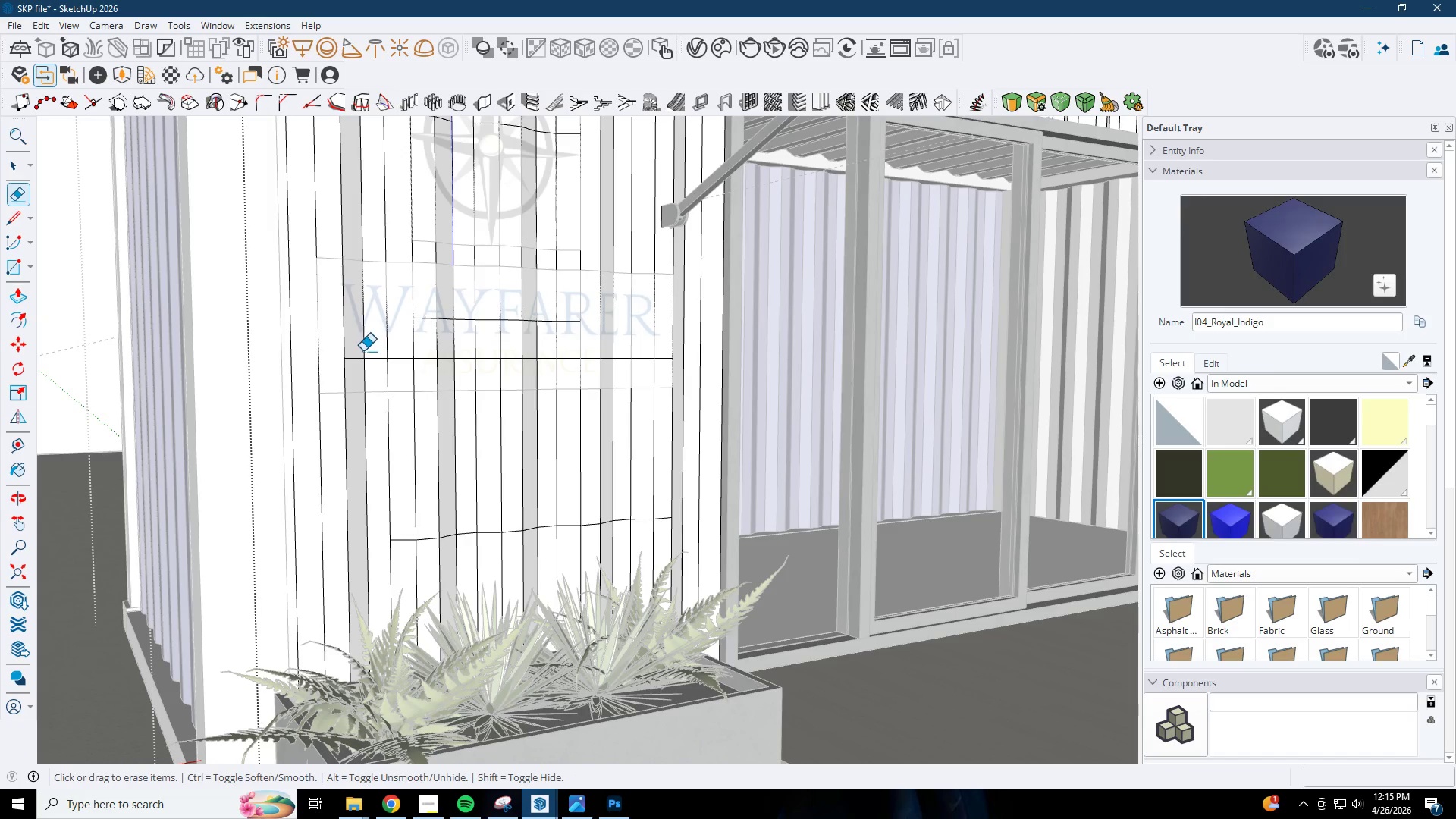 
left_click_drag(start_coordinate=[359, 358], to_coordinate=[356, 366])
 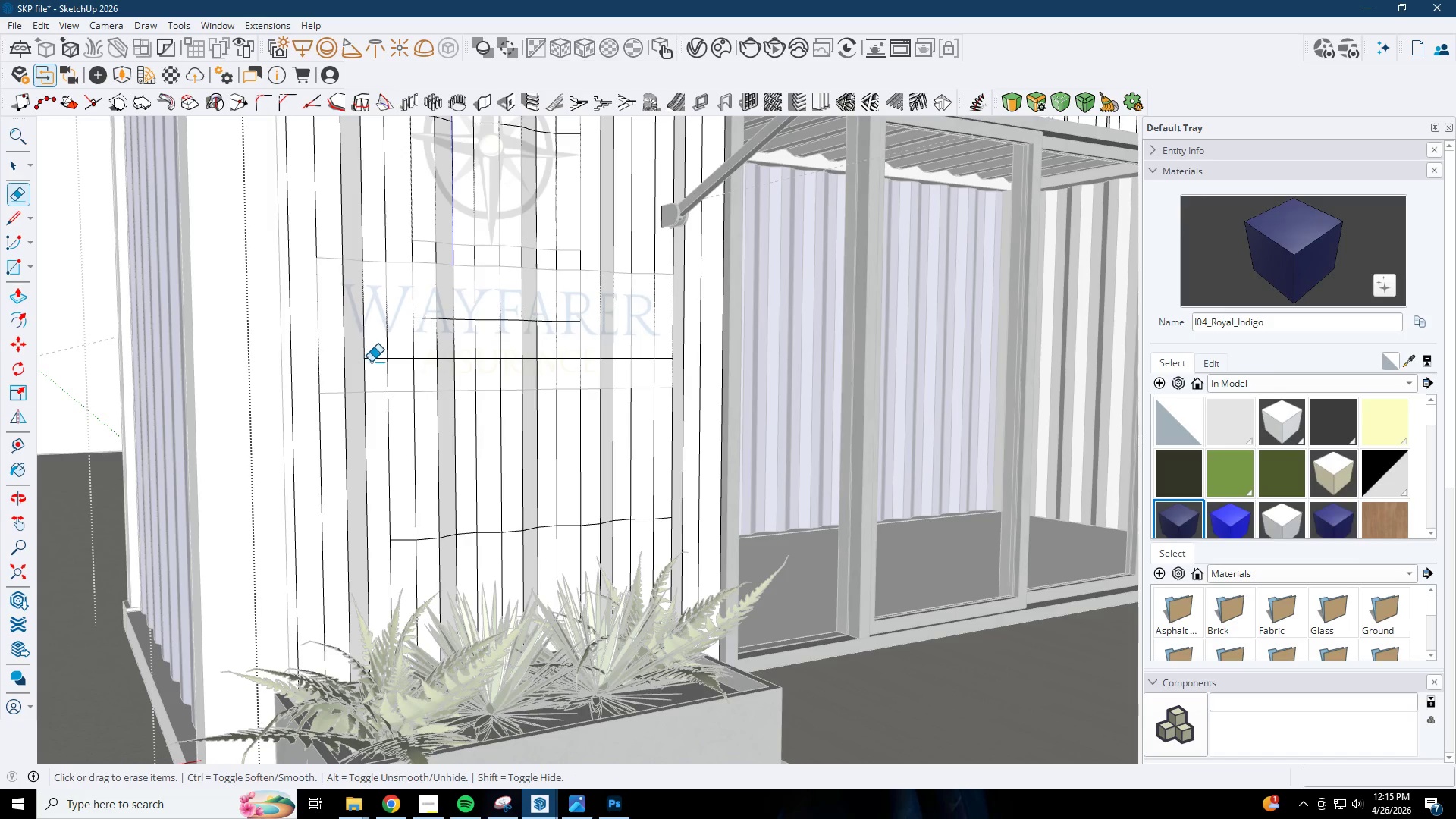 
left_click([382, 360])
 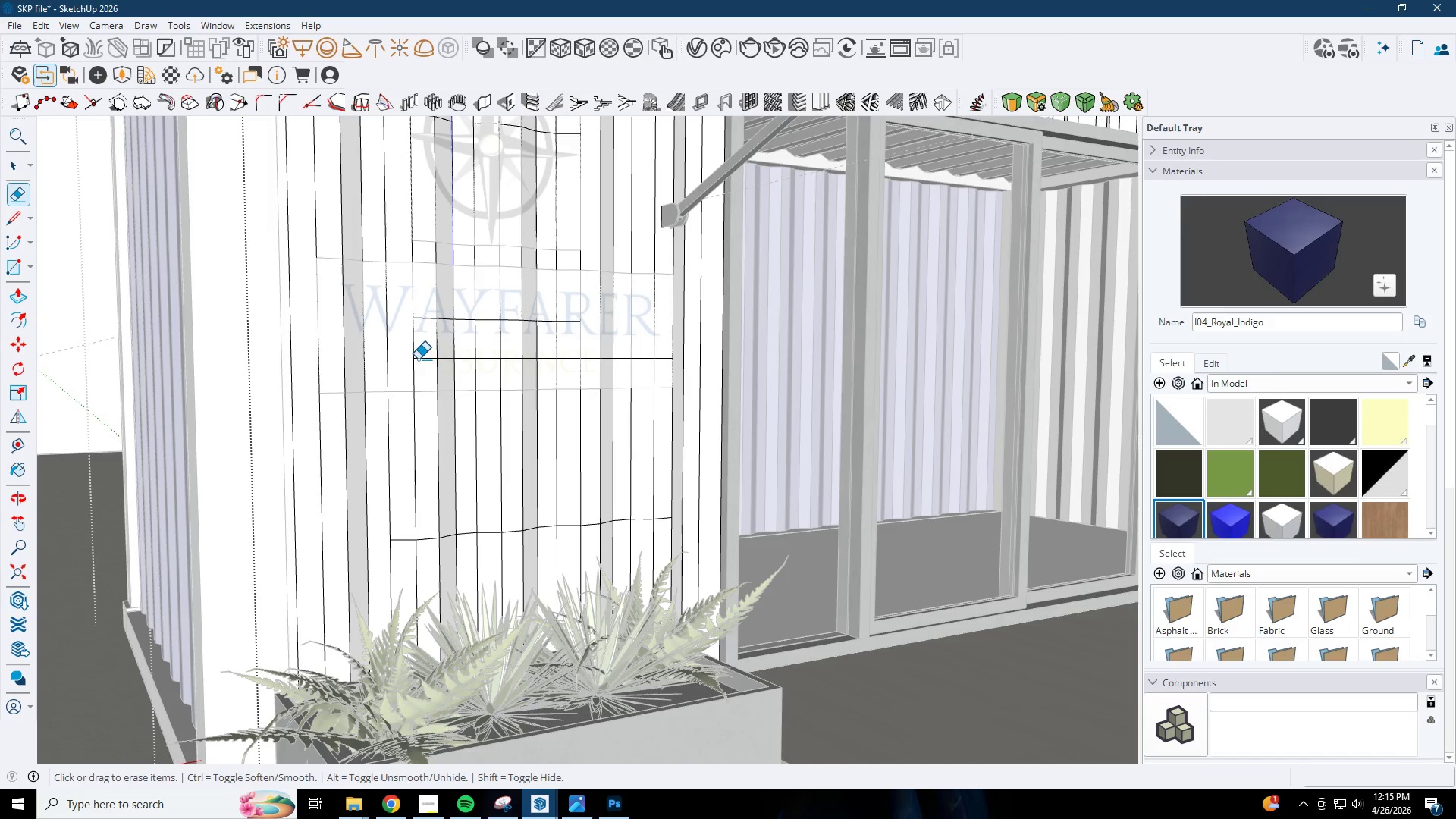 
double_click([429, 359])
 